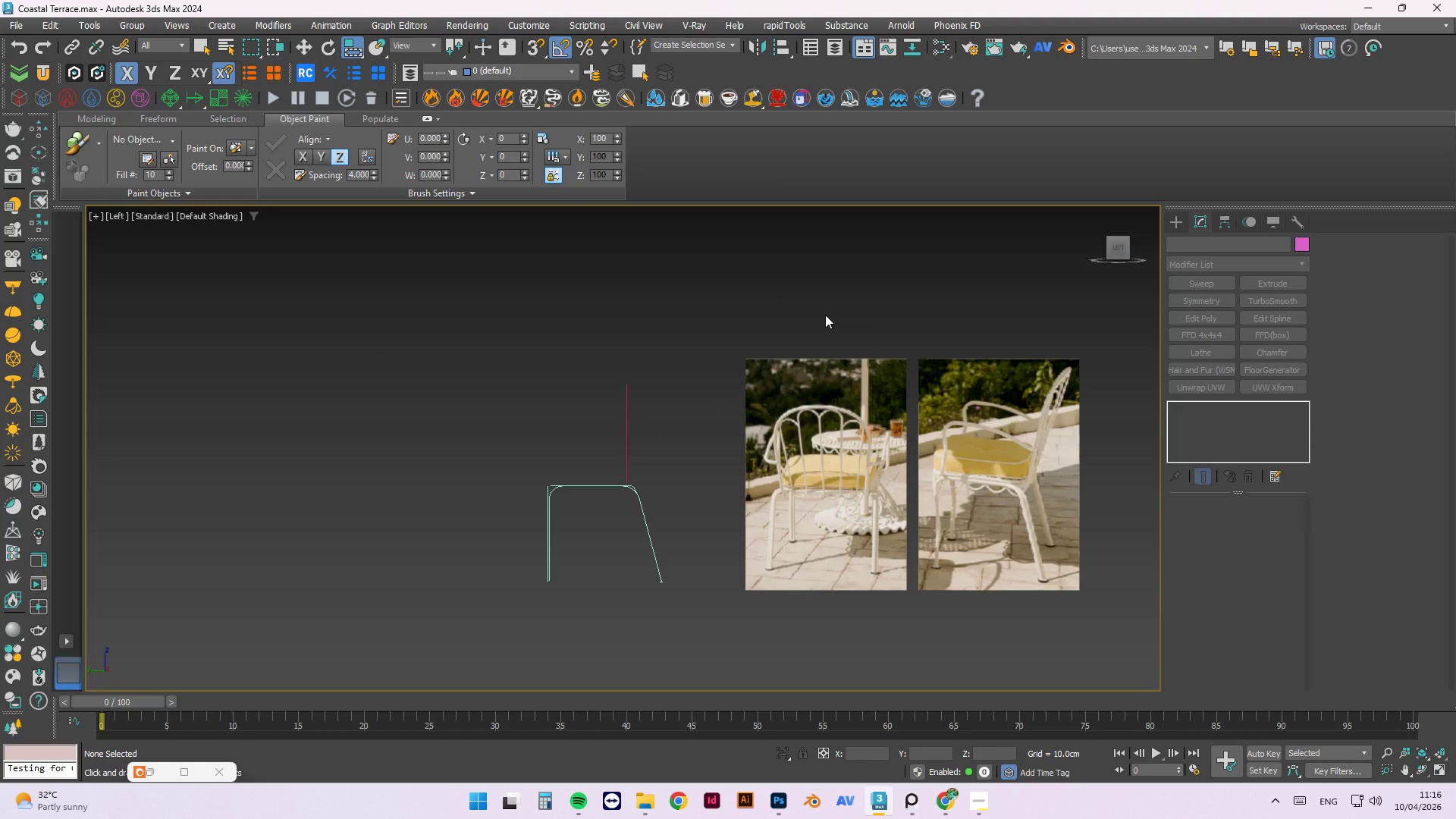 
key(L)
 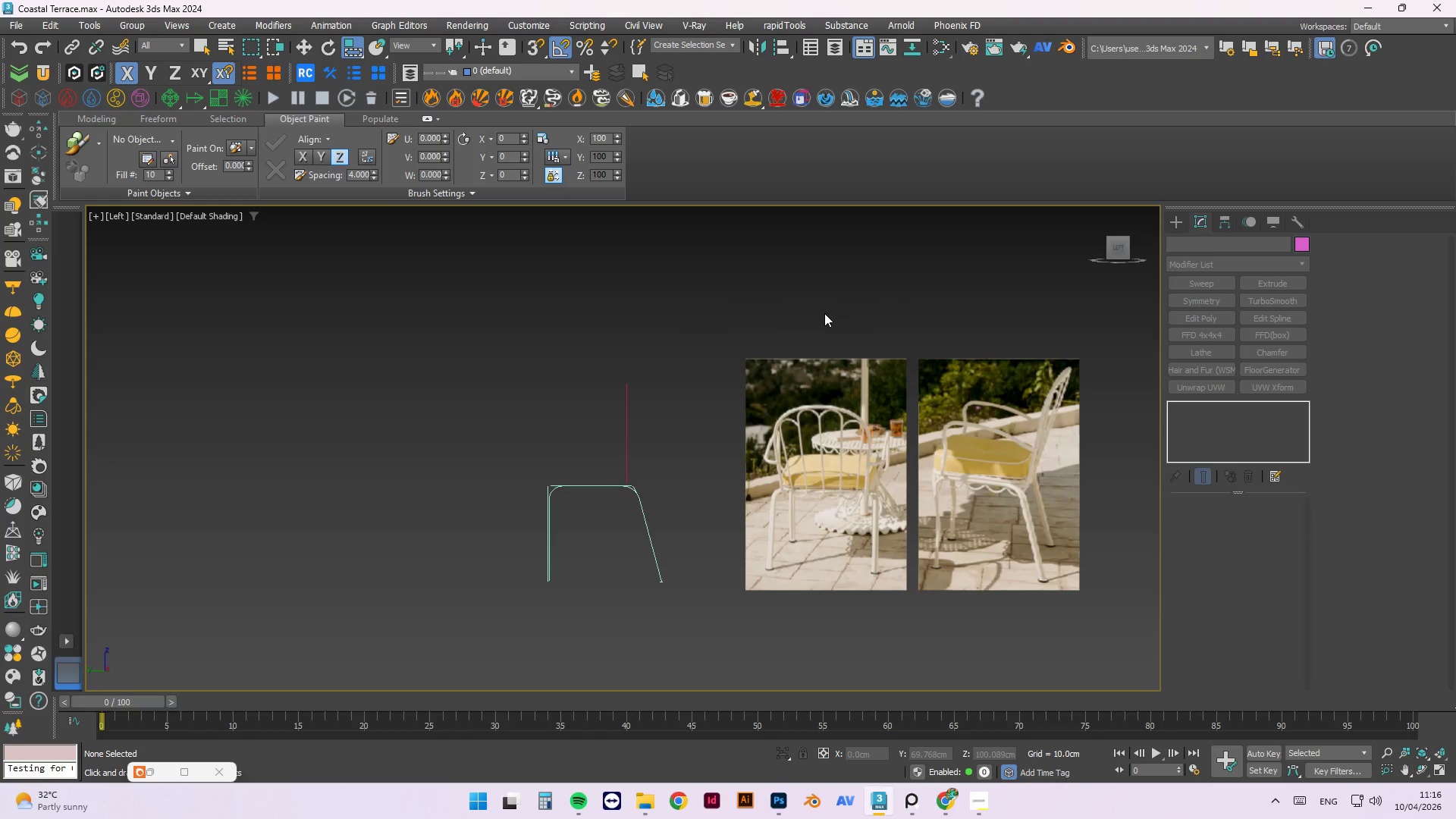 
key(R)
 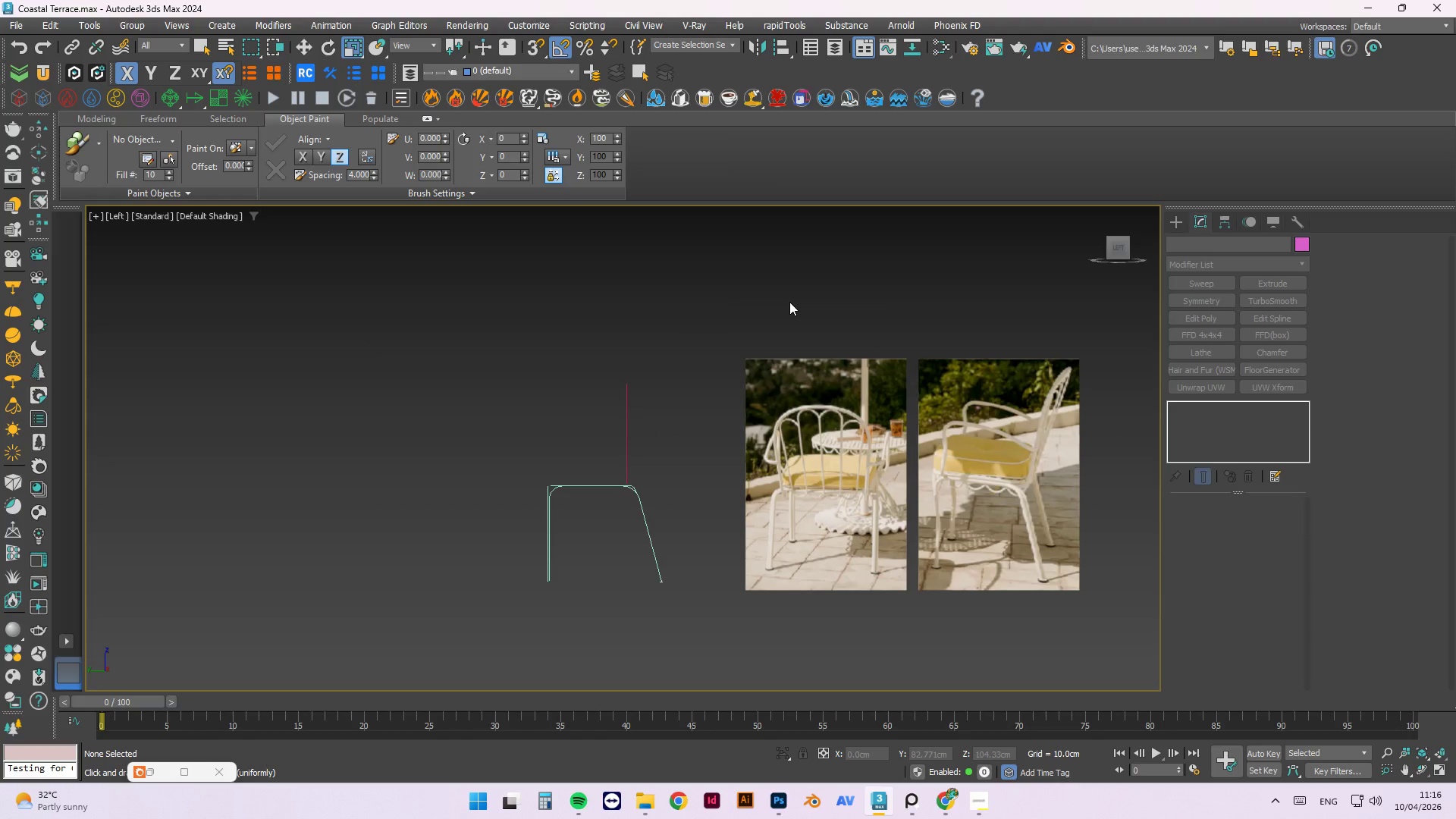 
left_click([789, 302])
 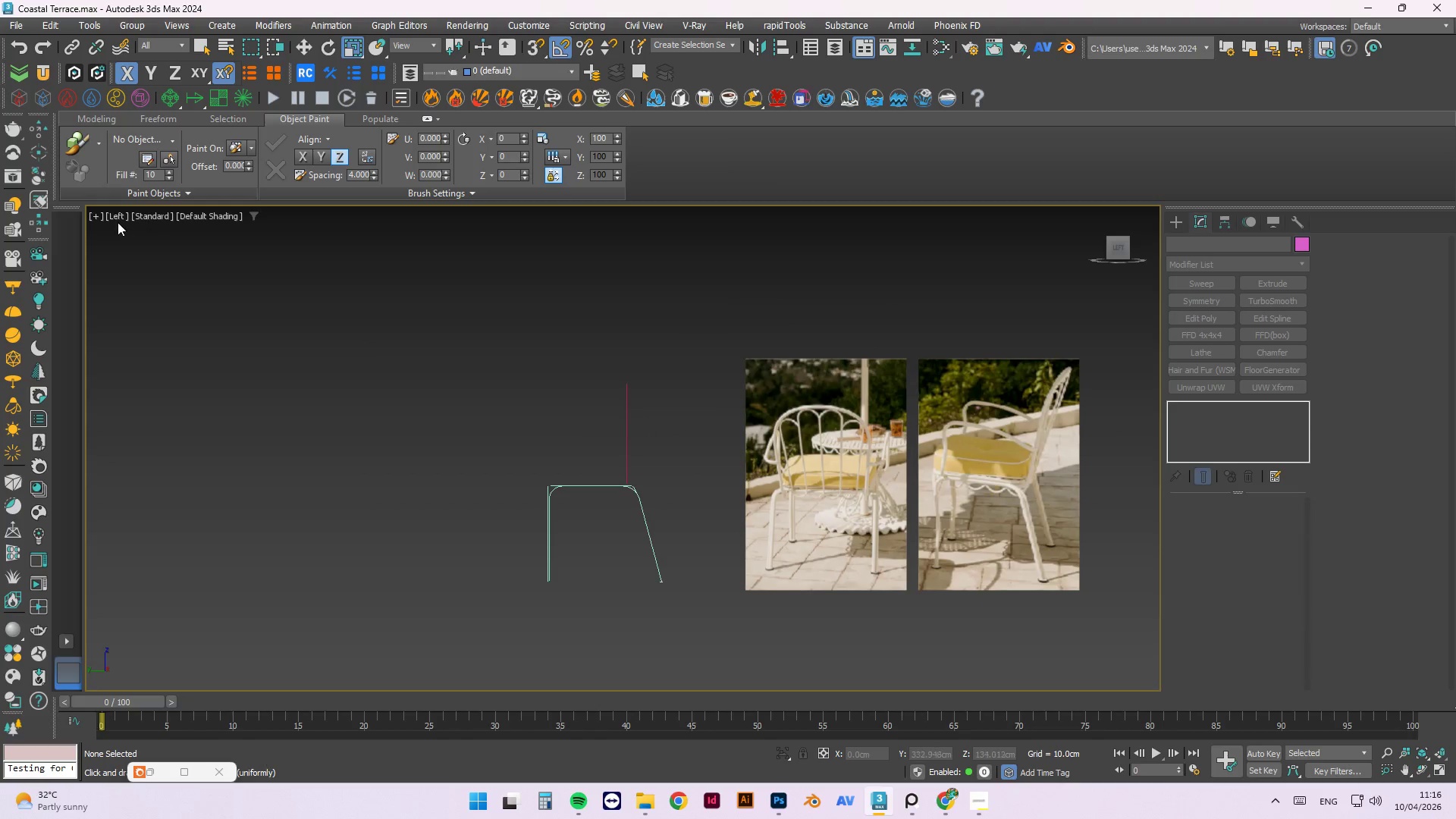 
left_click([113, 218])
 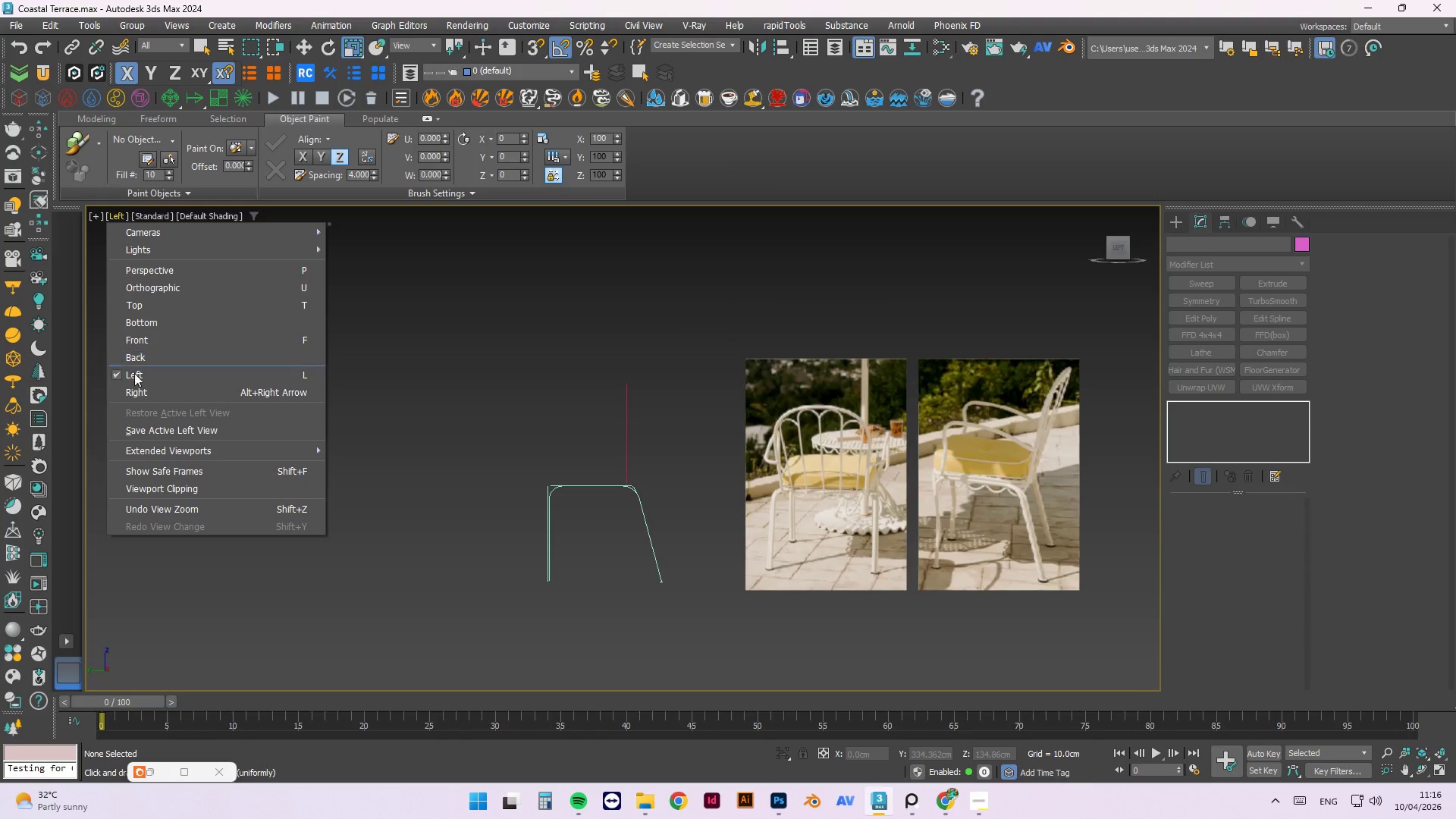 
left_click([135, 393])
 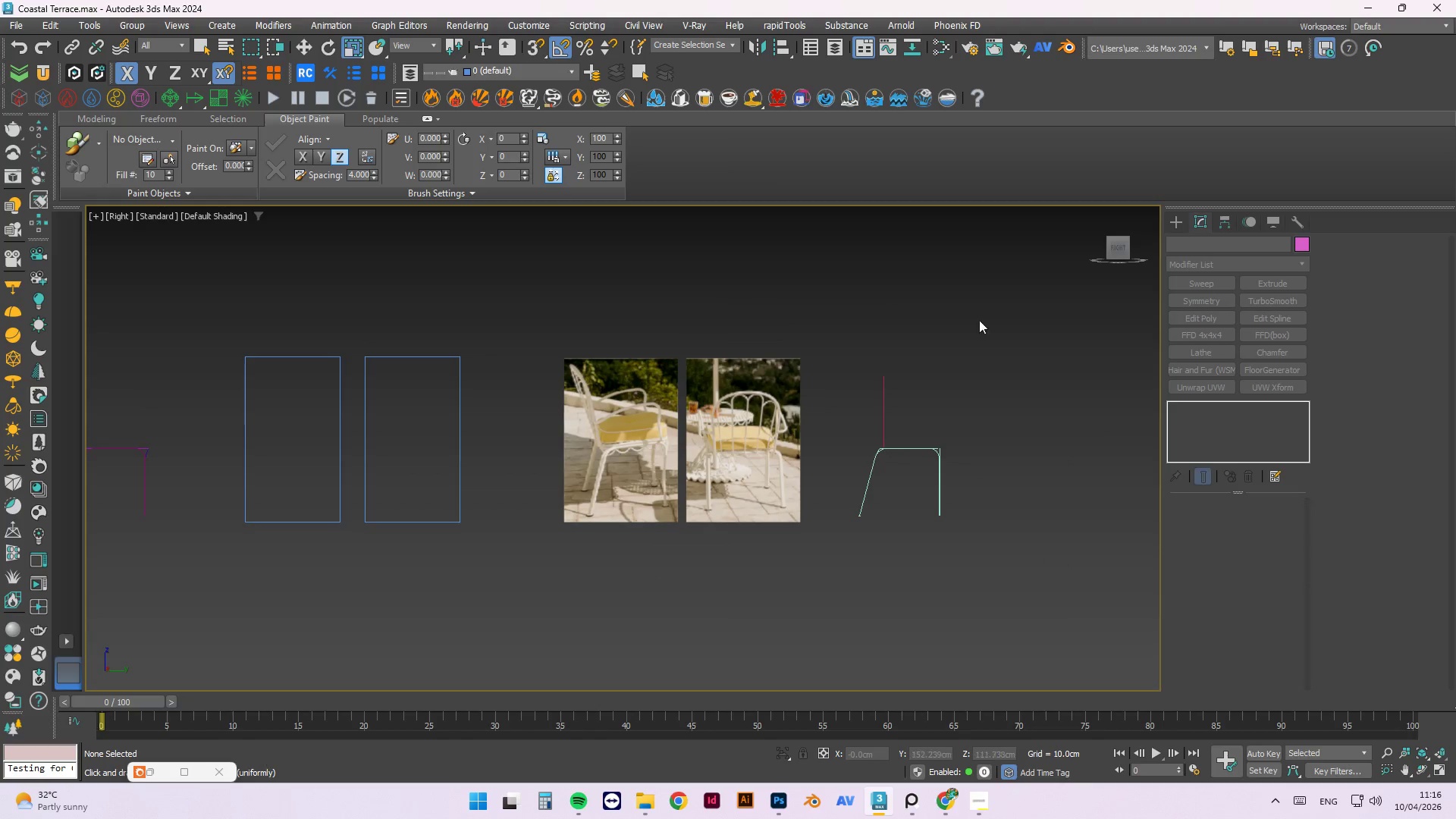 
scroll: coordinate [924, 419], scroll_direction: up, amount: 2.0
 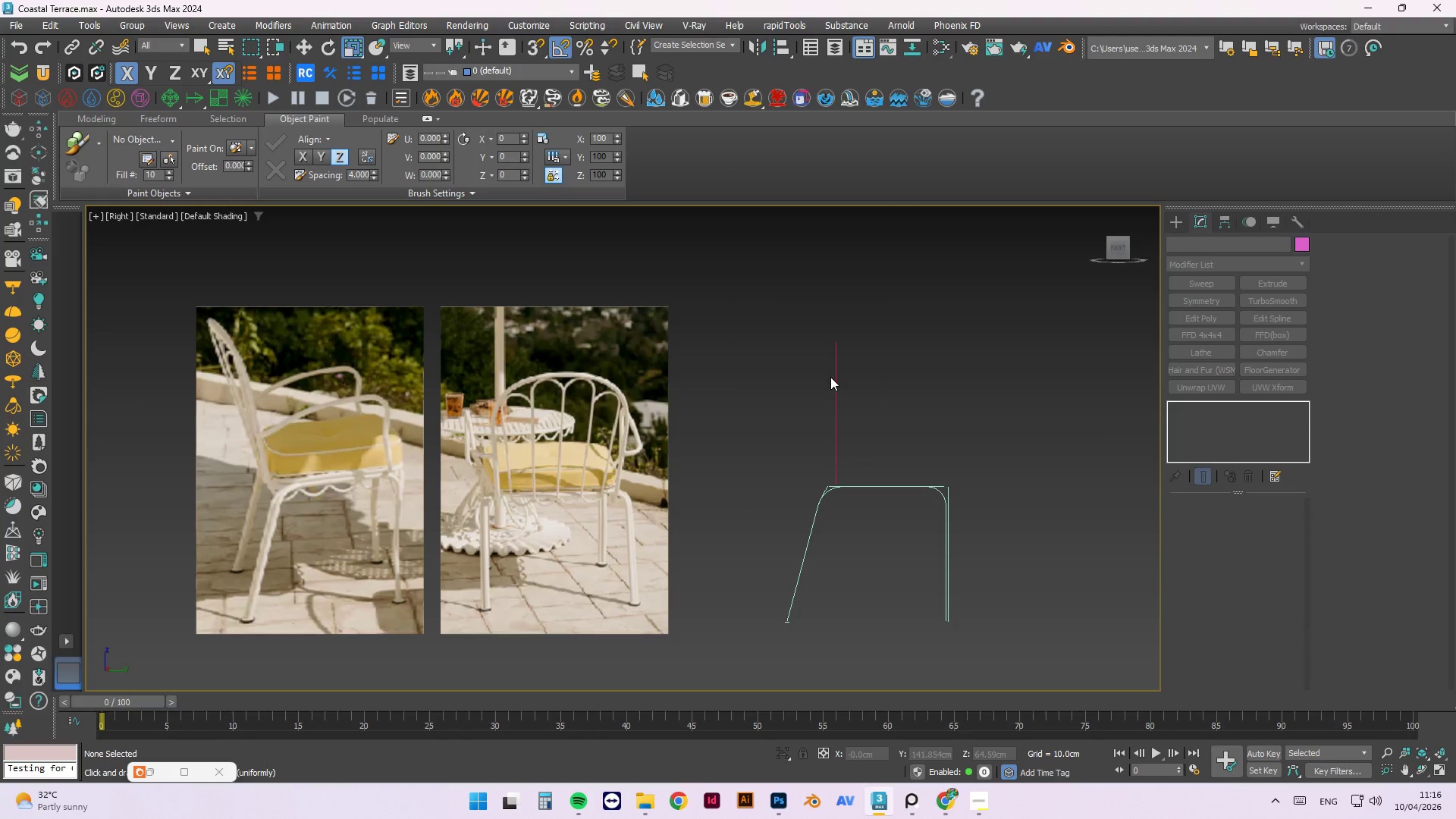 
double_click([833, 377])
 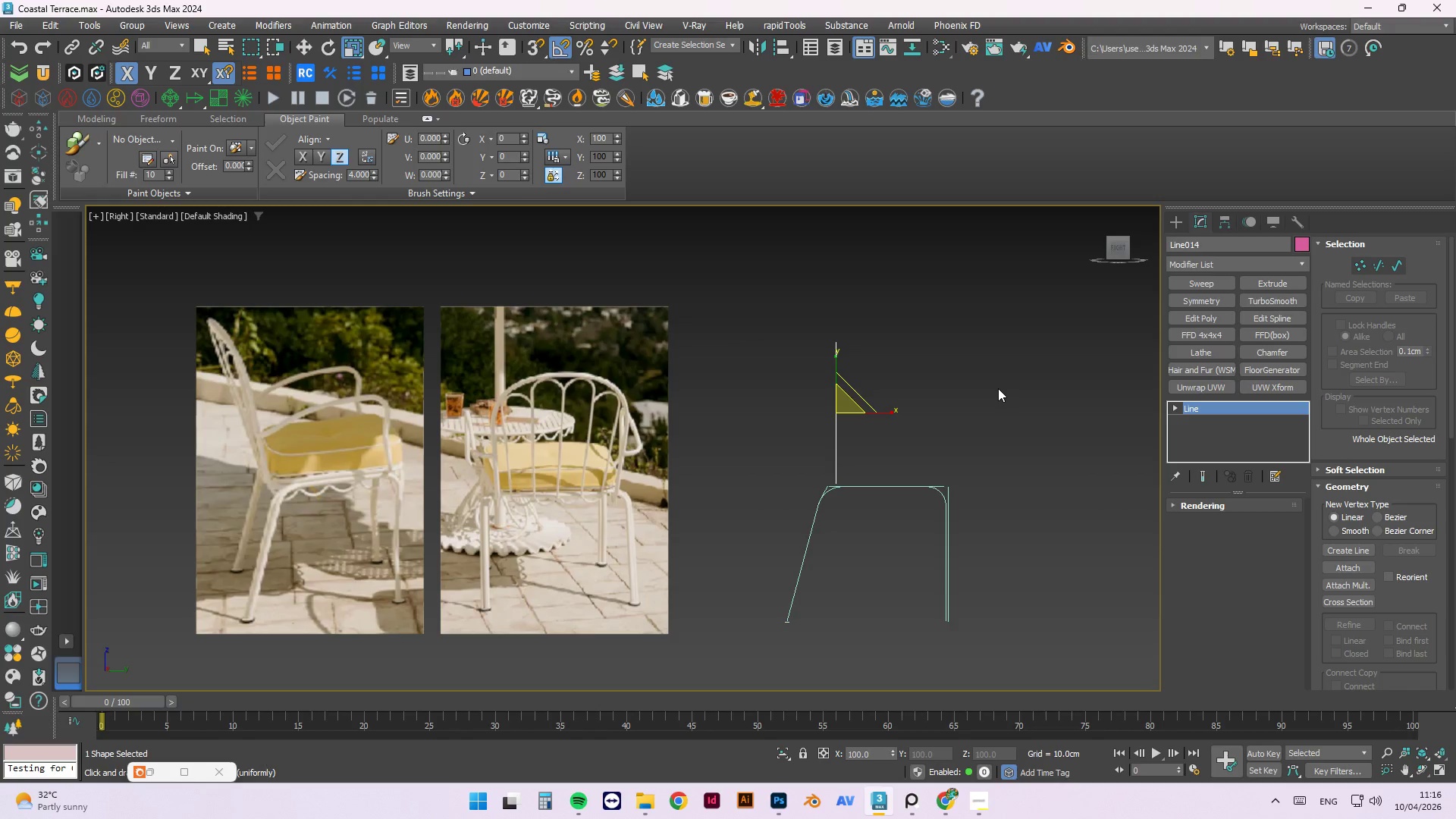 
type(1w)
 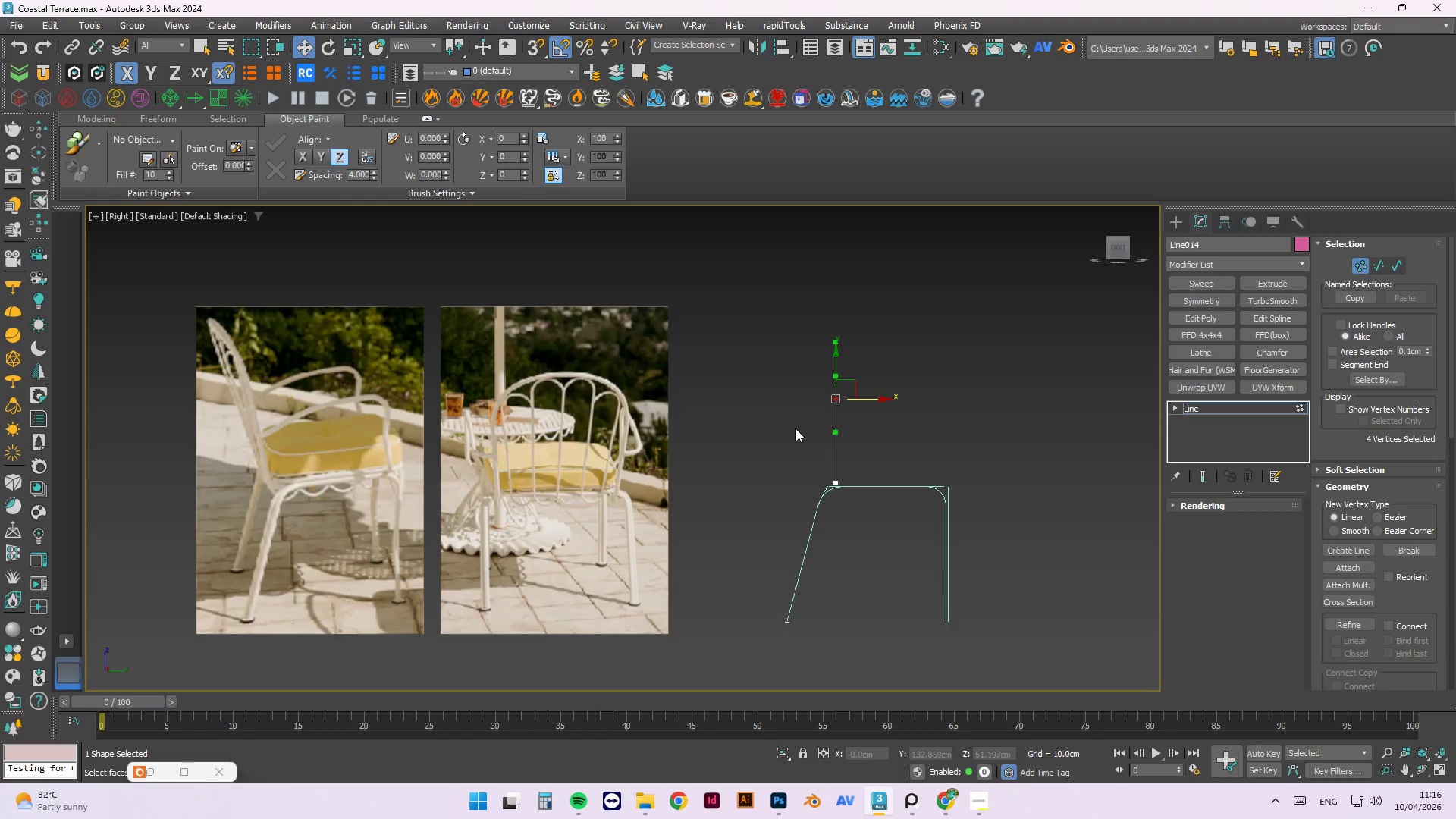 
left_click_drag(start_coordinate=[921, 294], to_coordinate=[732, 447])
 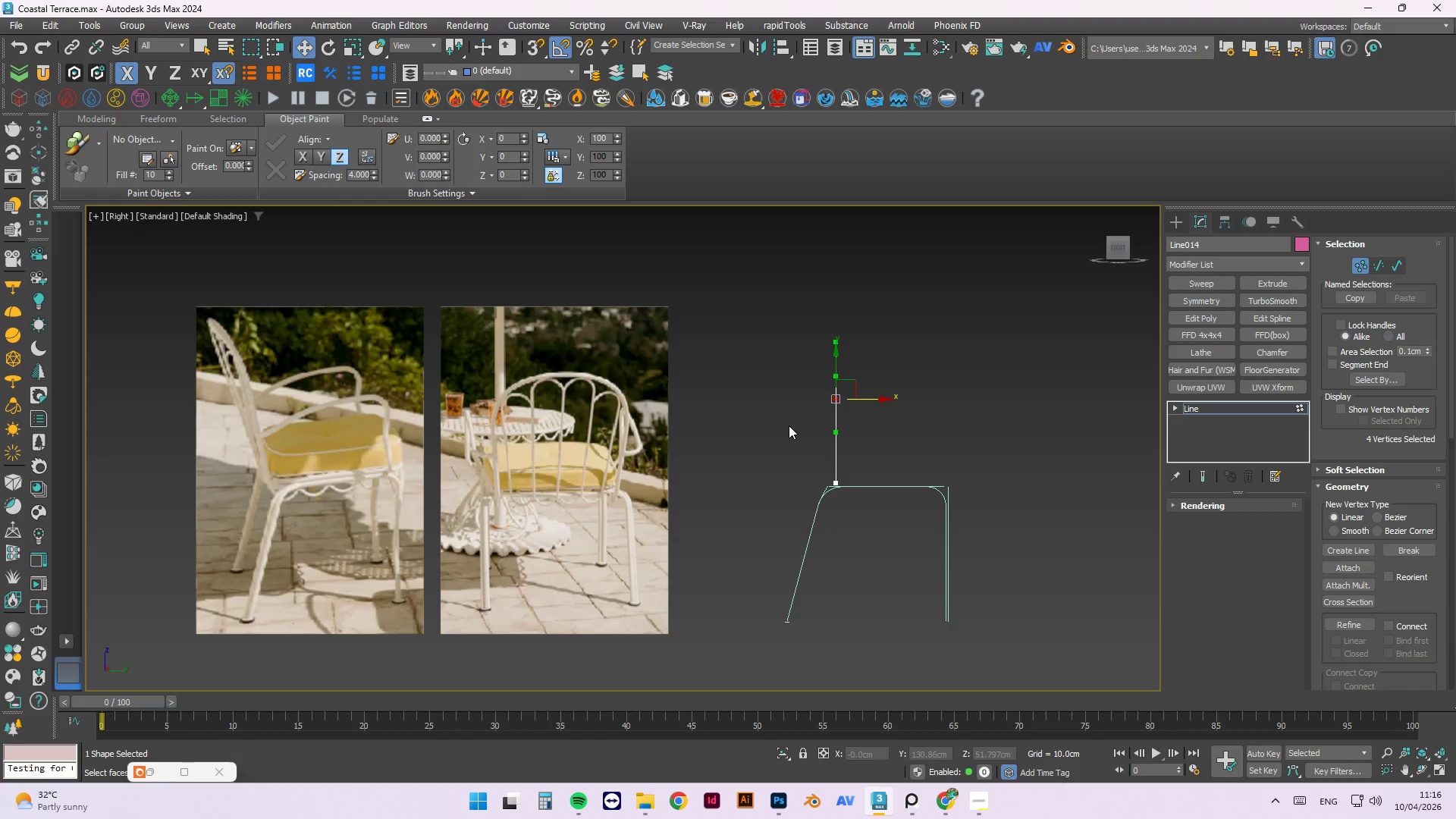 
left_click_drag(start_coordinate=[868, 400], to_coordinate=[855, 400])
 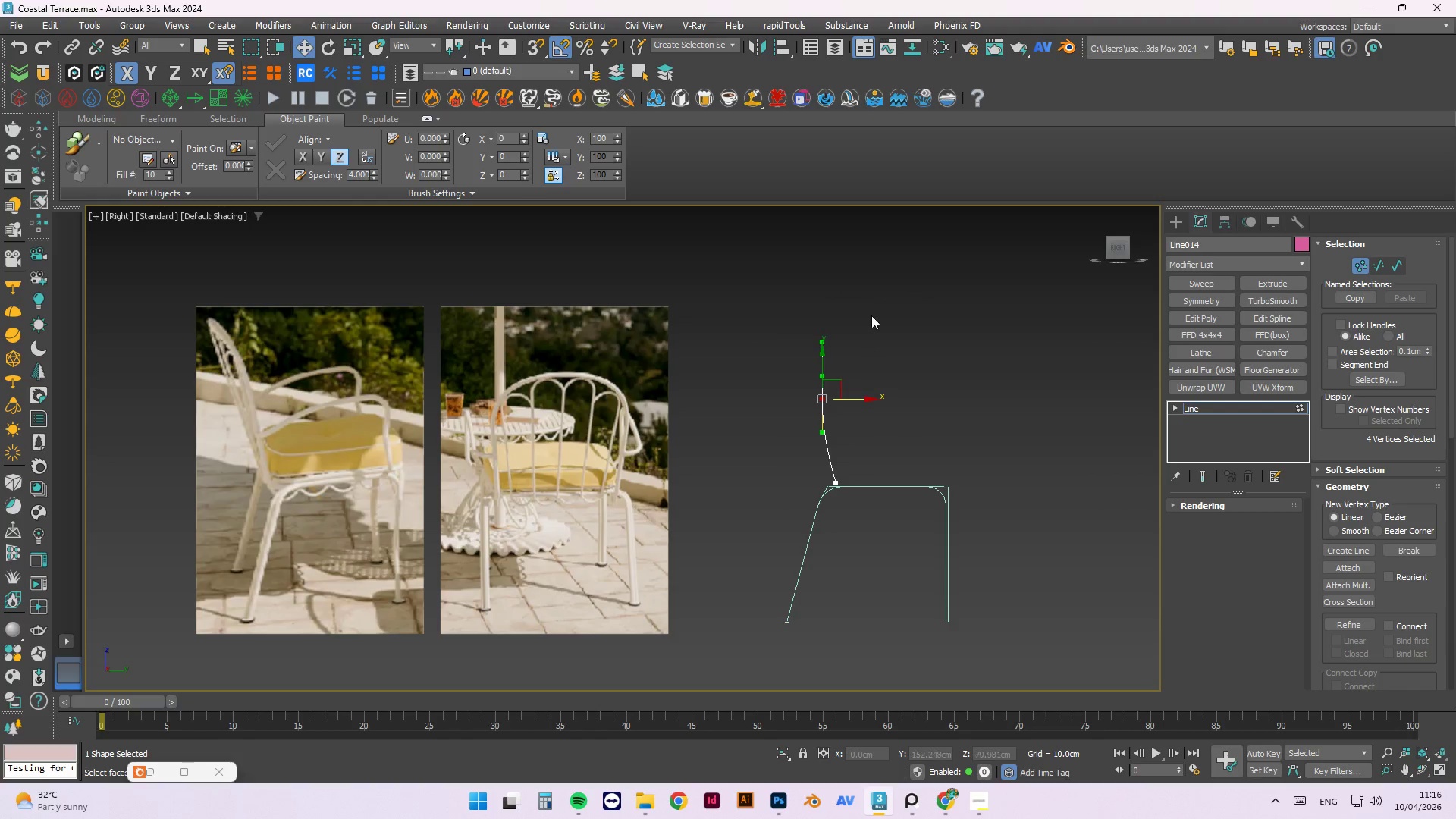 
left_click([873, 304])
 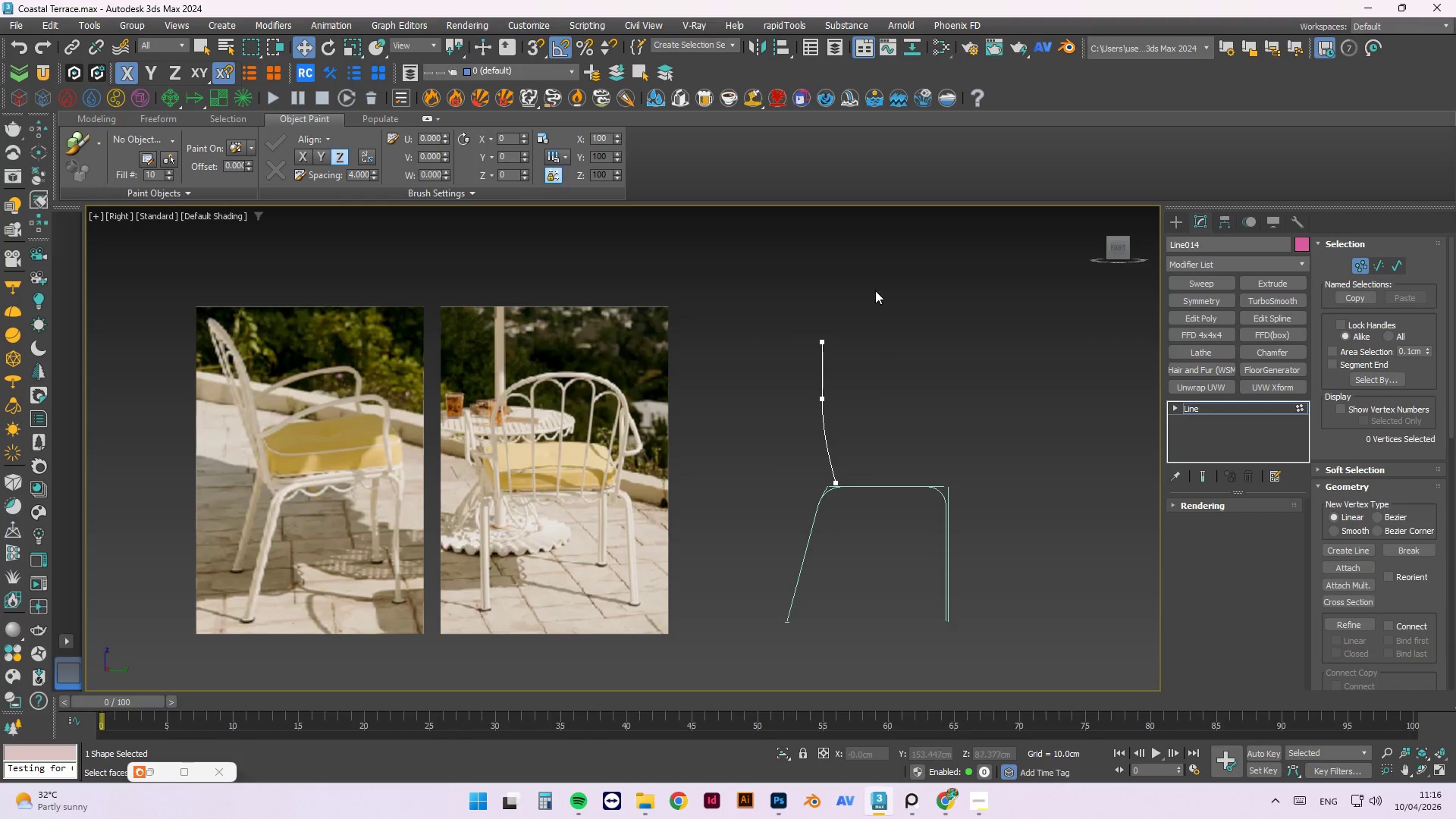 
left_click_drag(start_coordinate=[875, 287], to_coordinate=[779, 413])
 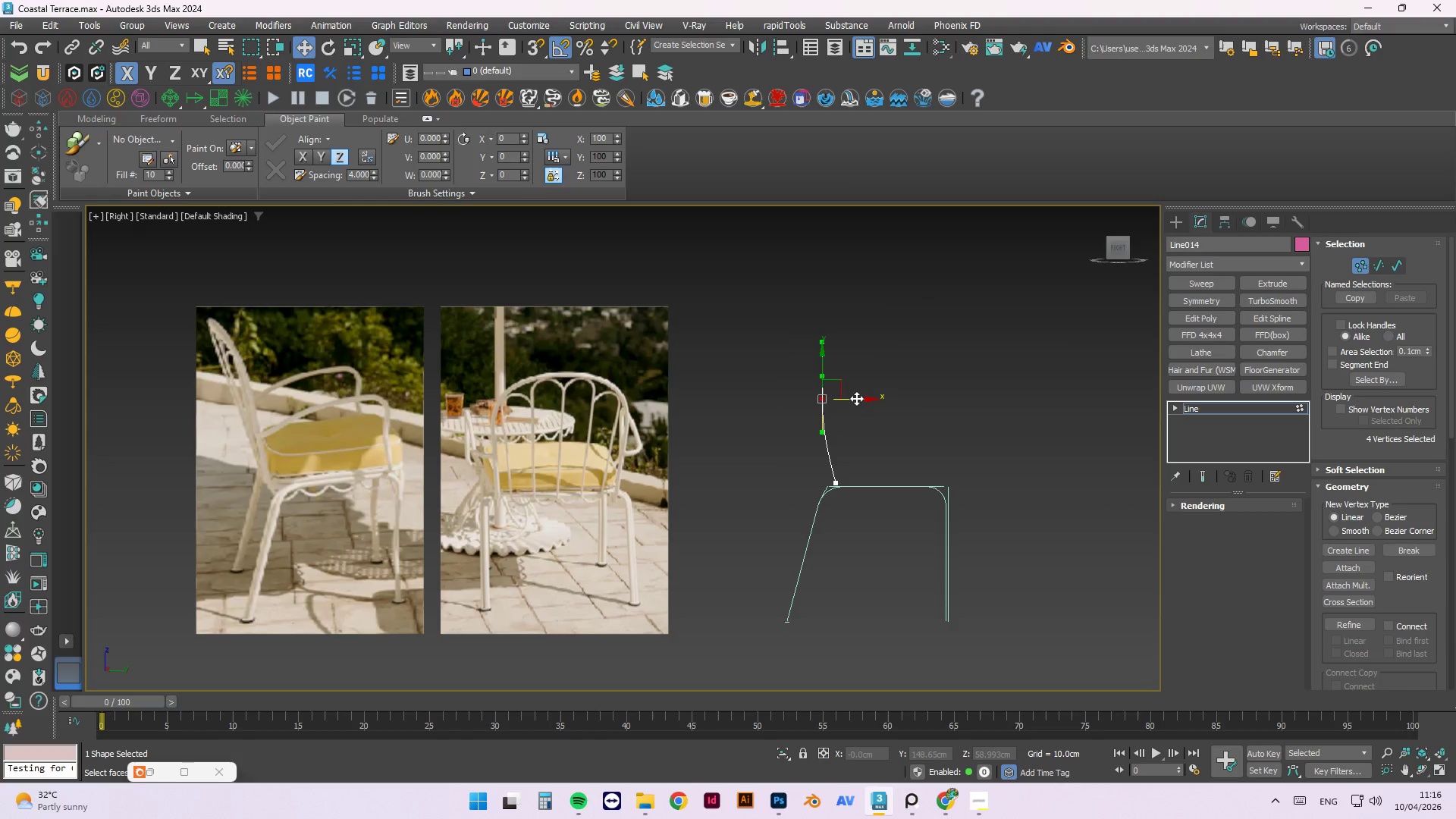 
left_click_drag(start_coordinate=[857, 400], to_coordinate=[826, 400])
 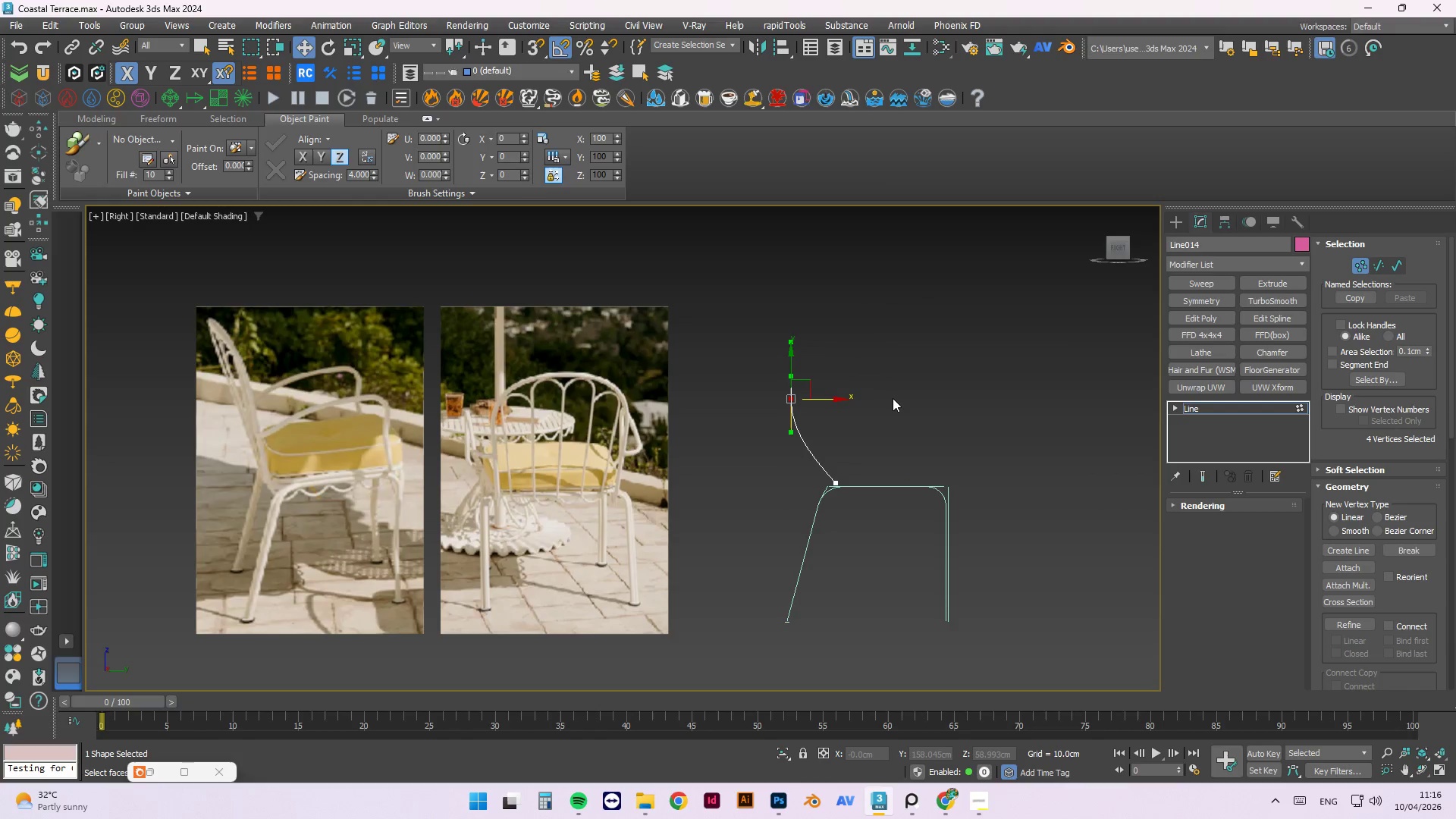 
key(Control+Z)
 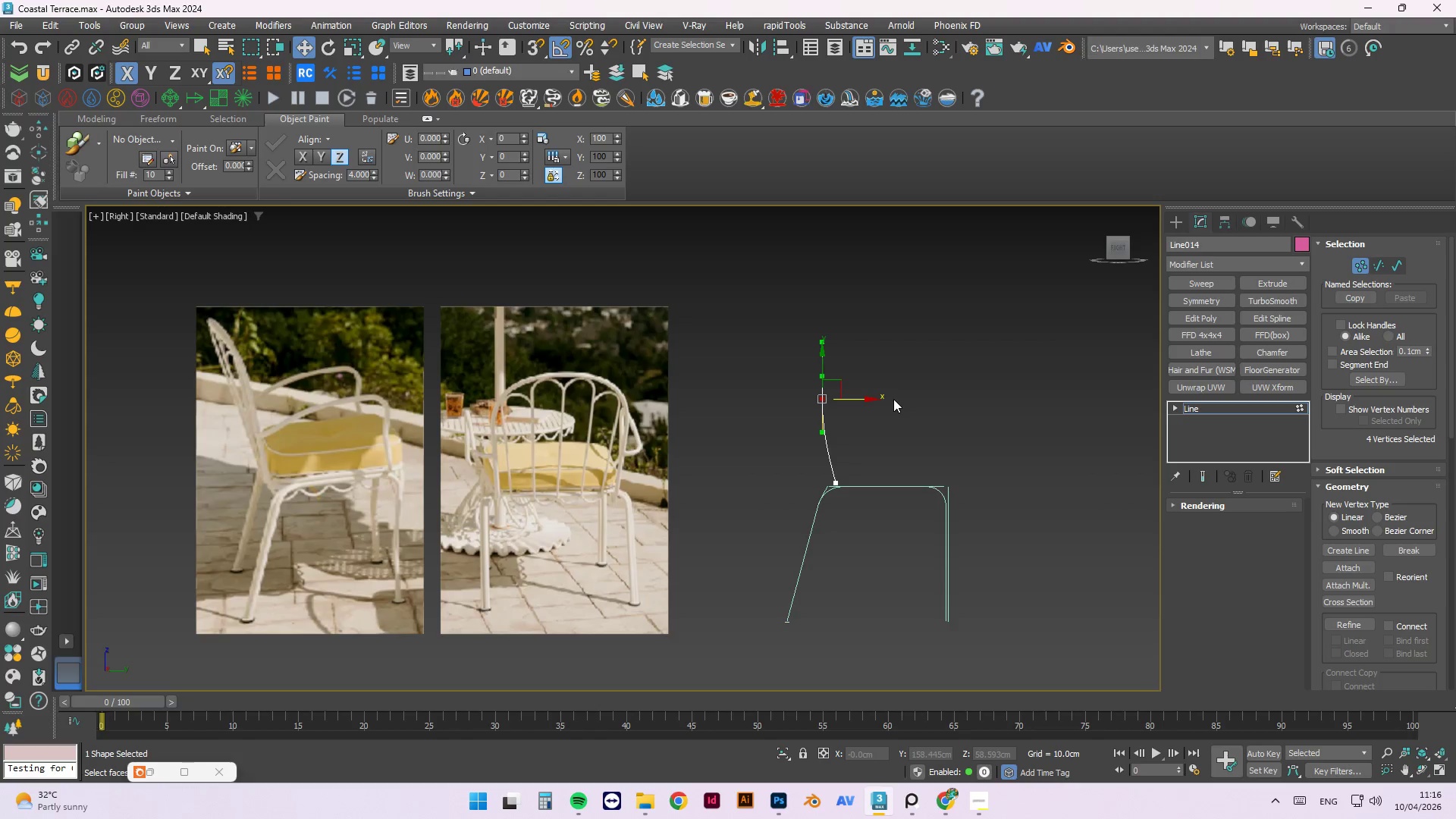 
key(Control+Z)
 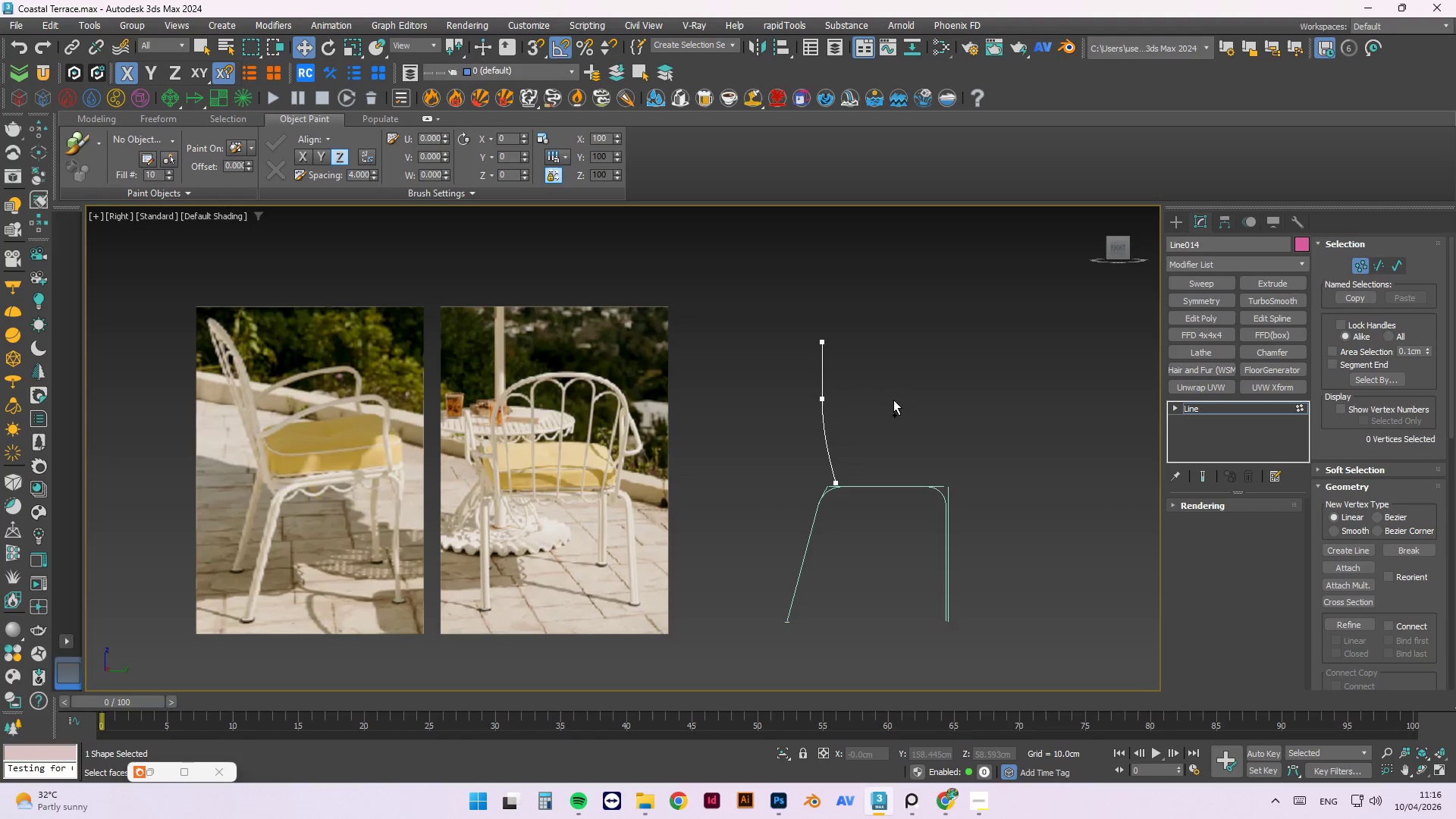 
key(Control+Z)
 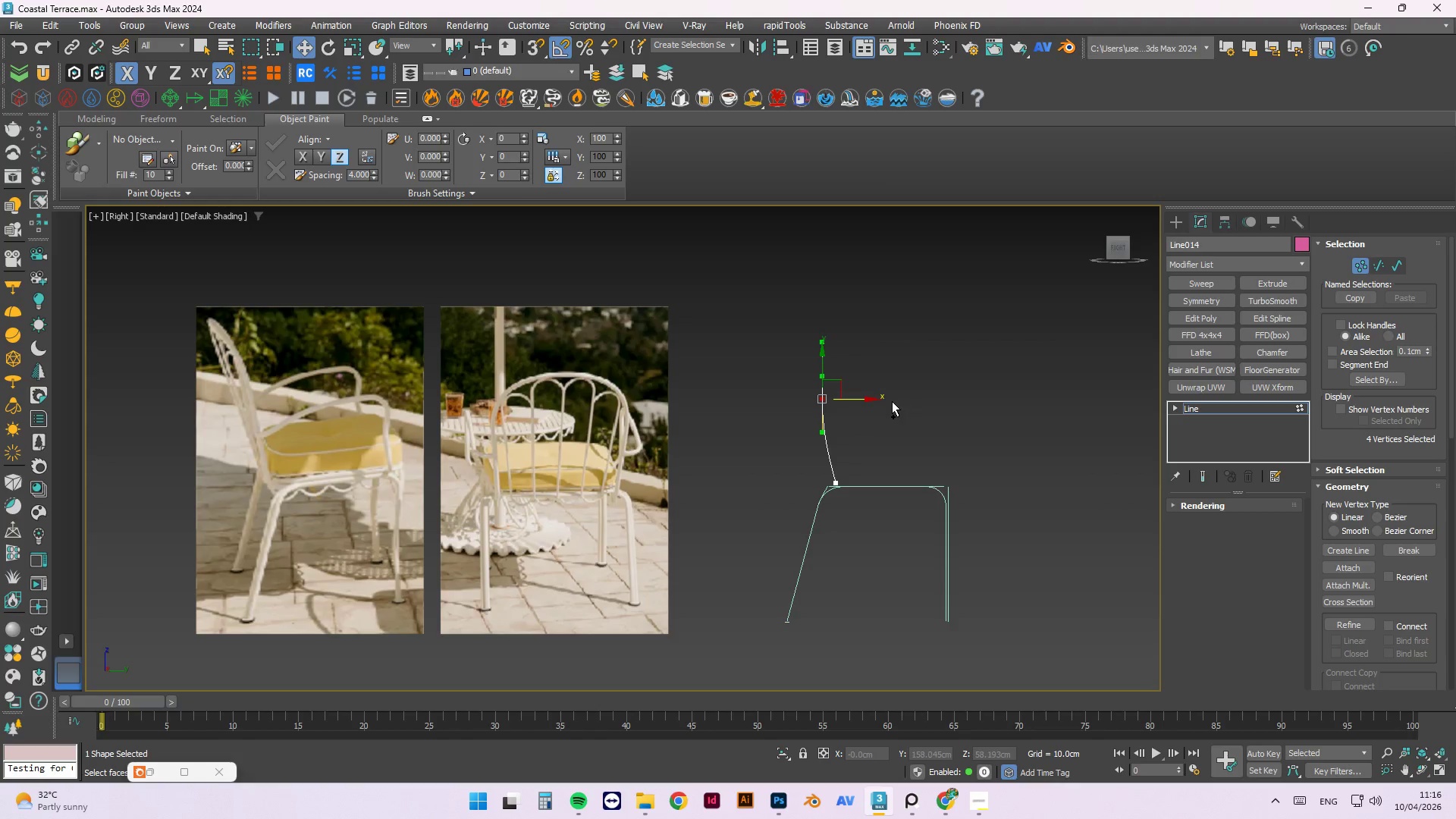 
key(Control+Z)
 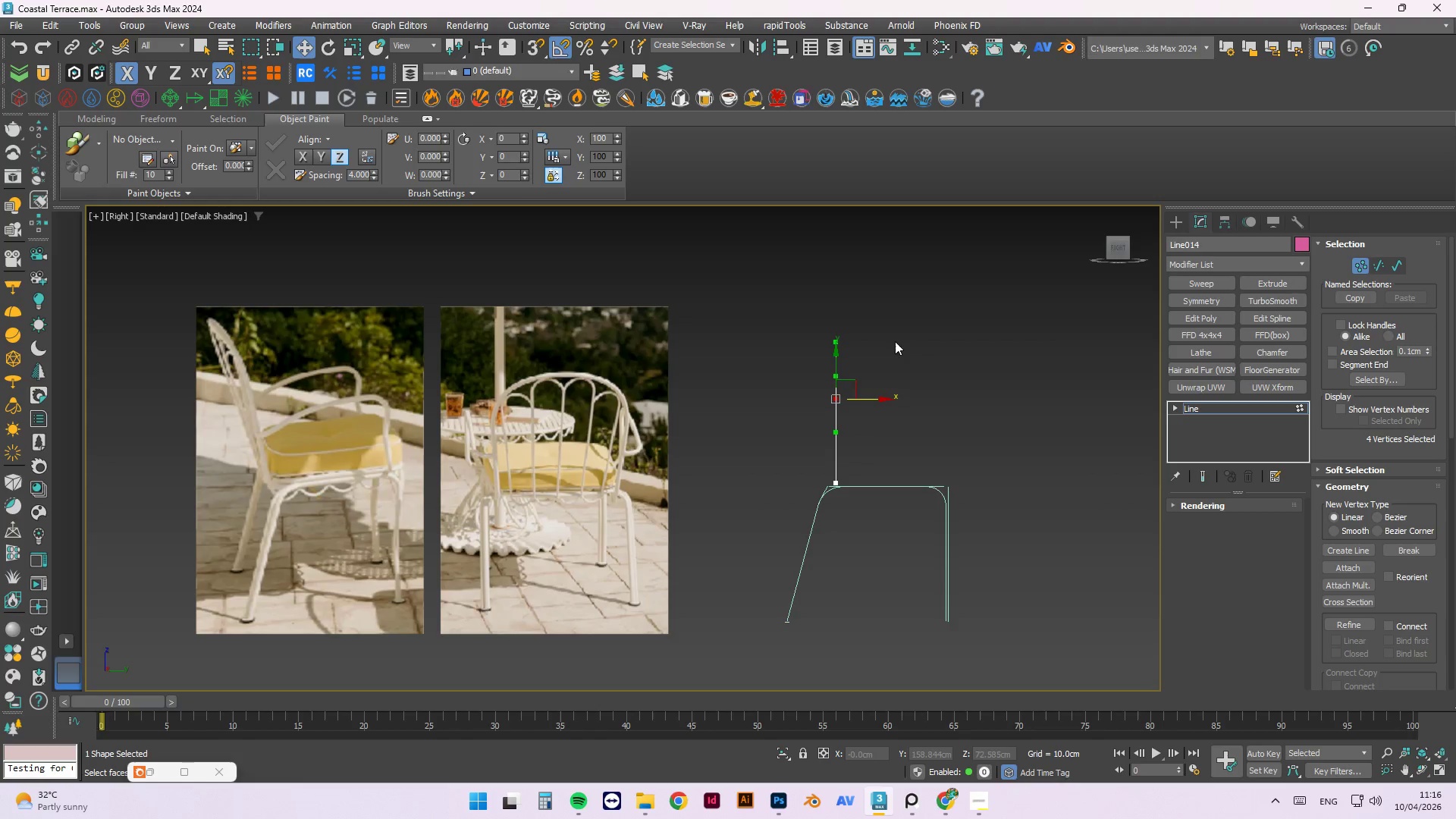 
left_click([896, 305])
 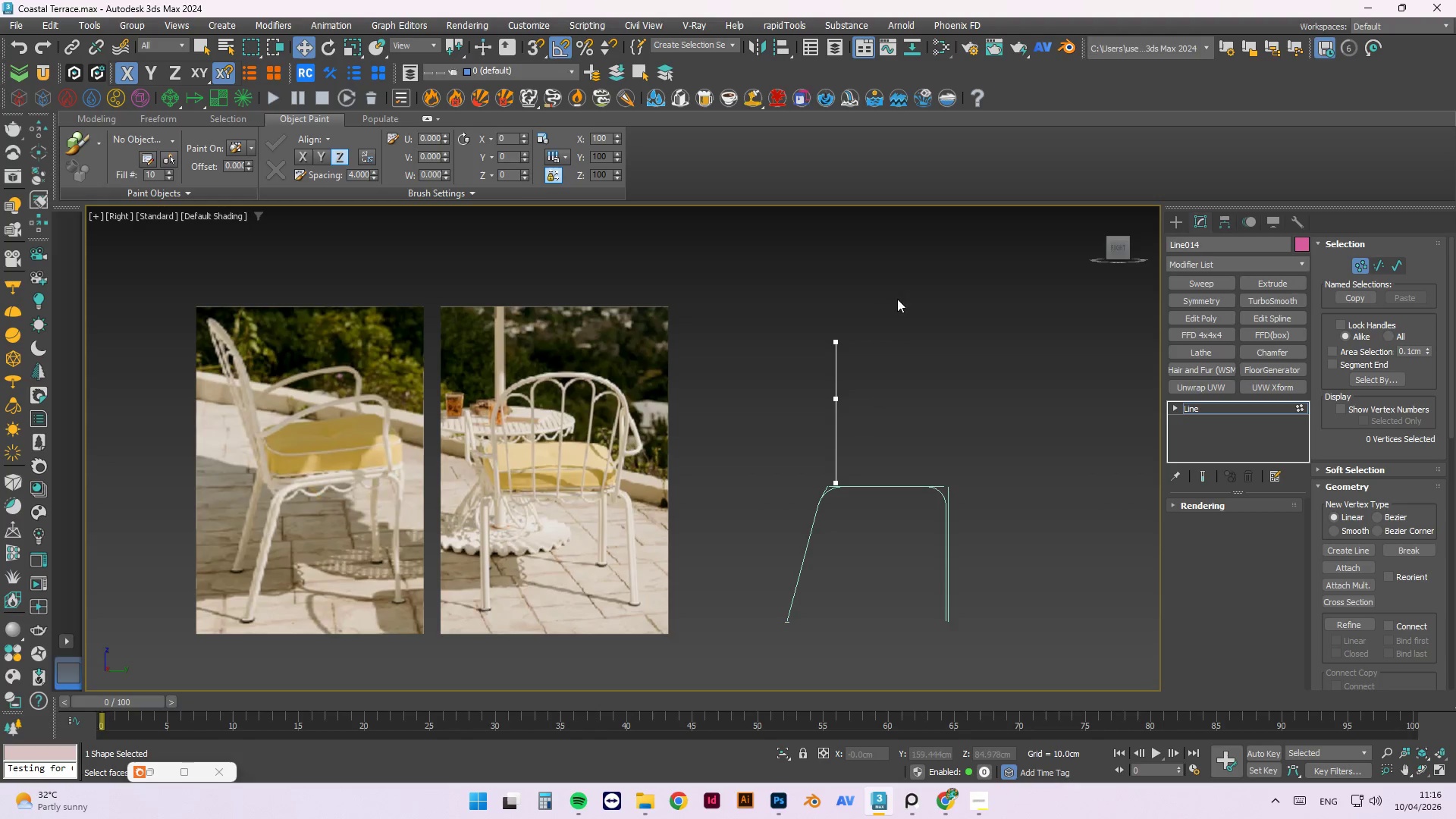 
left_click_drag(start_coordinate=[896, 299], to_coordinate=[791, 454])
 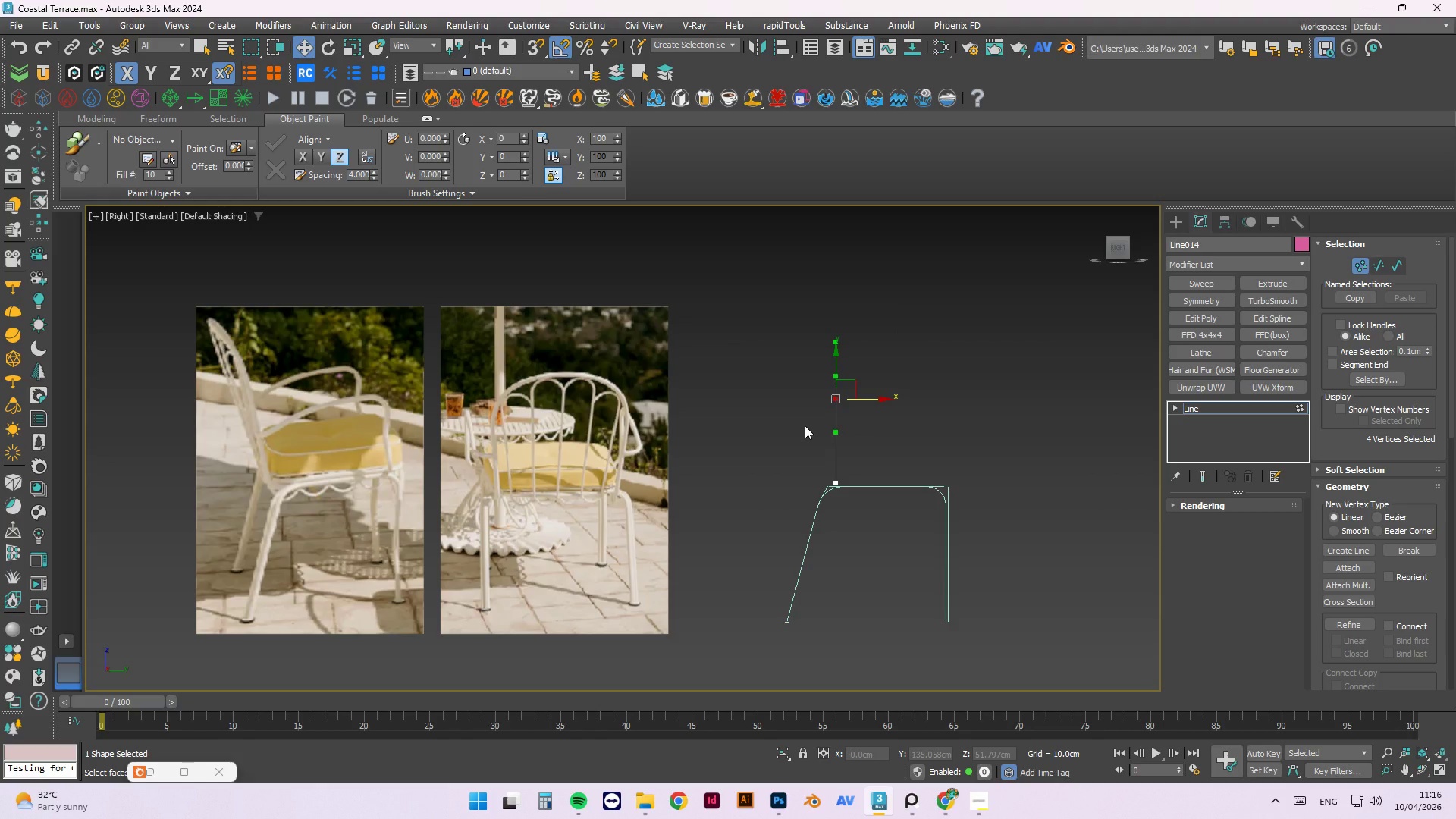 
key(E)
 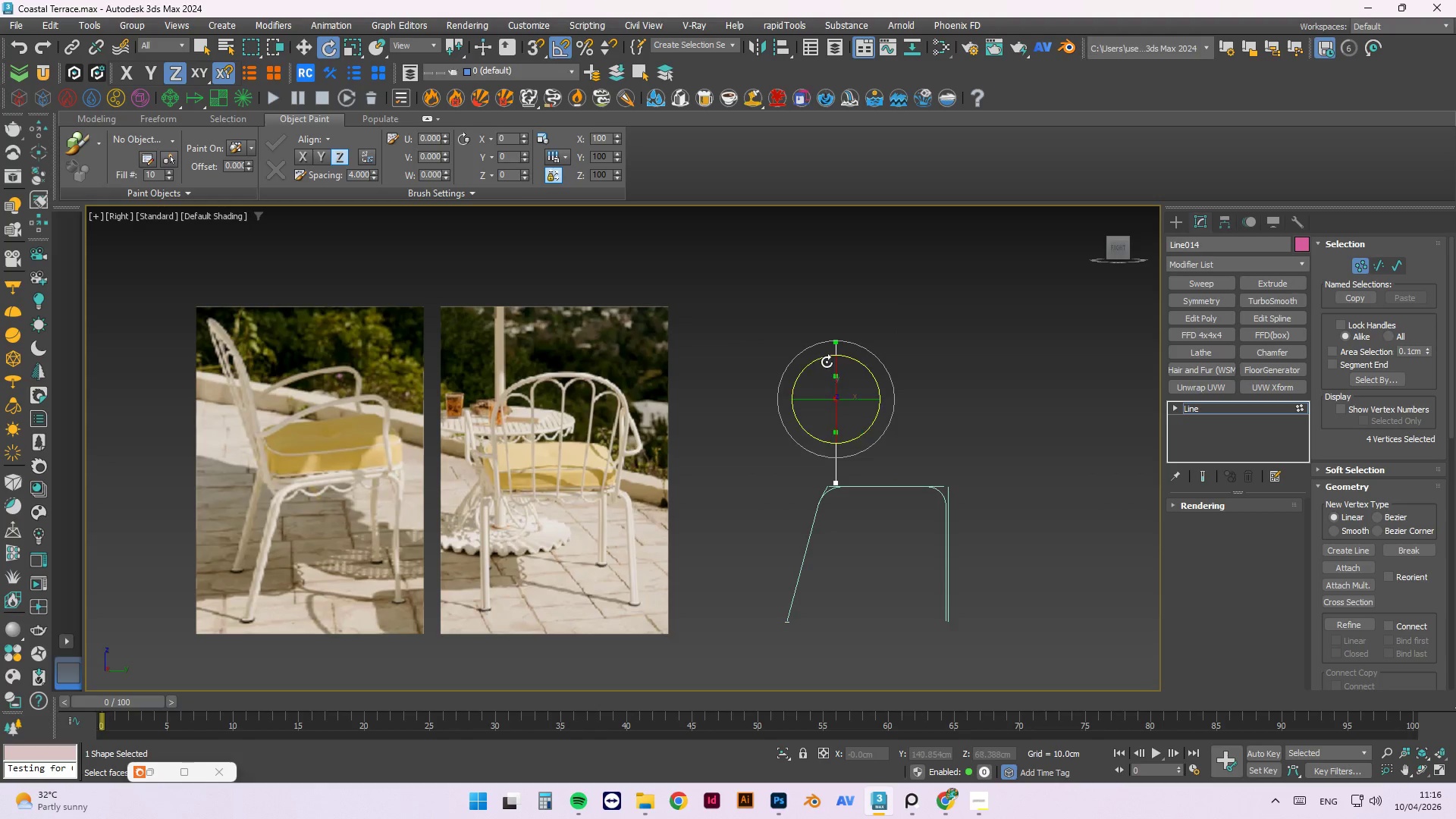 
left_click_drag(start_coordinate=[820, 361], to_coordinate=[807, 365])
 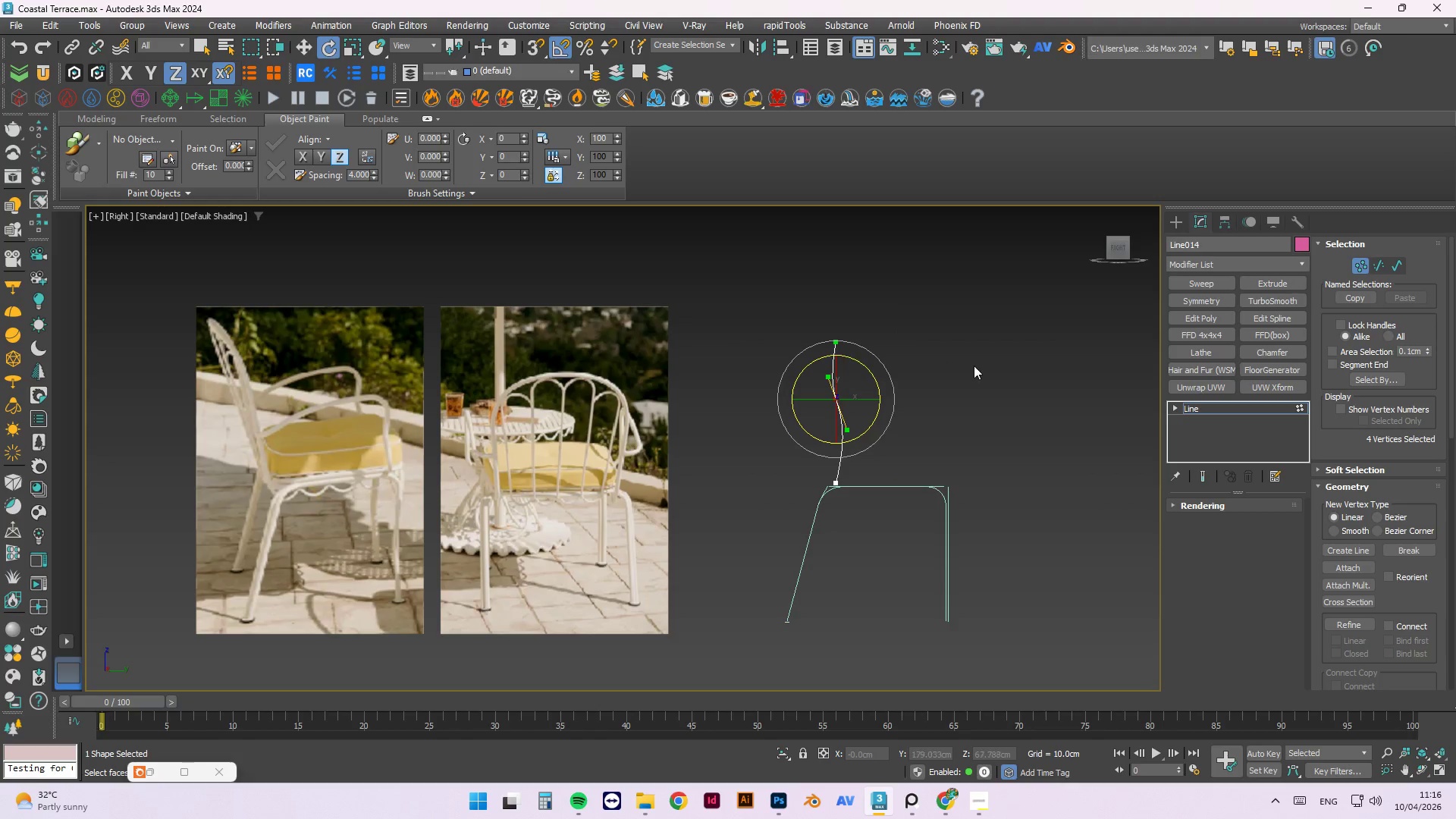 
key(Control+Z)
 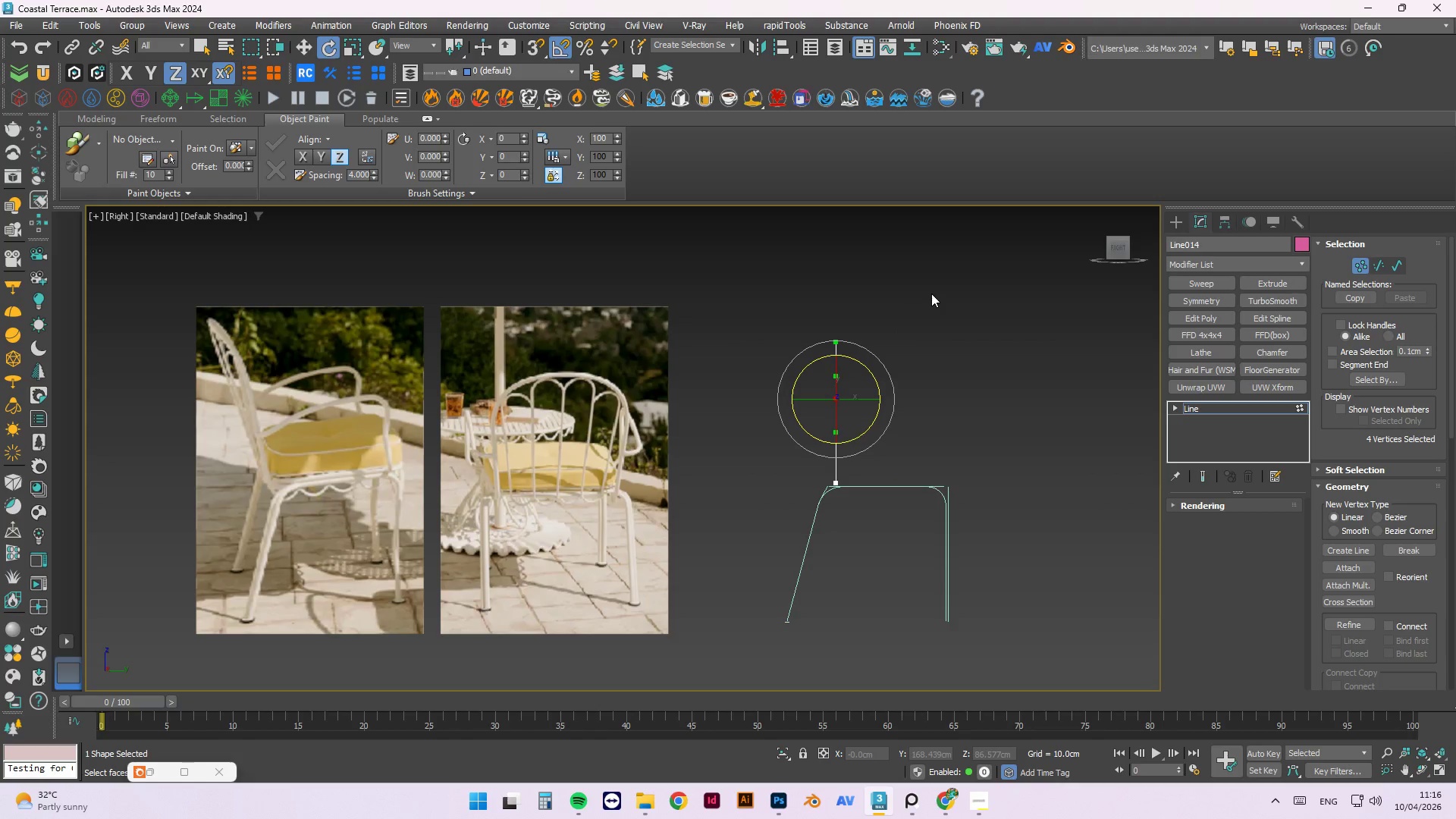 
right_click([931, 293])
 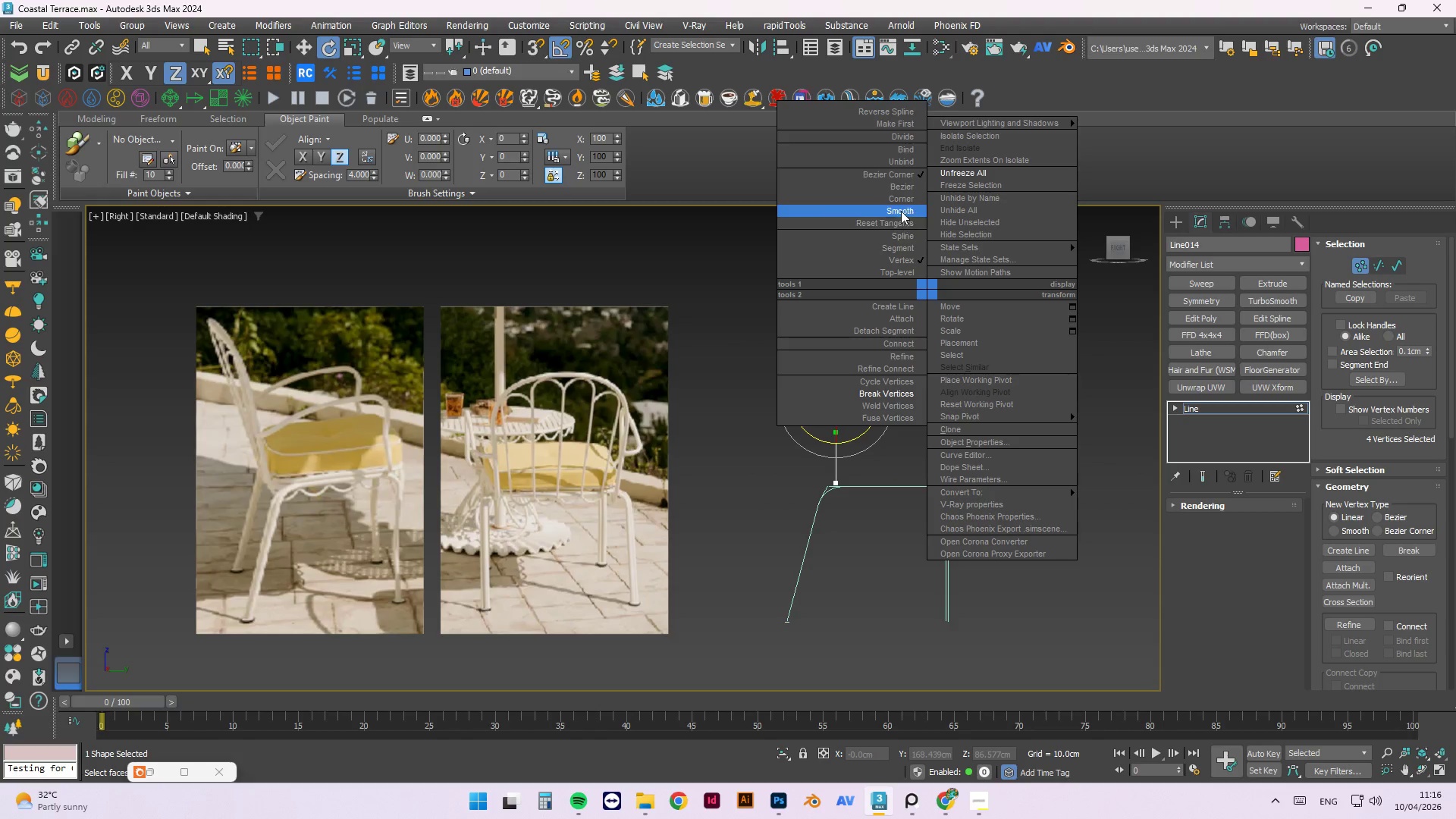 
left_click([901, 199])
 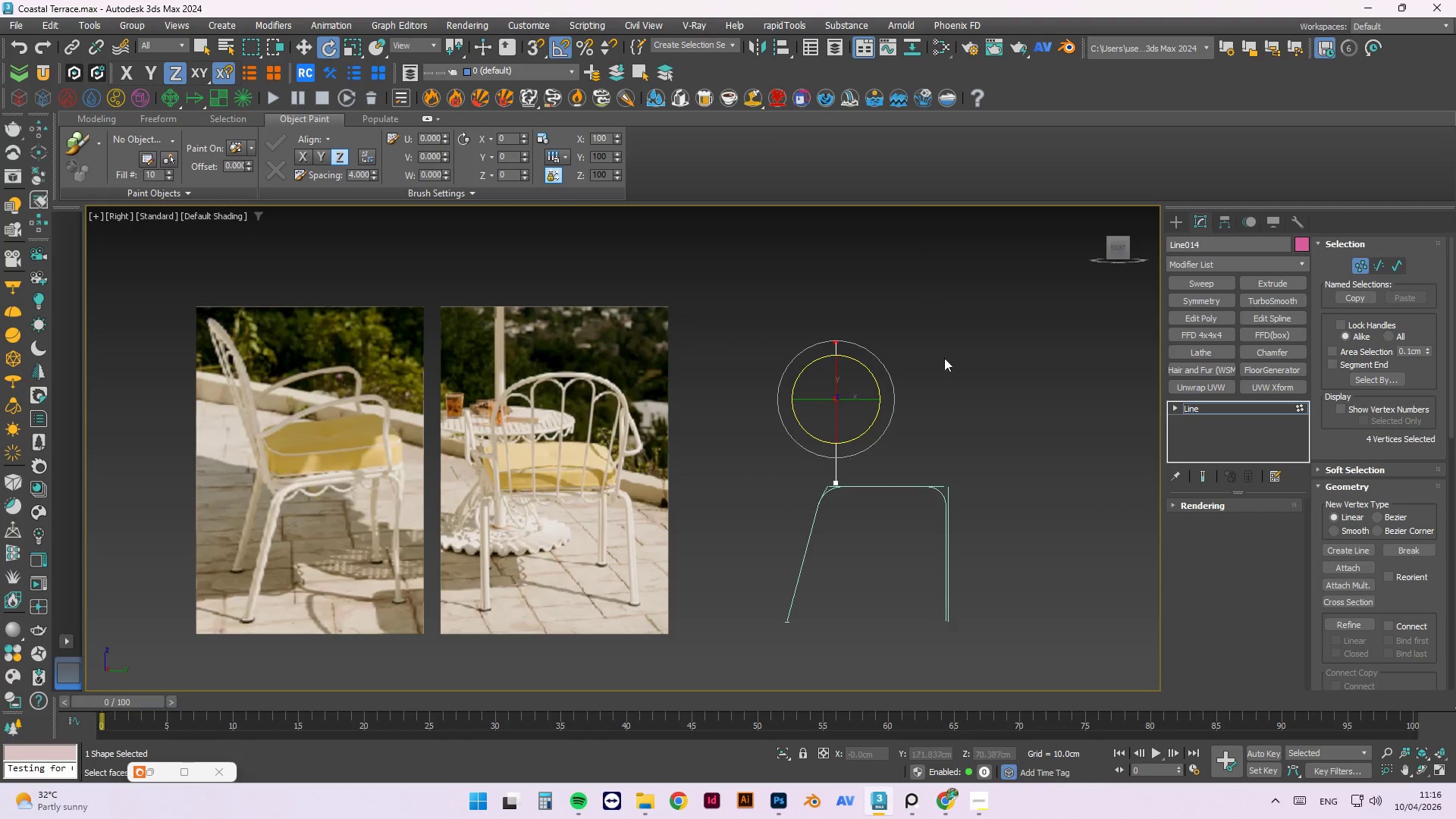 
hold_key(key=AltLeft, duration=1.52)
 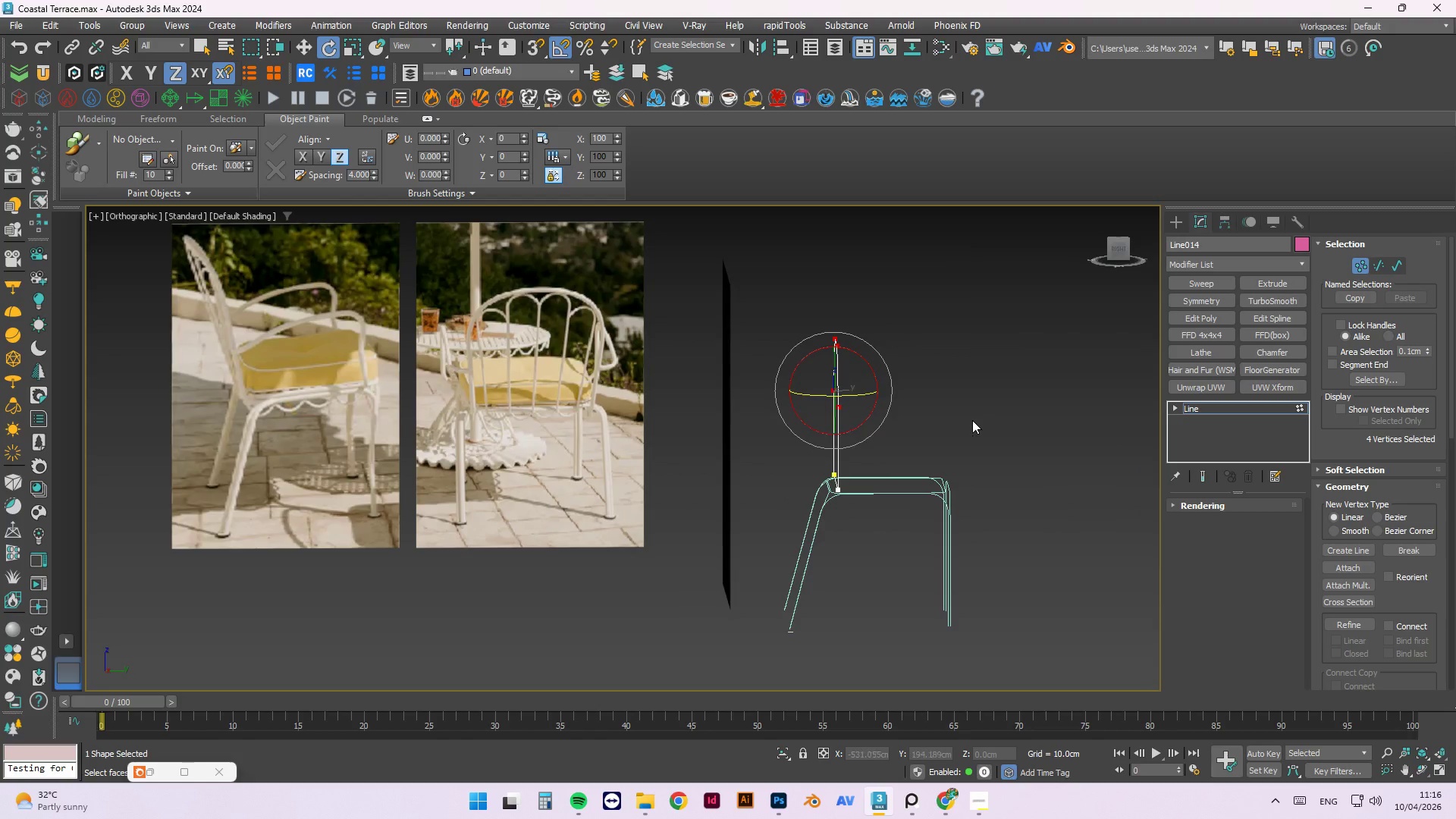 
hold_key(key=AltLeft, duration=0.45)
 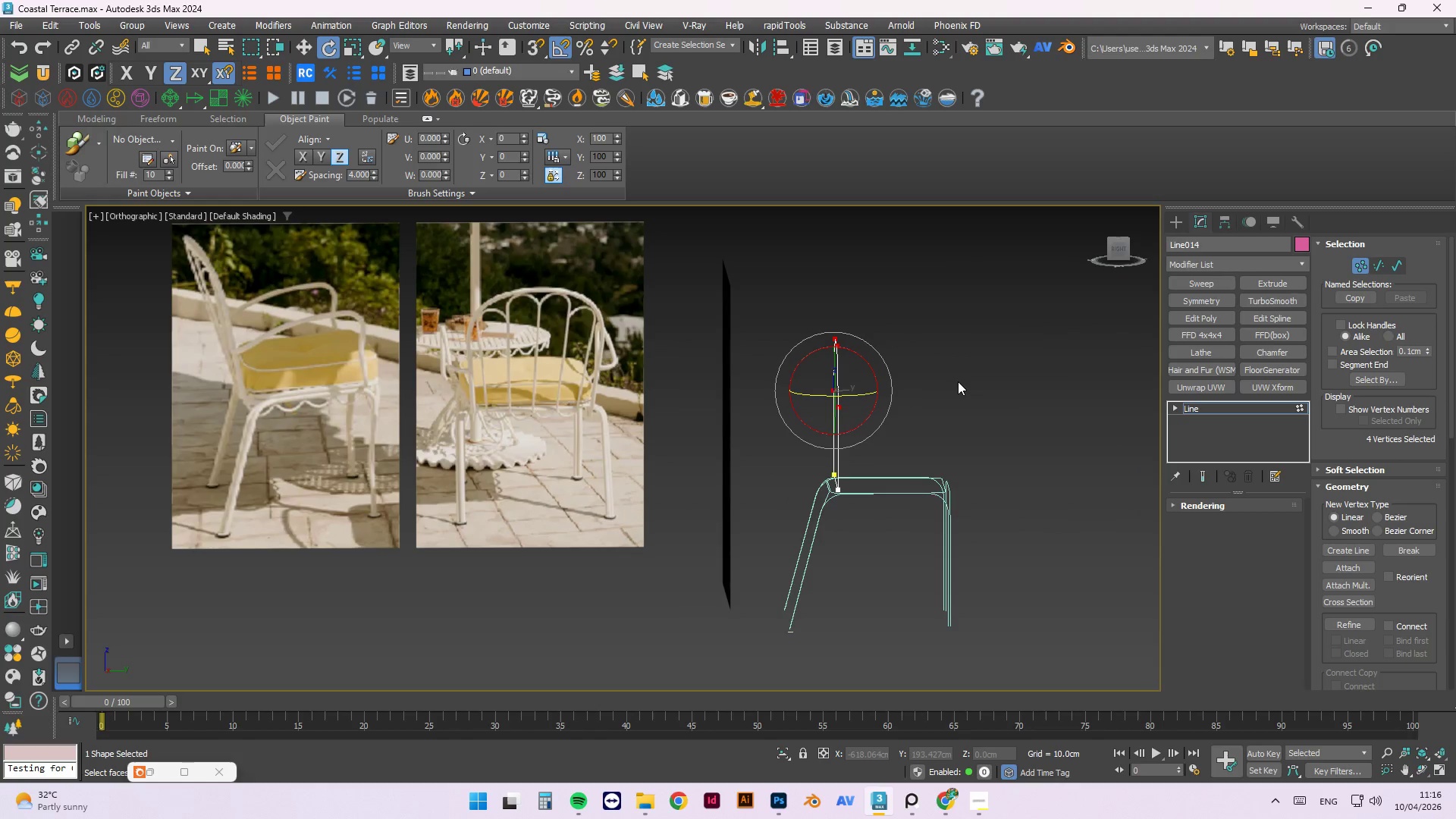 
key(Alt+ArrowRight)
 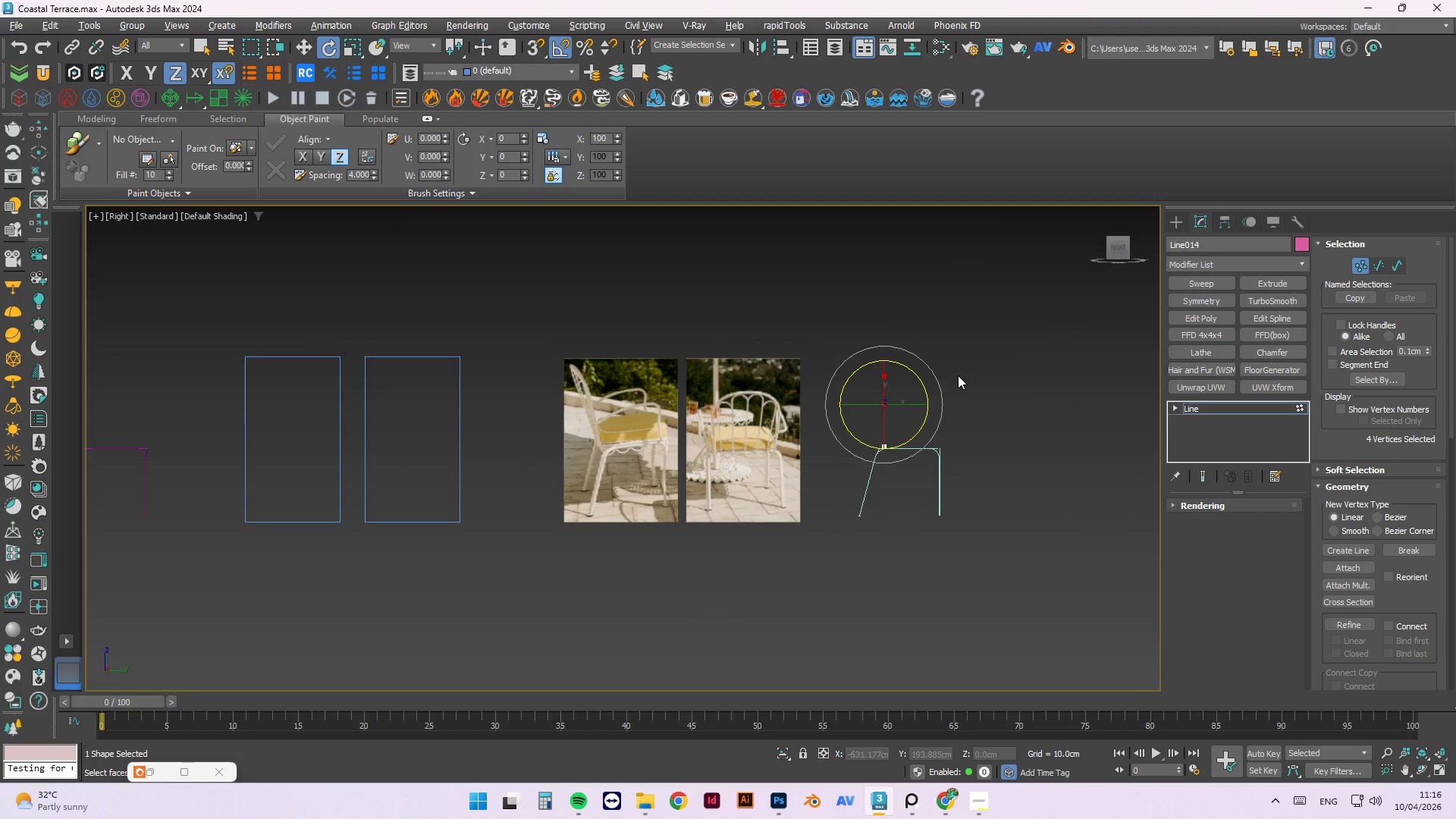 
left_click([975, 318])
 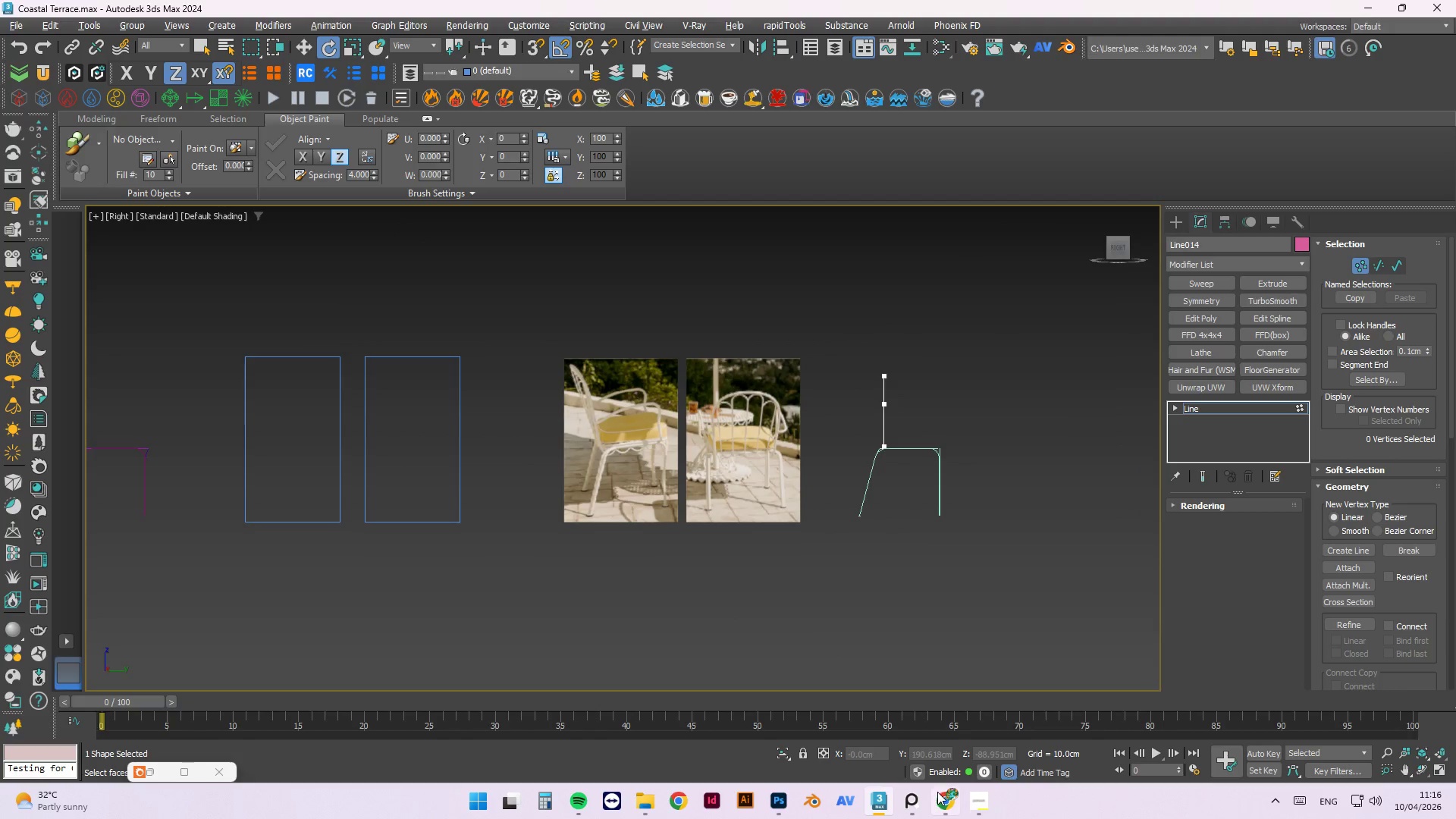 
left_click([940, 796])
 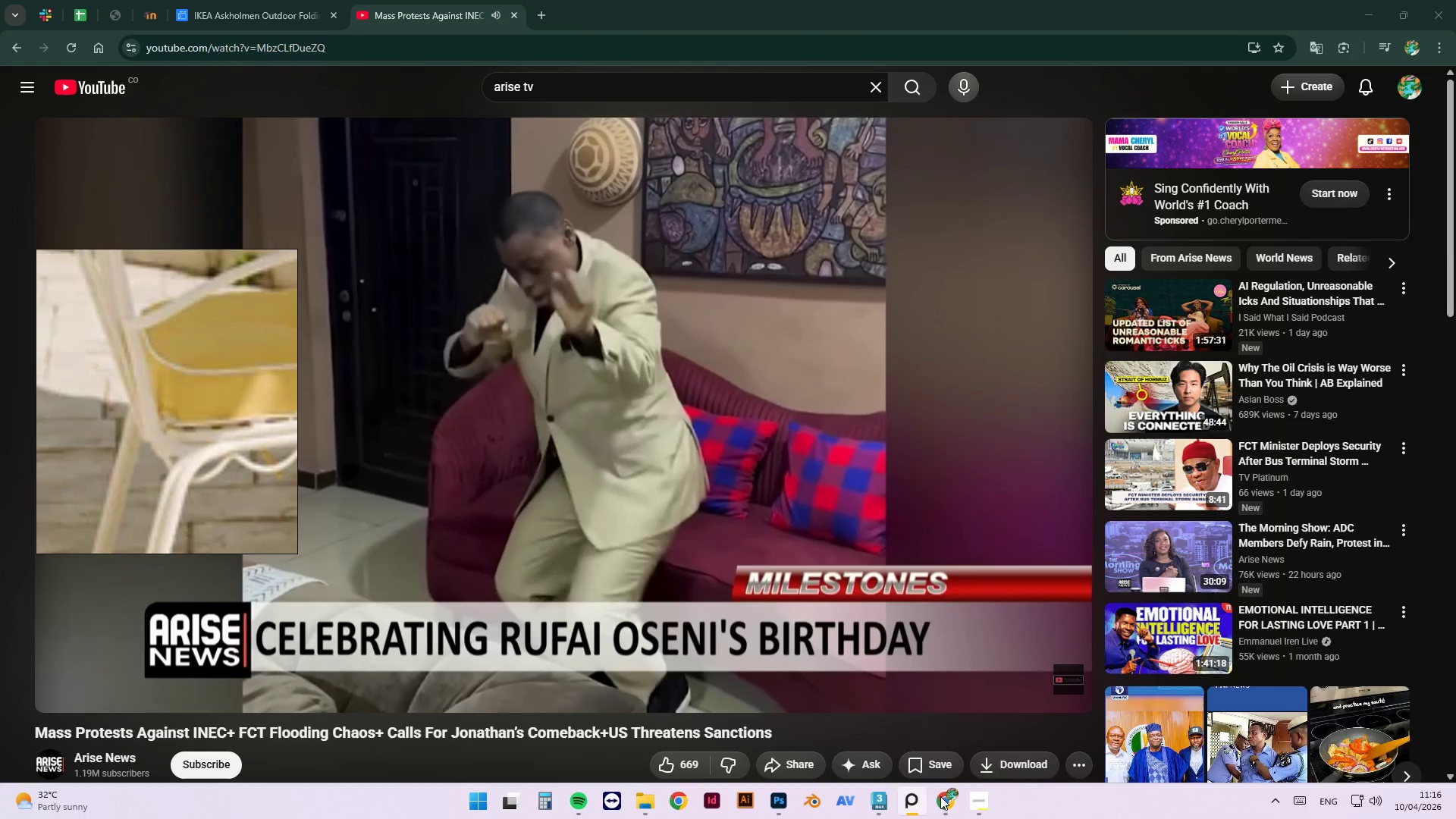 
left_click([940, 796])
 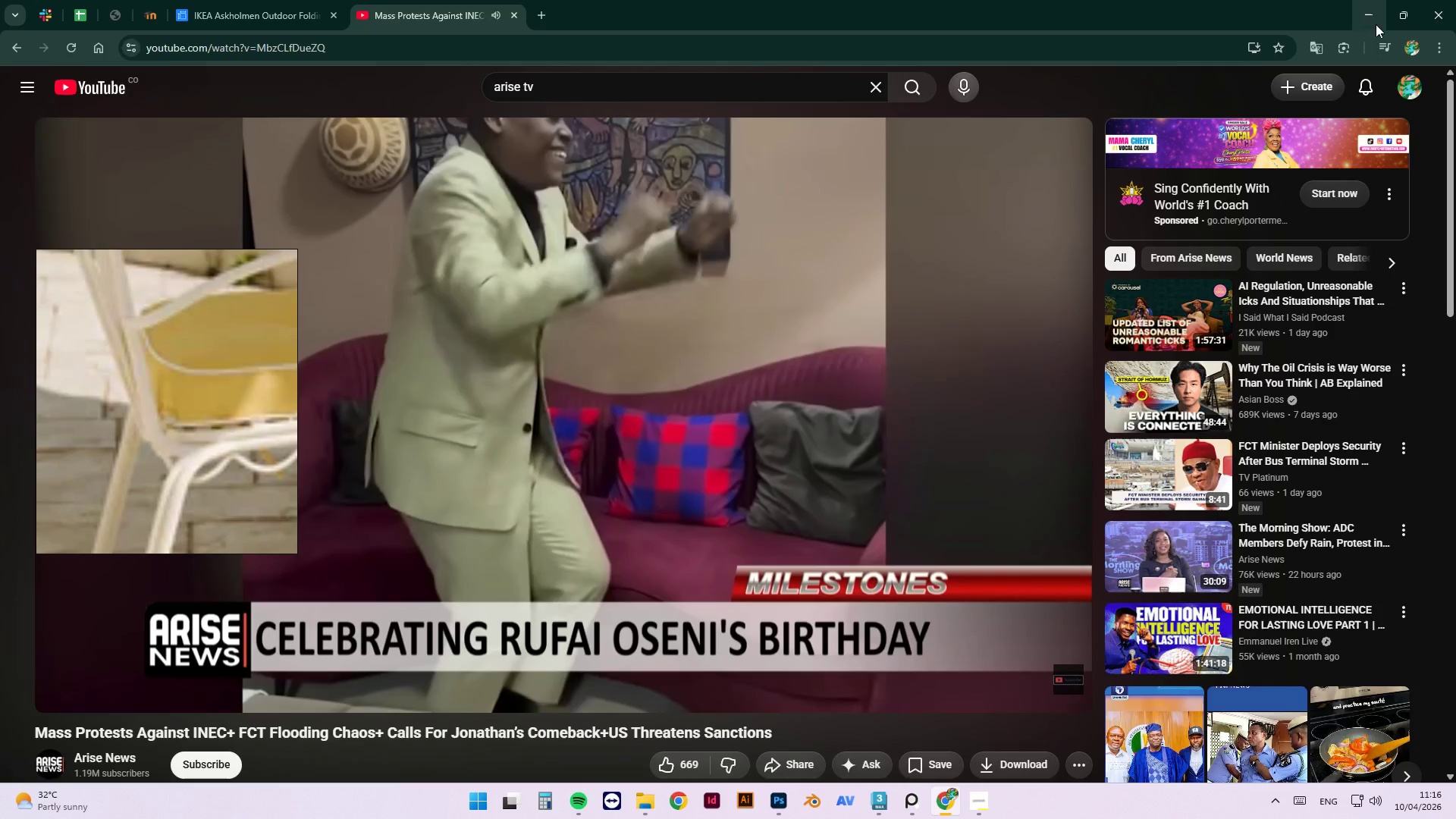 
wait(7.17)
 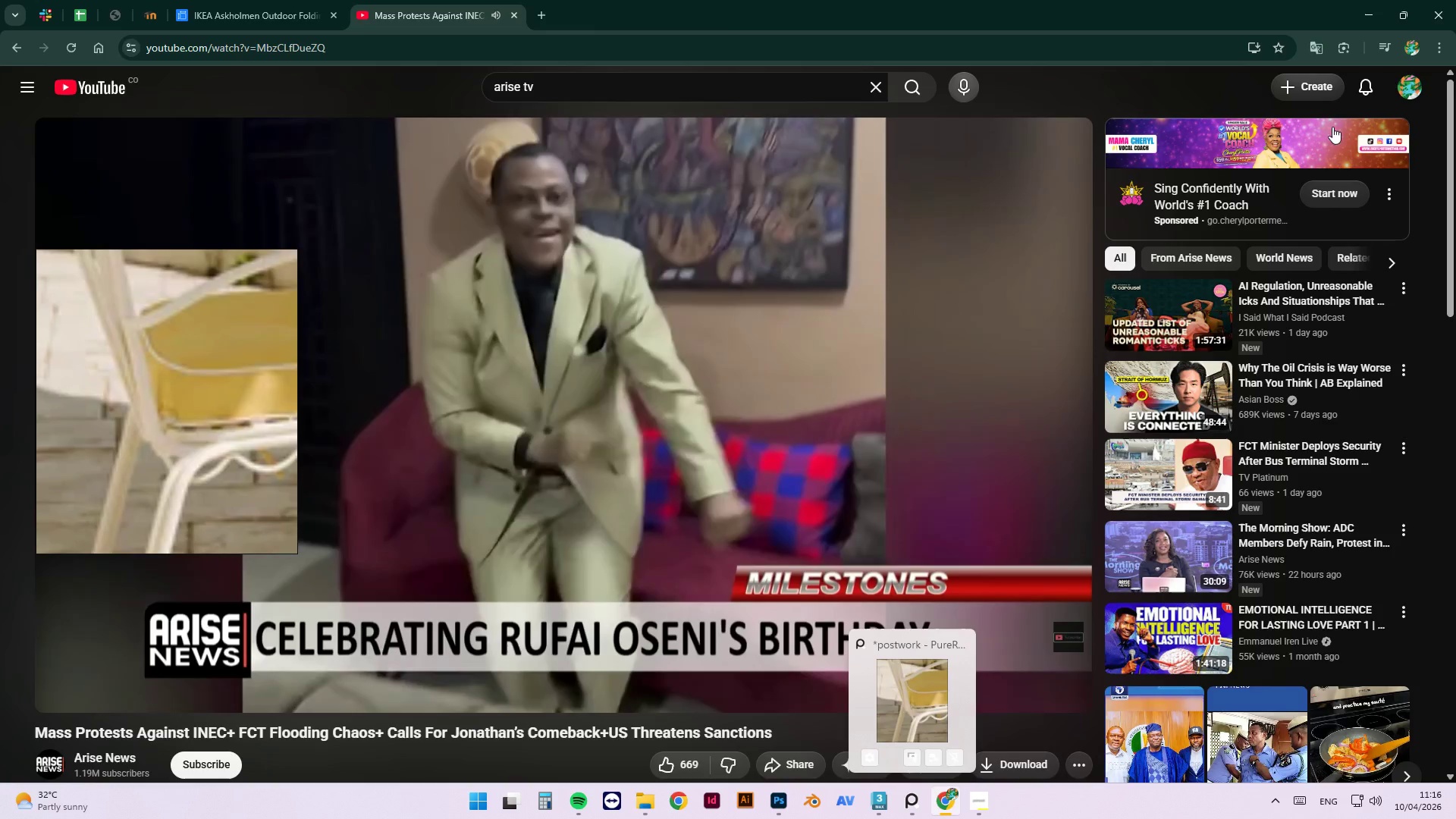 
left_click([1363, 10])
 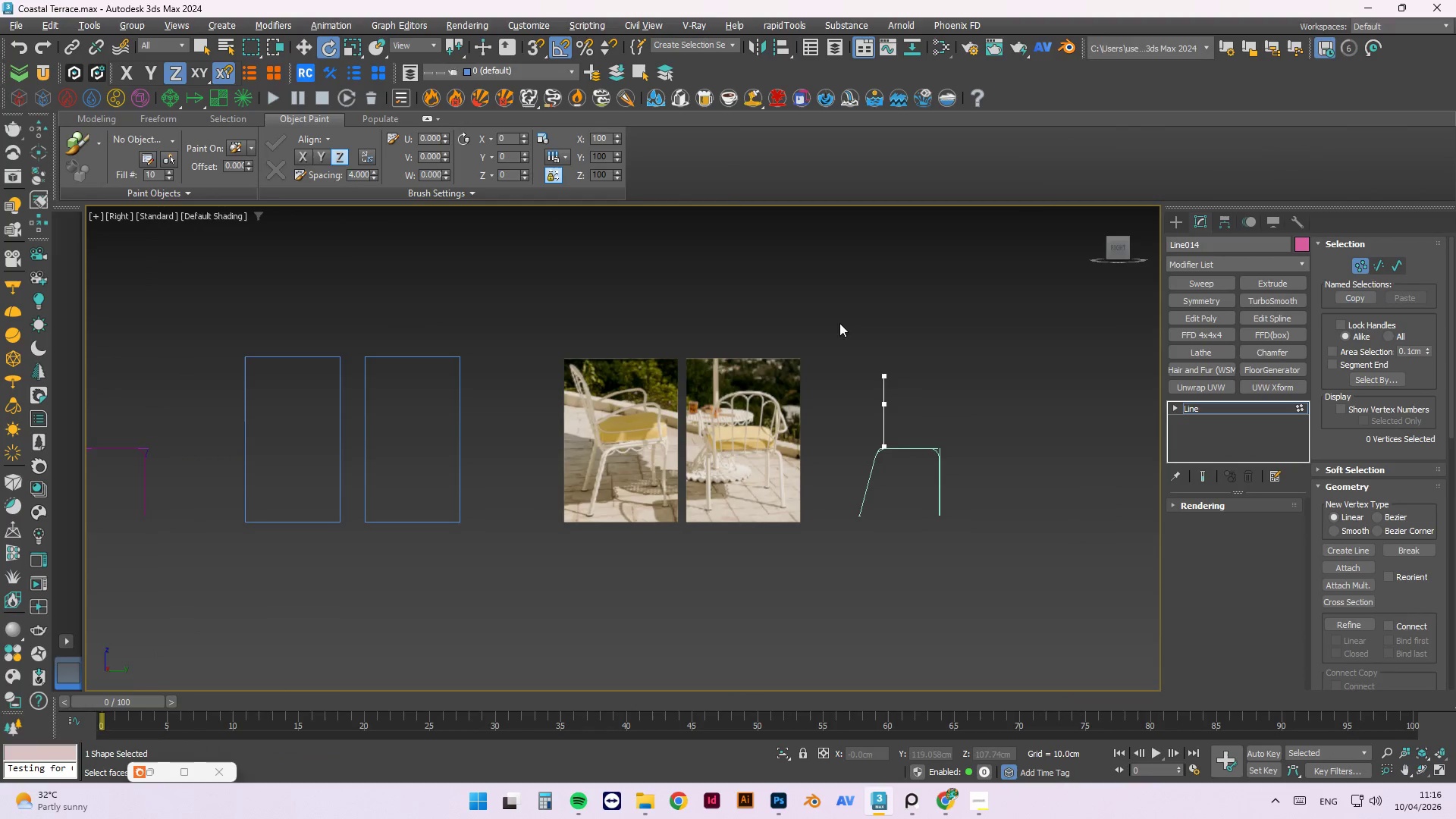 
left_click([937, 388])
 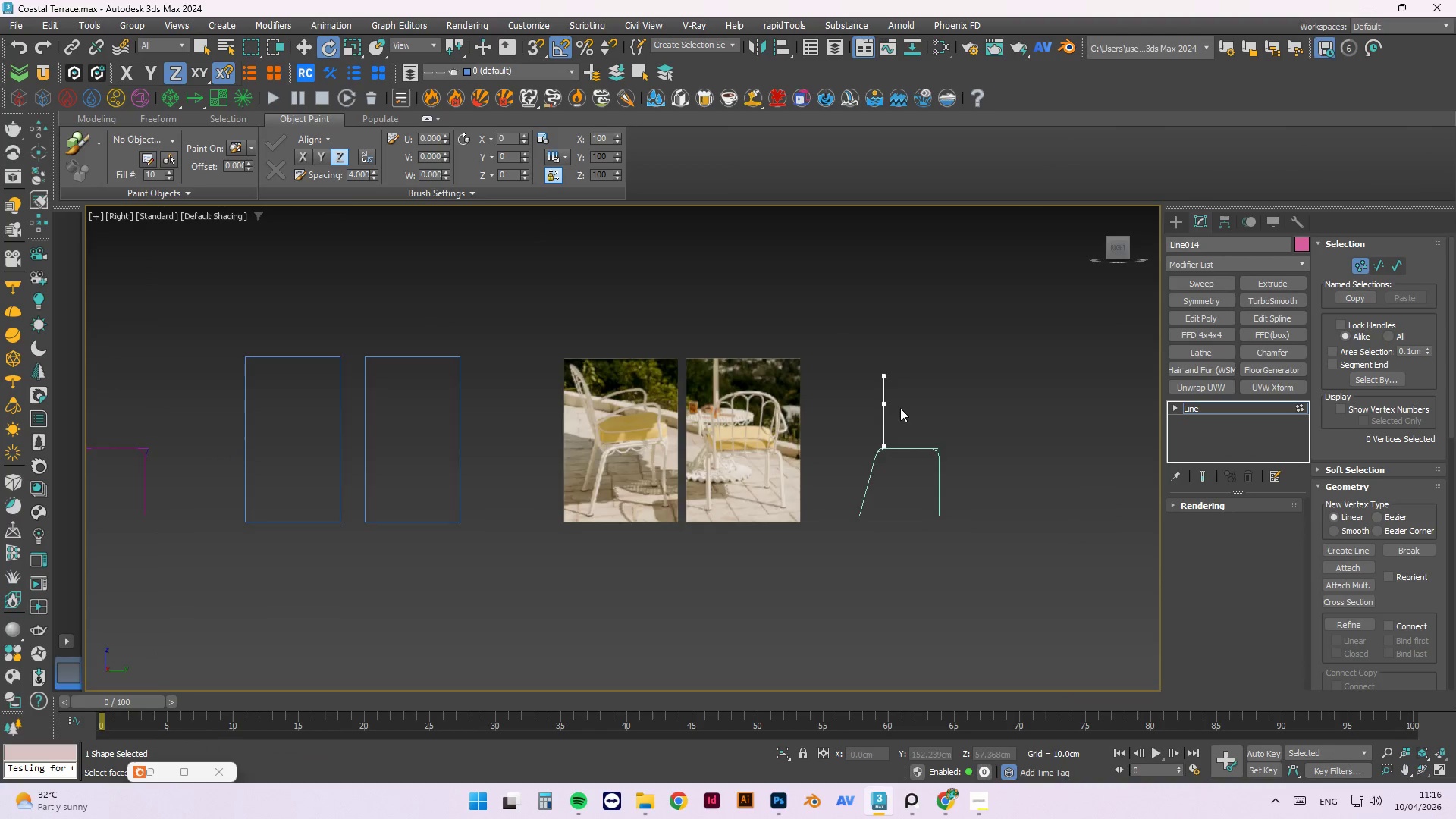 
right_click([922, 362])
 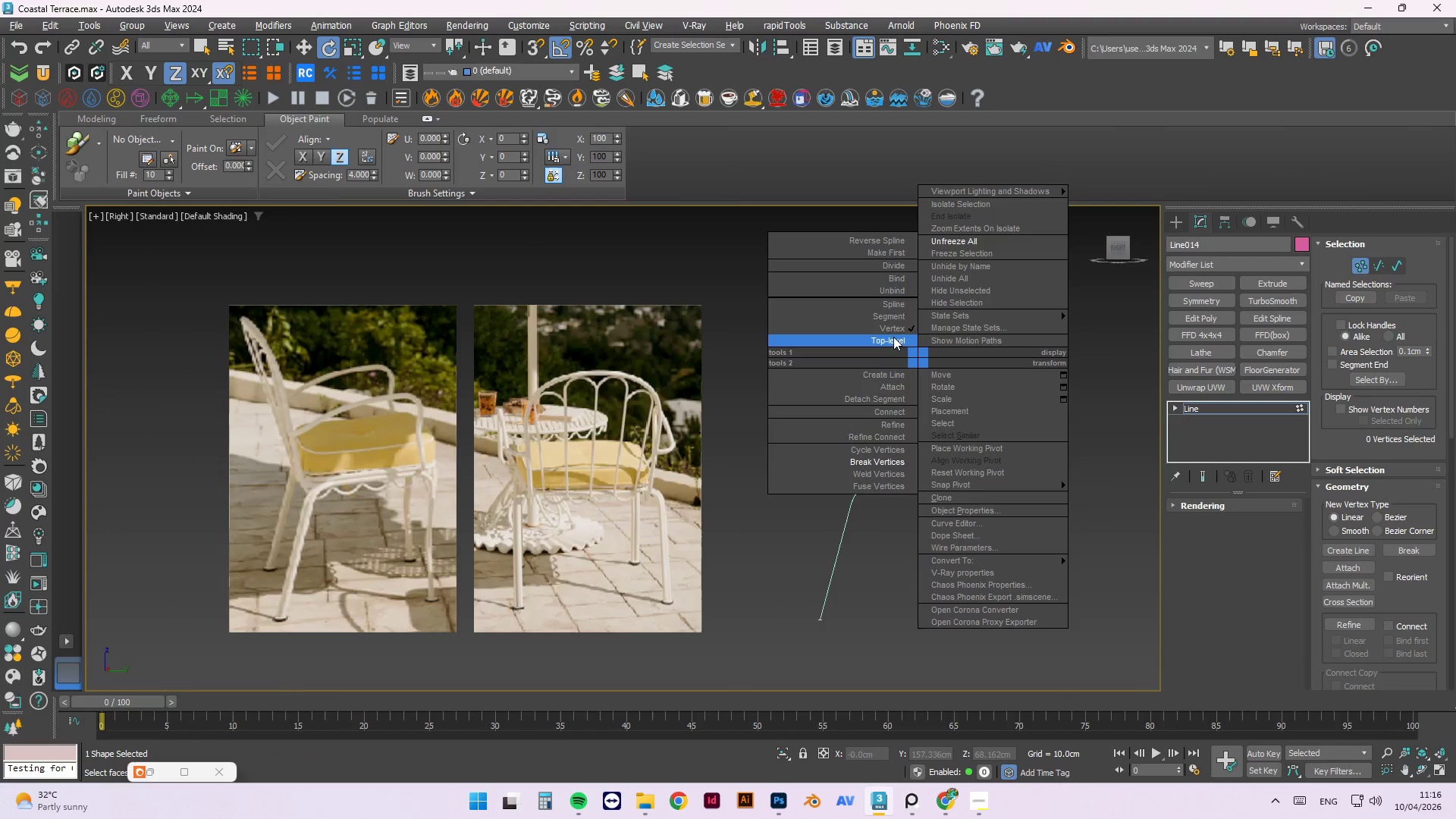 
scroll: coordinate [899, 412], scroll_direction: up, amount: 2.0
 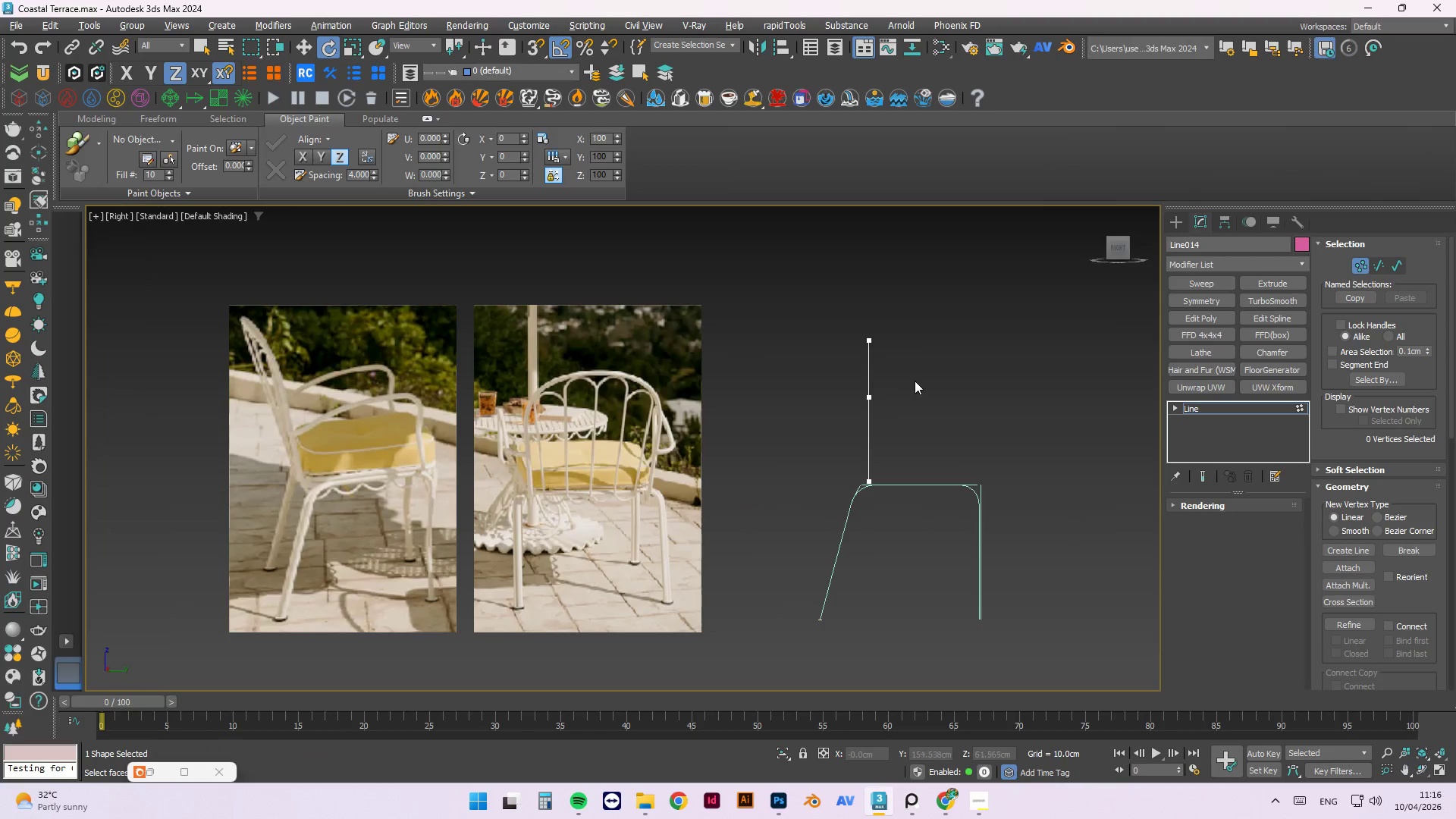 
left_click([893, 337])
 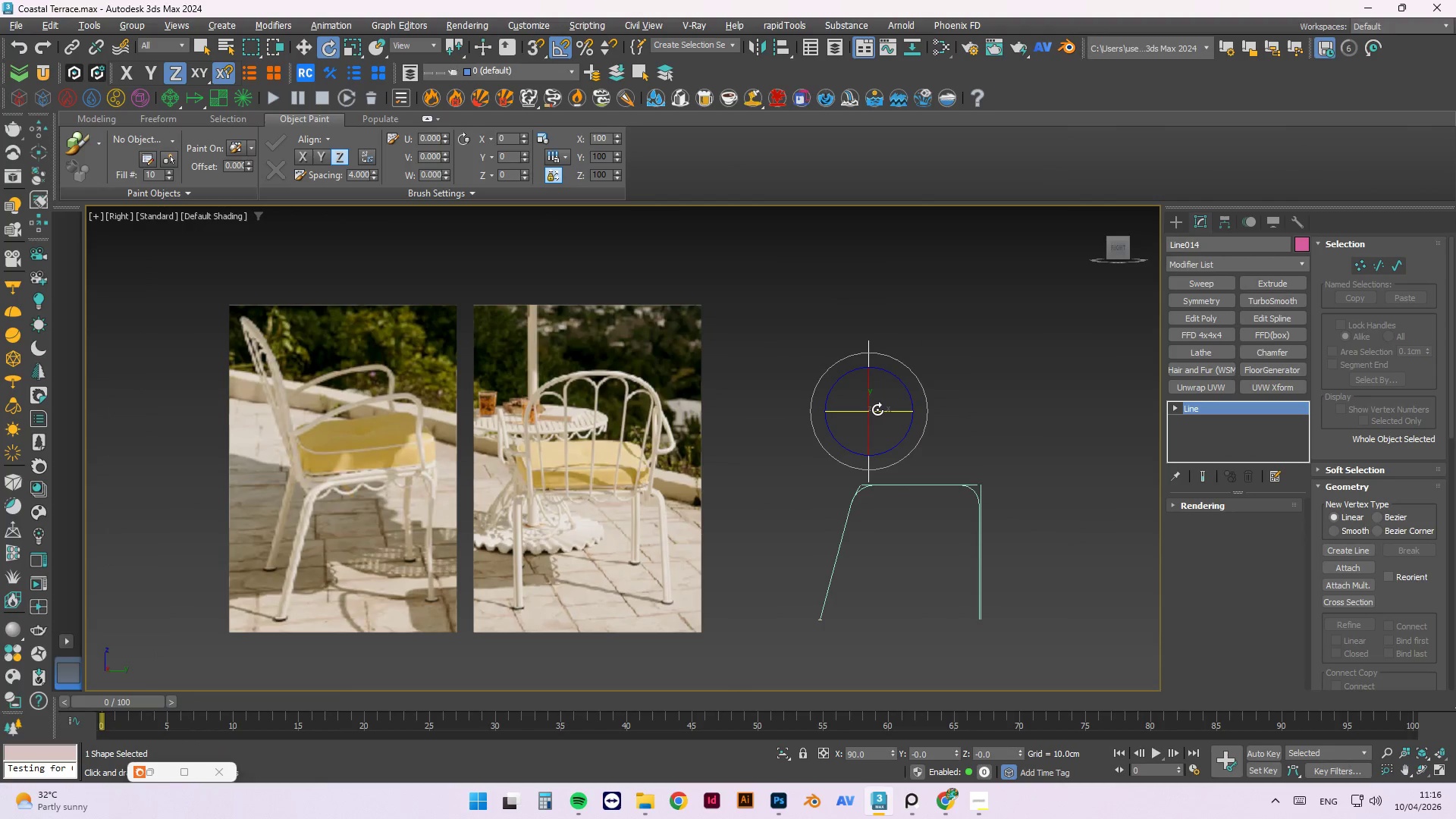 
key(W)
 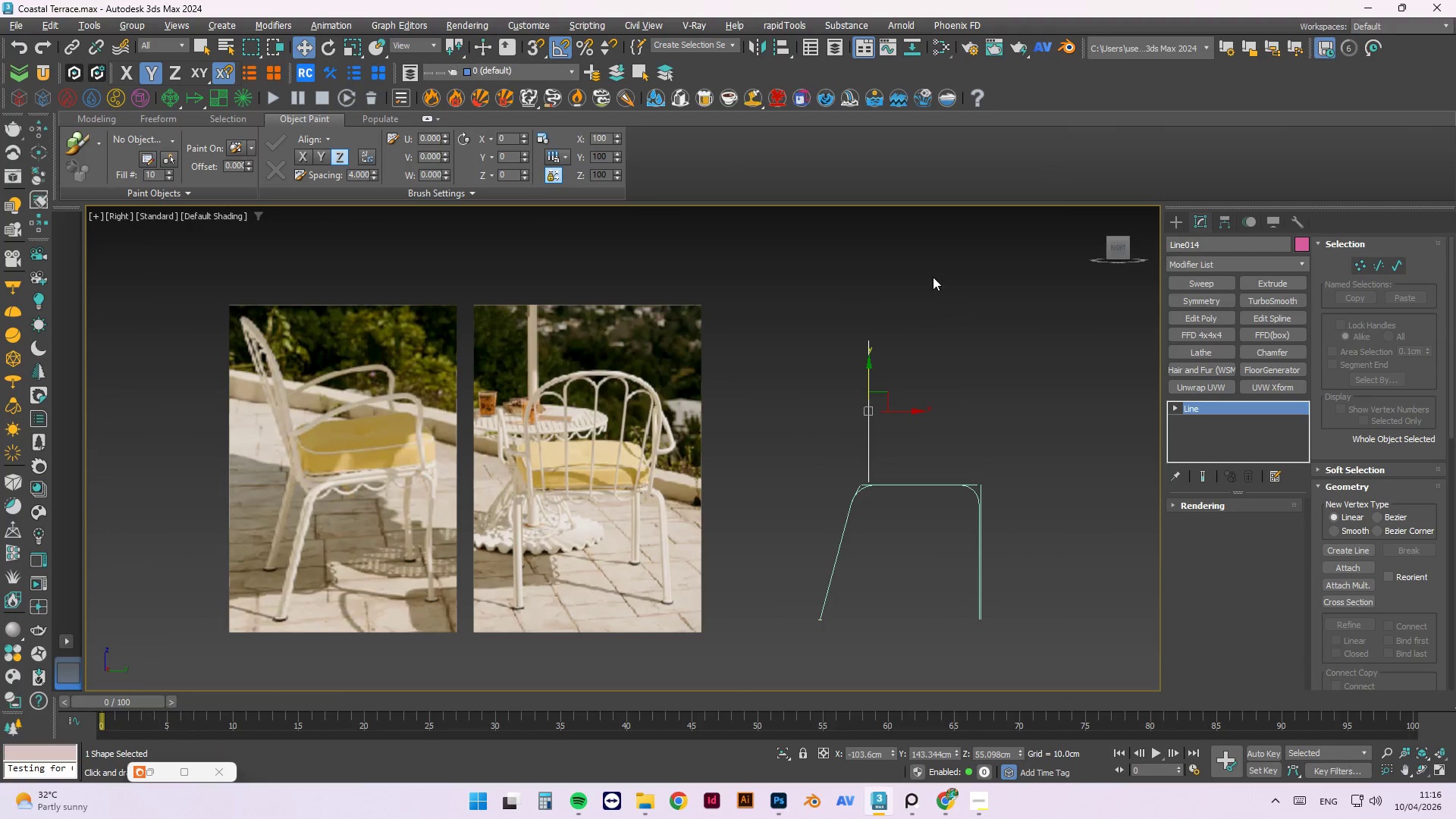 
left_click([933, 275])
 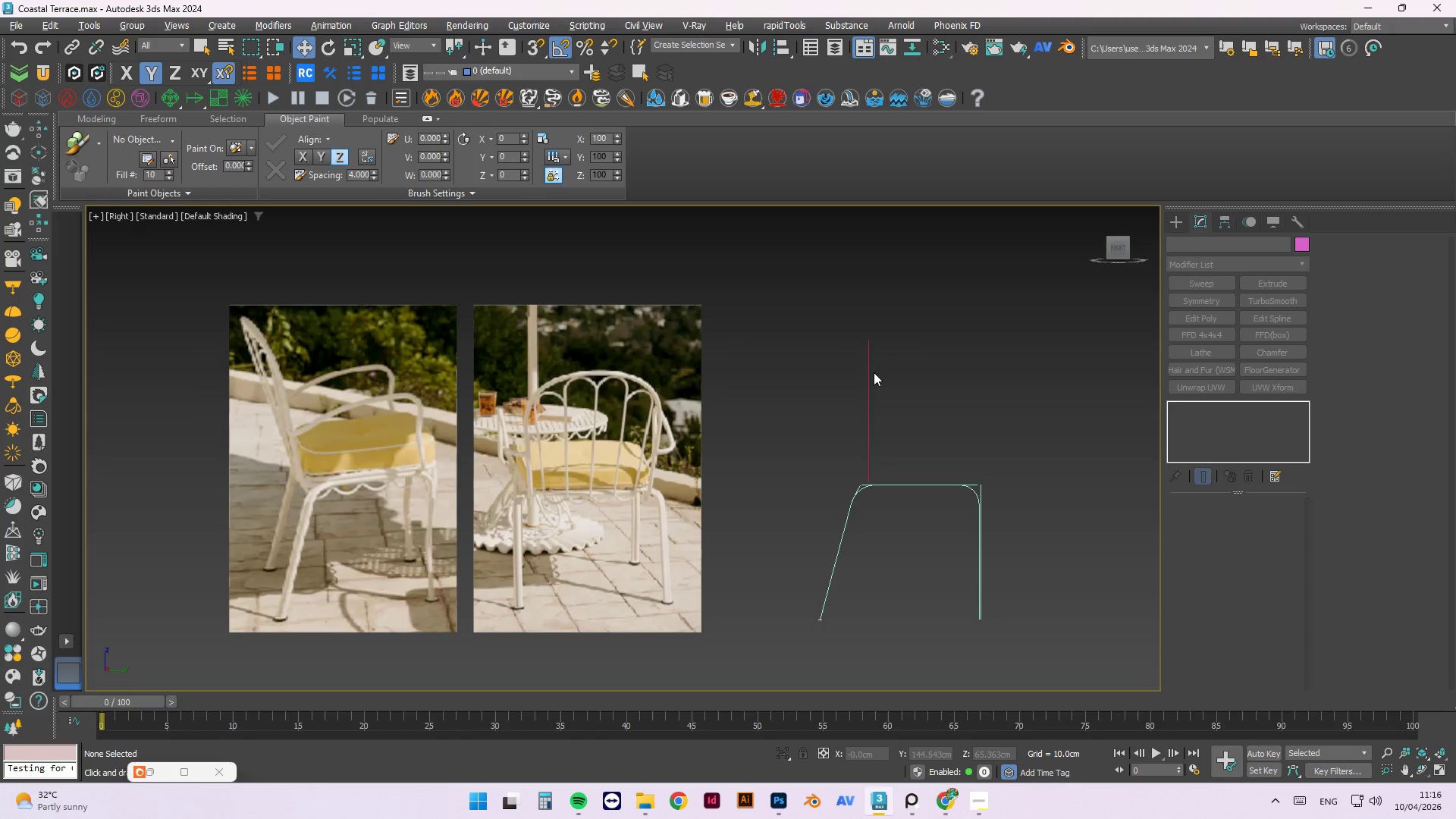 
left_click([868, 372])
 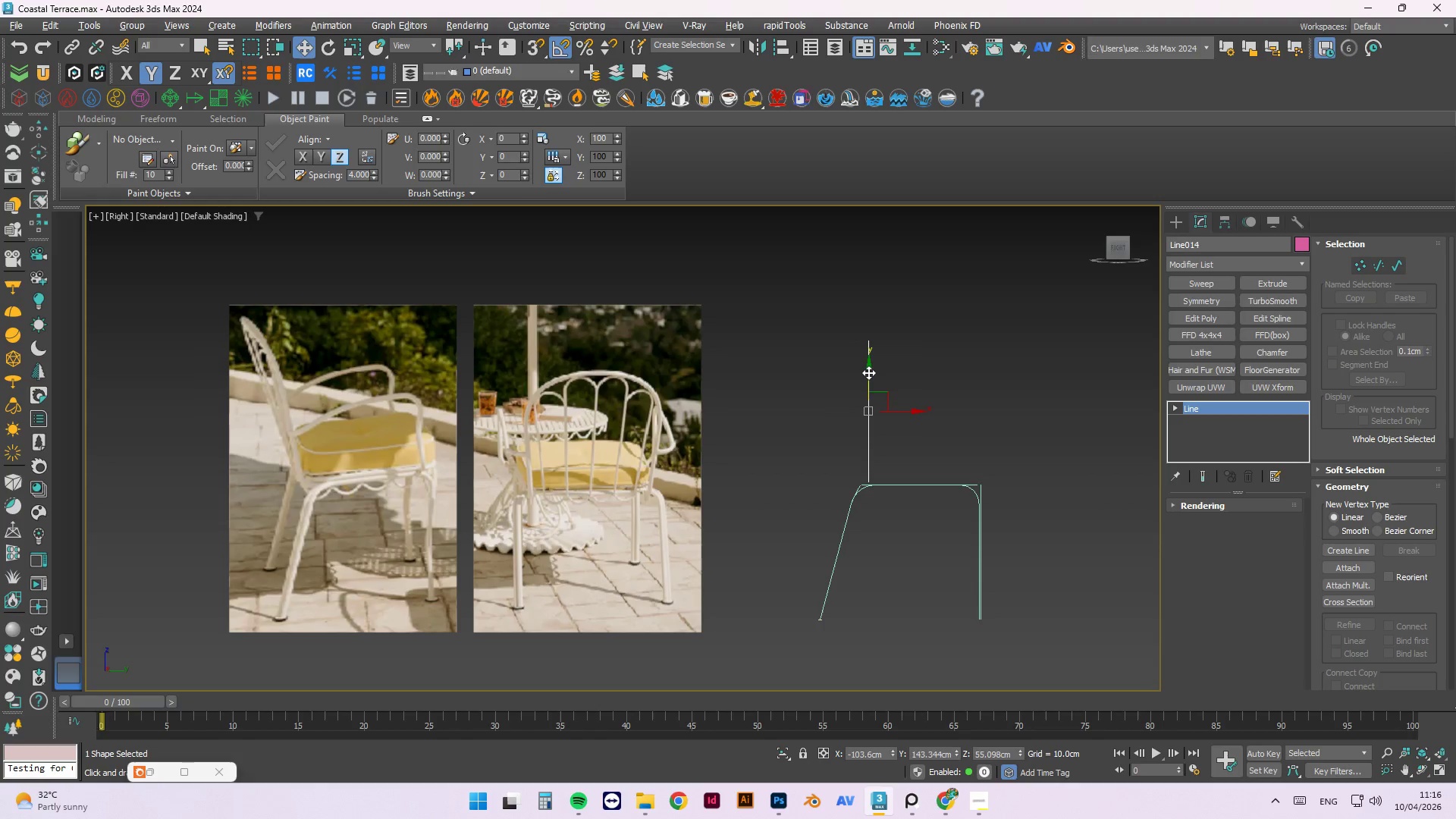 
type(w1)
 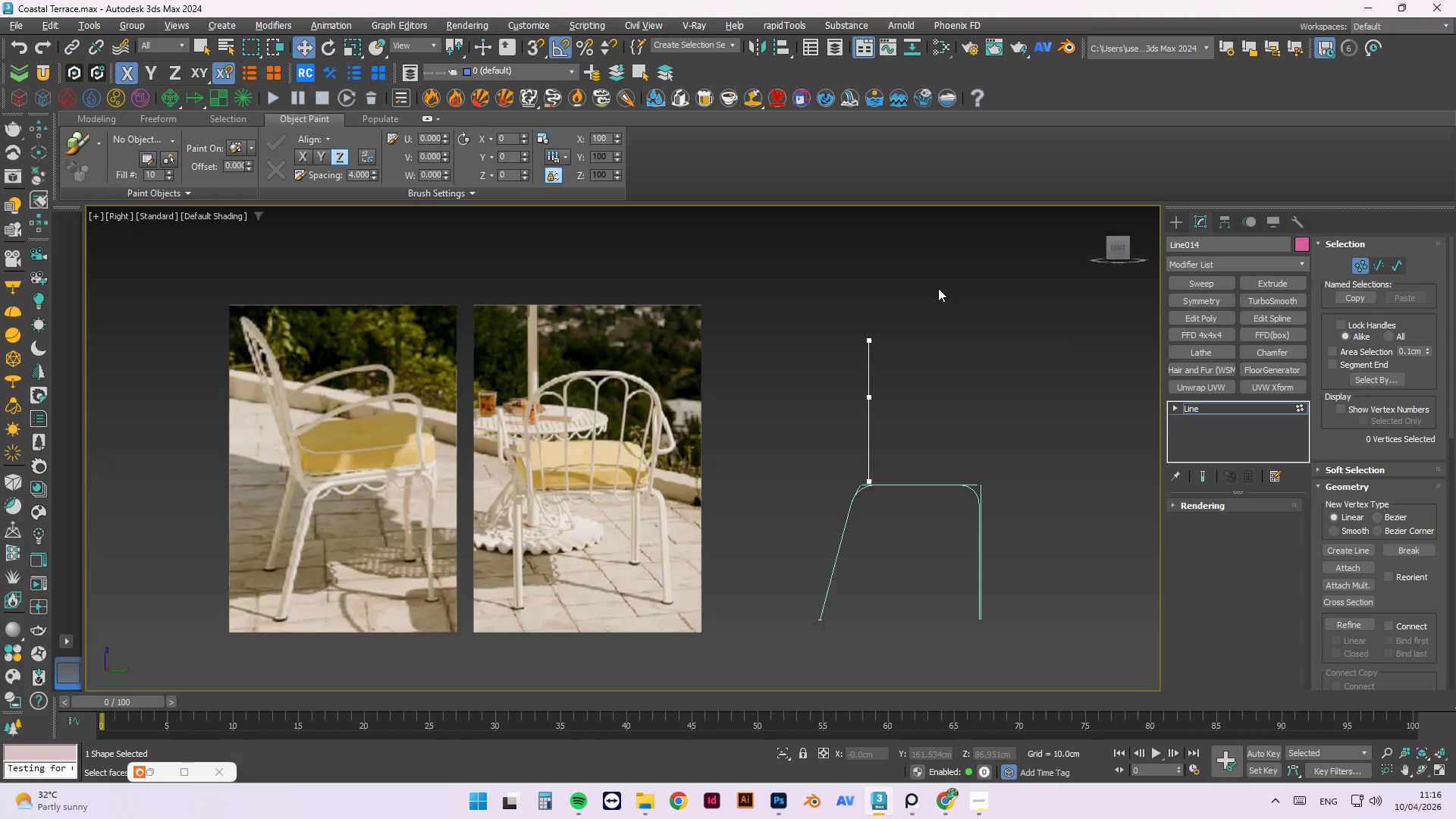 
left_click_drag(start_coordinate=[938, 283], to_coordinate=[838, 435])
 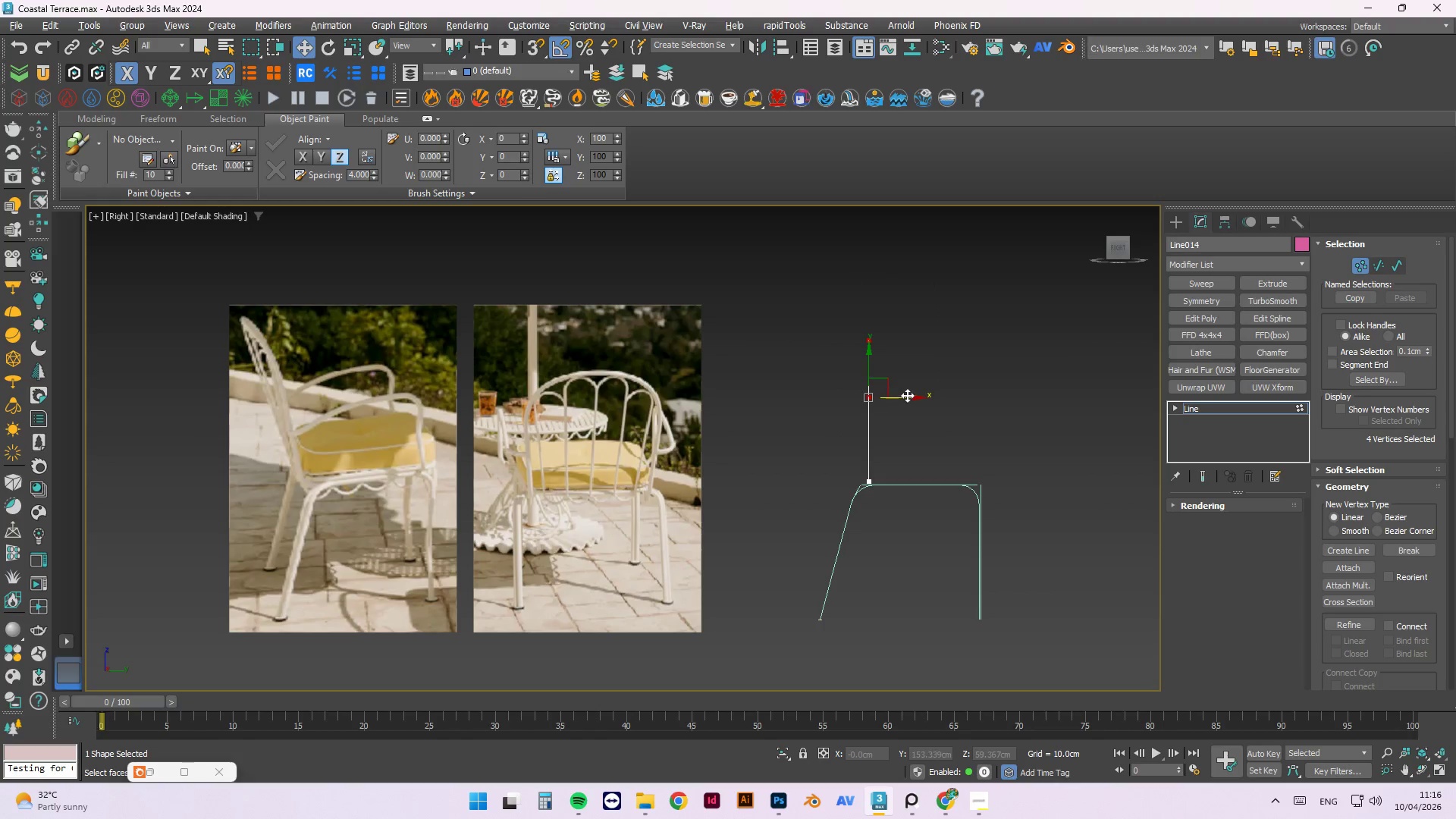 
left_click_drag(start_coordinate=[907, 395], to_coordinate=[887, 396])
 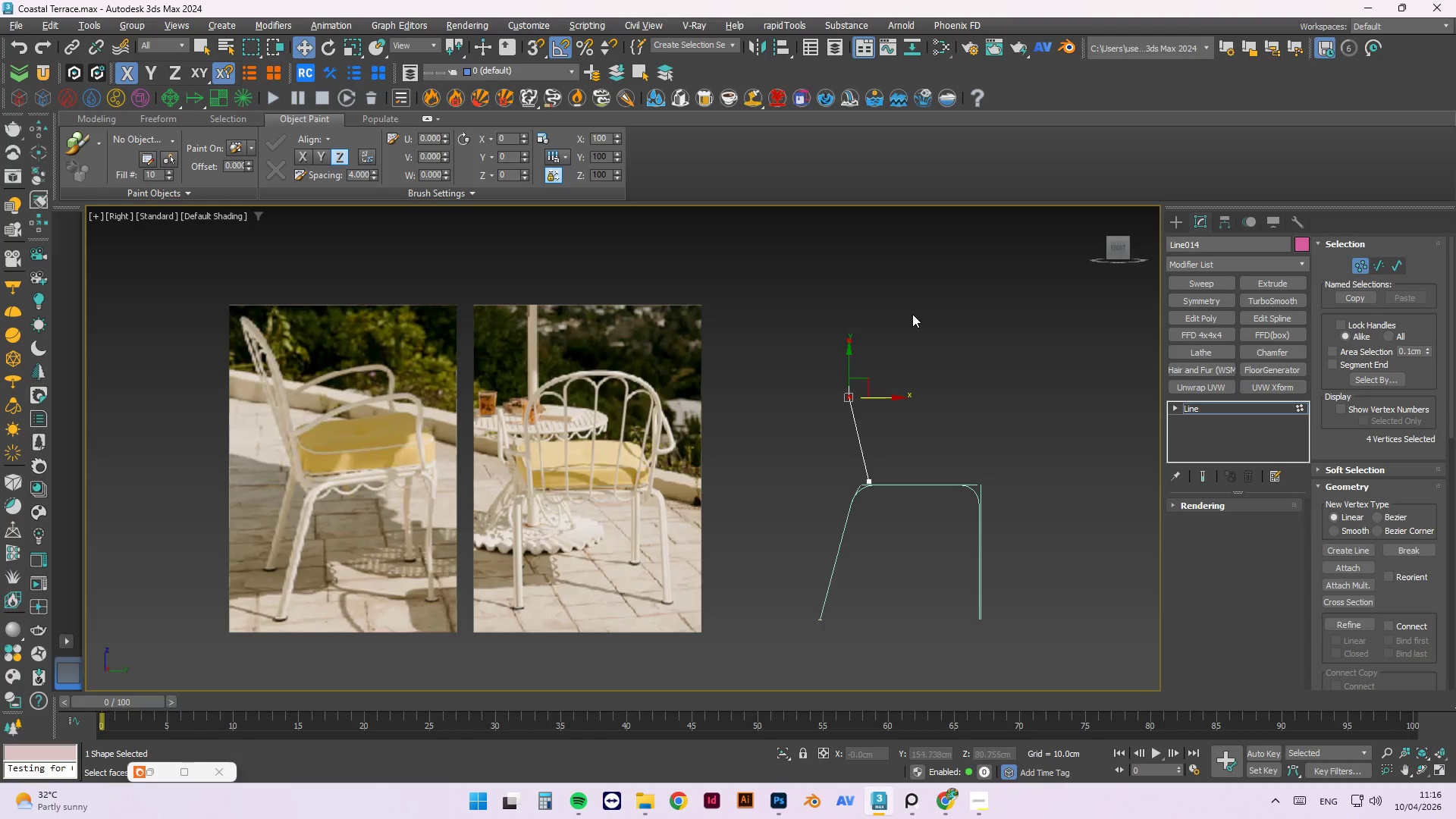 
left_click([912, 314])
 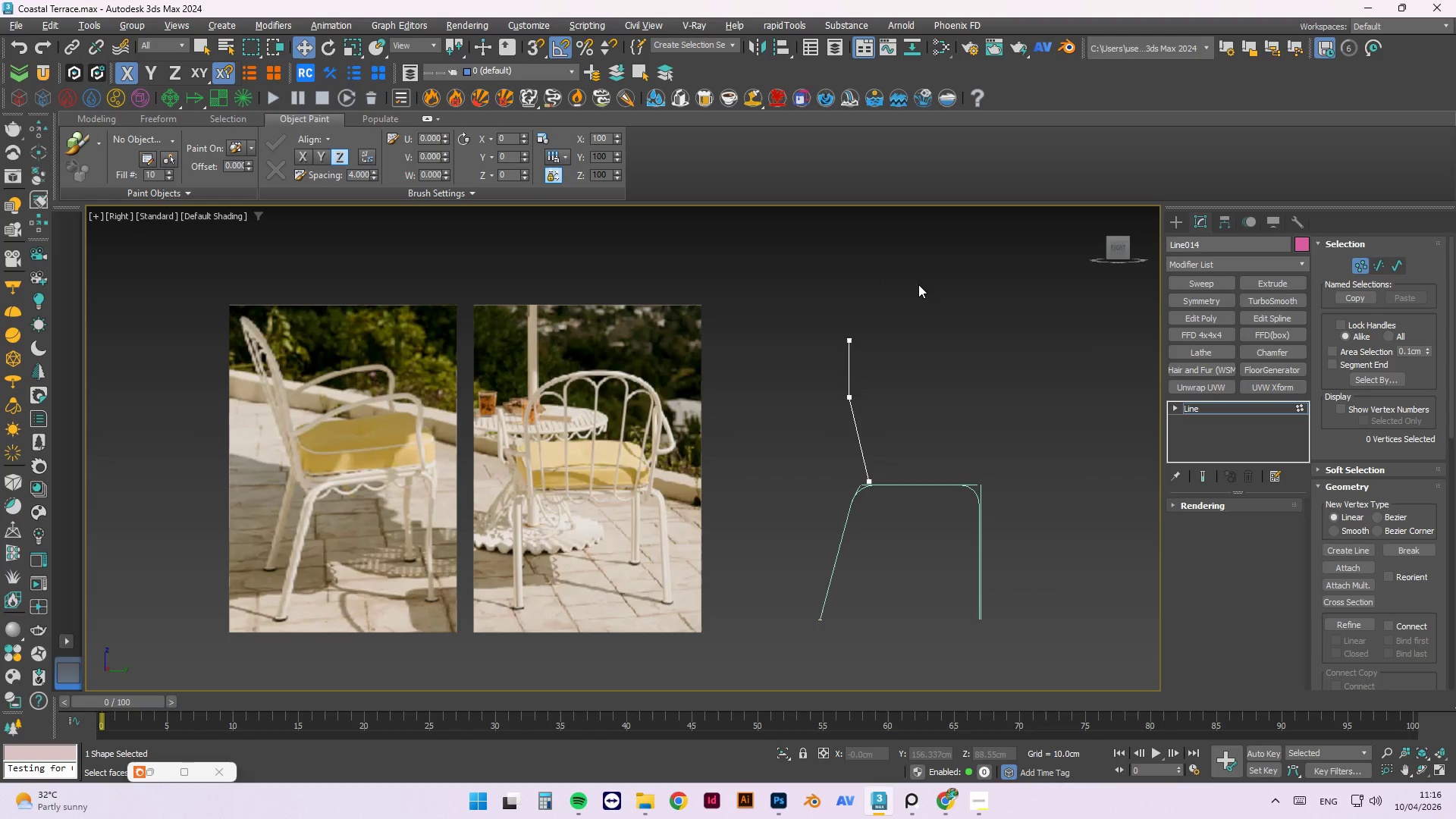 
left_click_drag(start_coordinate=[918, 284], to_coordinate=[802, 373])
 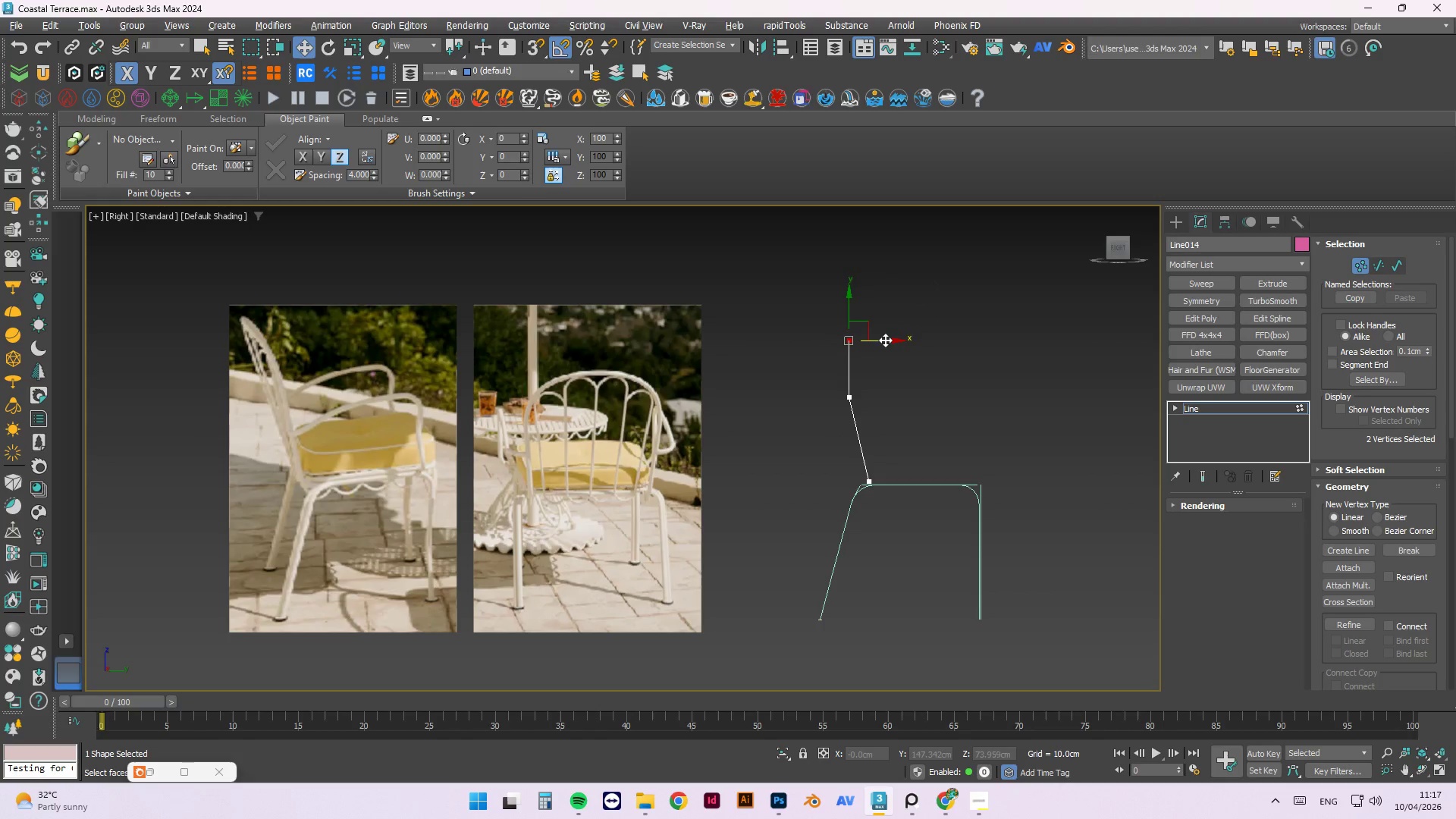 
left_click_drag(start_coordinate=[885, 339], to_coordinate=[834, 290])
 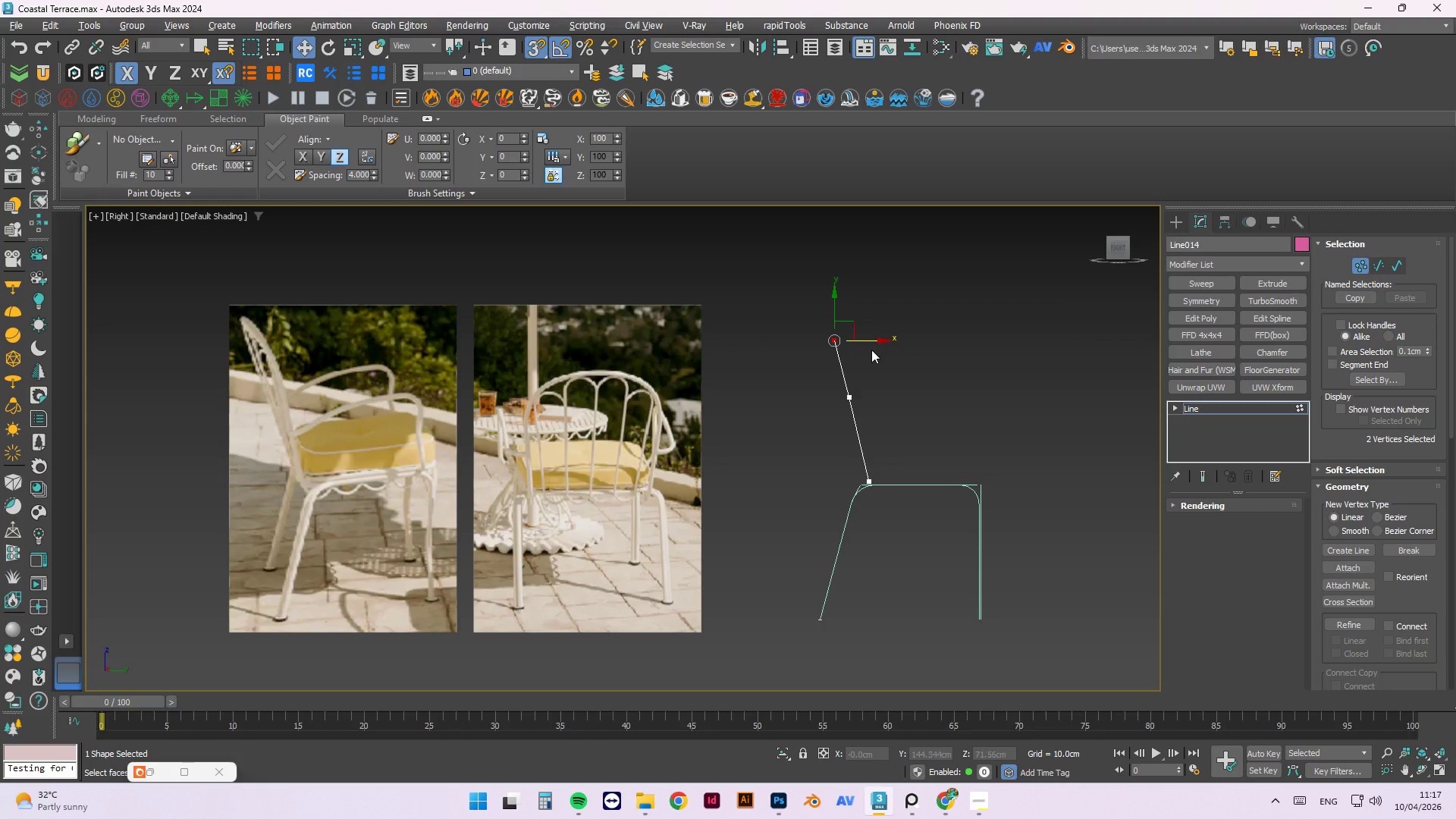 
key(S)
 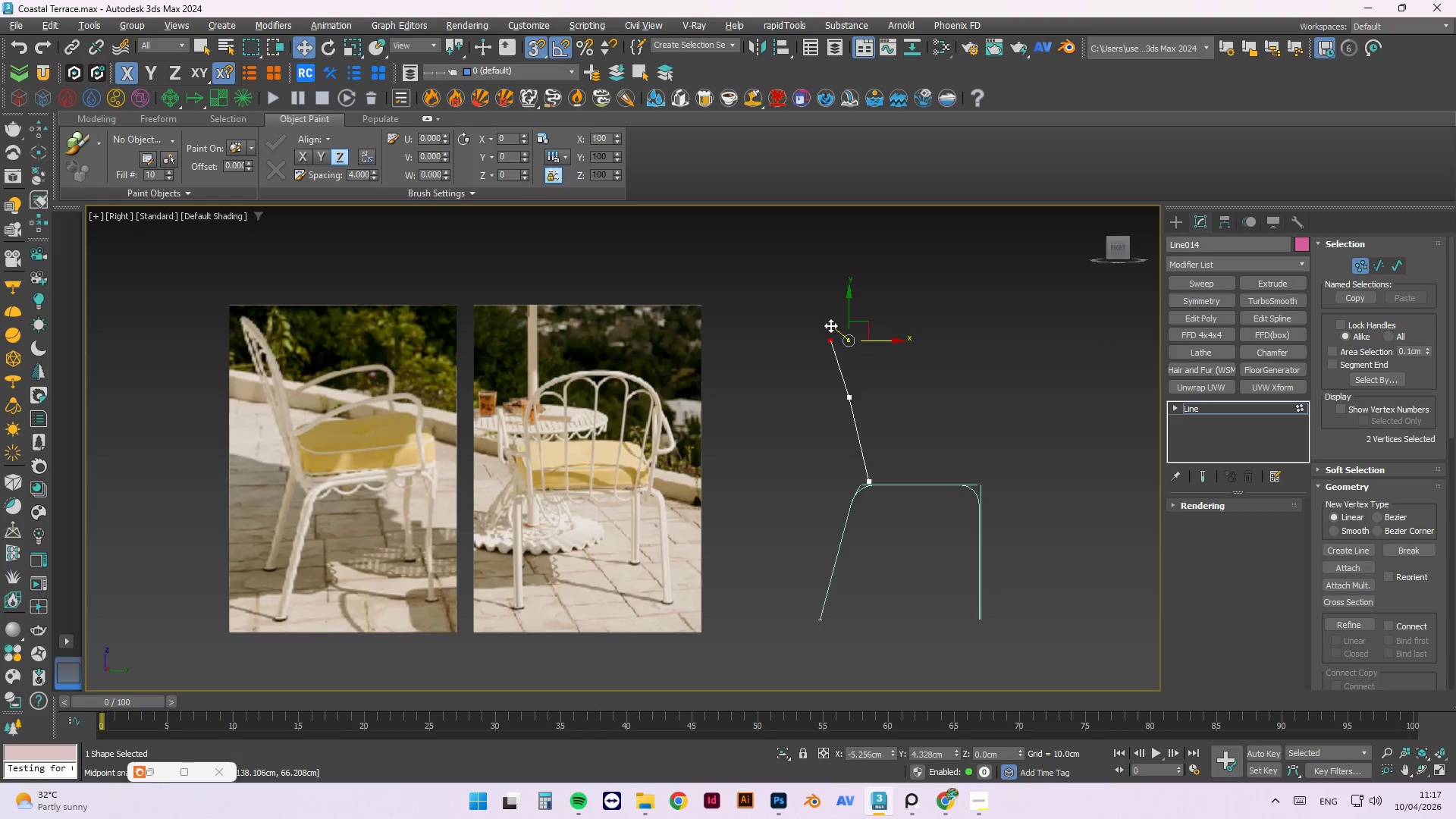 
scroll: coordinate [874, 418], scroll_direction: up, amount: 2.0
 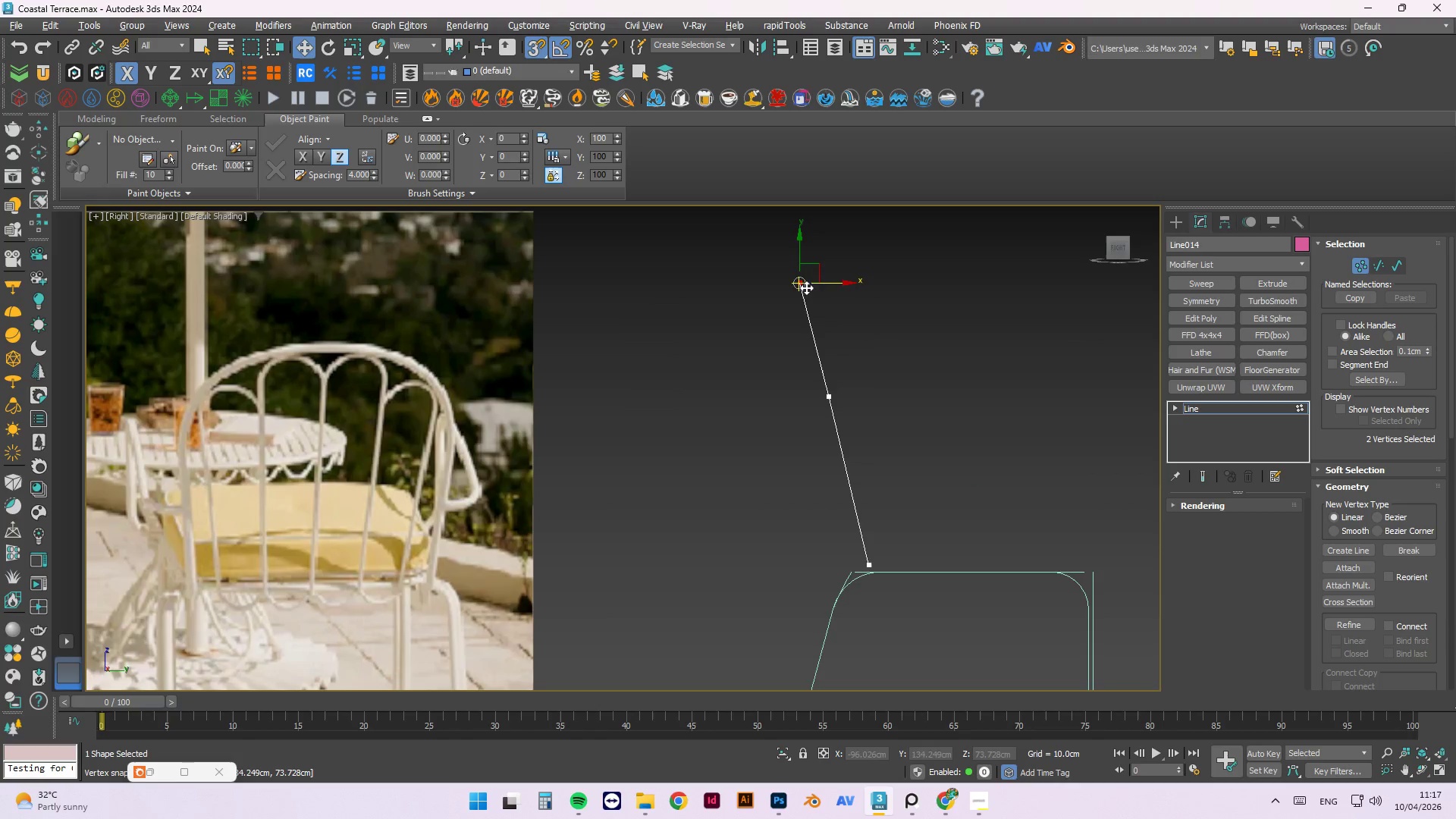 
left_click_drag(start_coordinate=[801, 284], to_coordinate=[833, 402])
 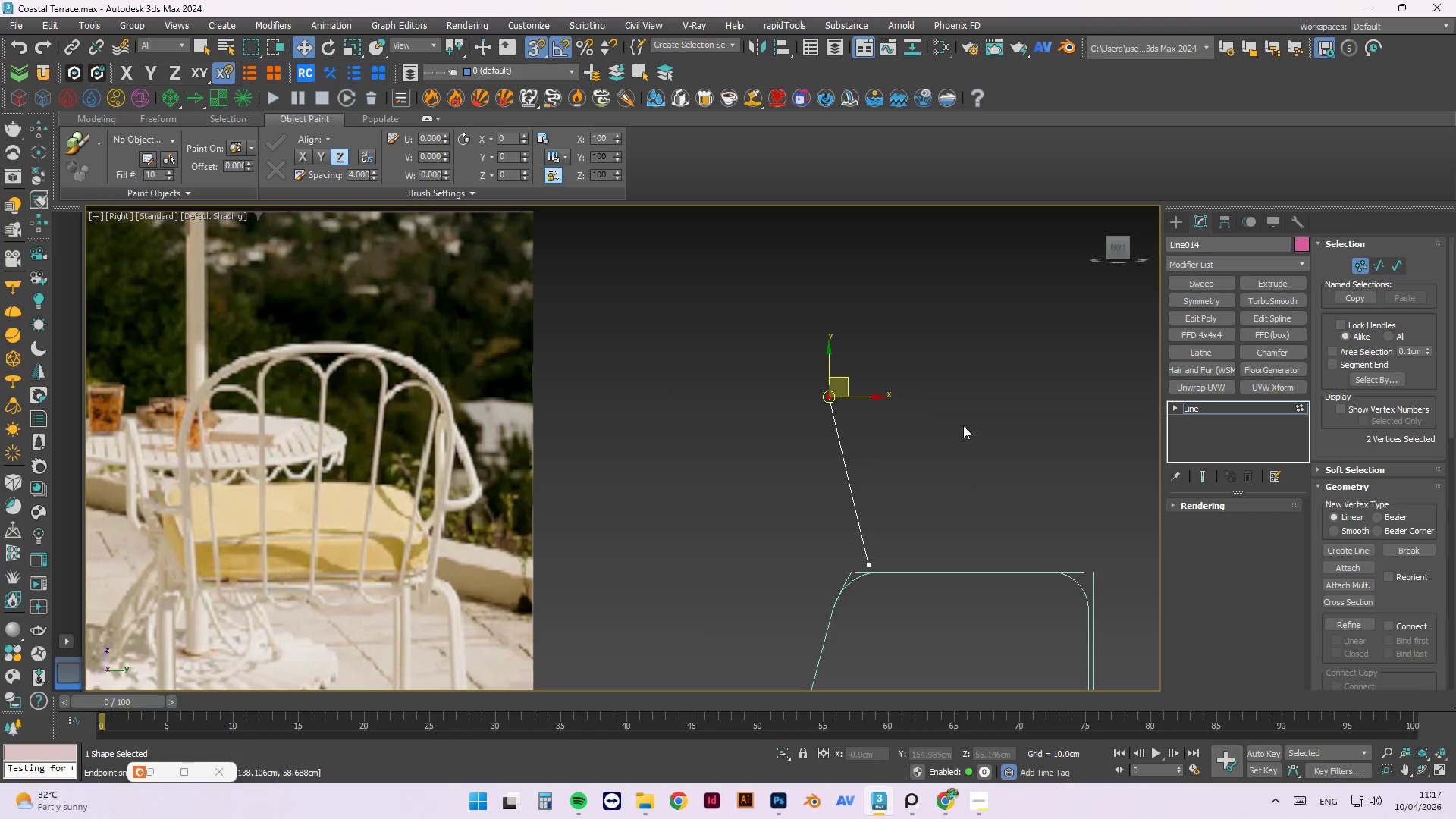 
key(Alt+AltLeft)
 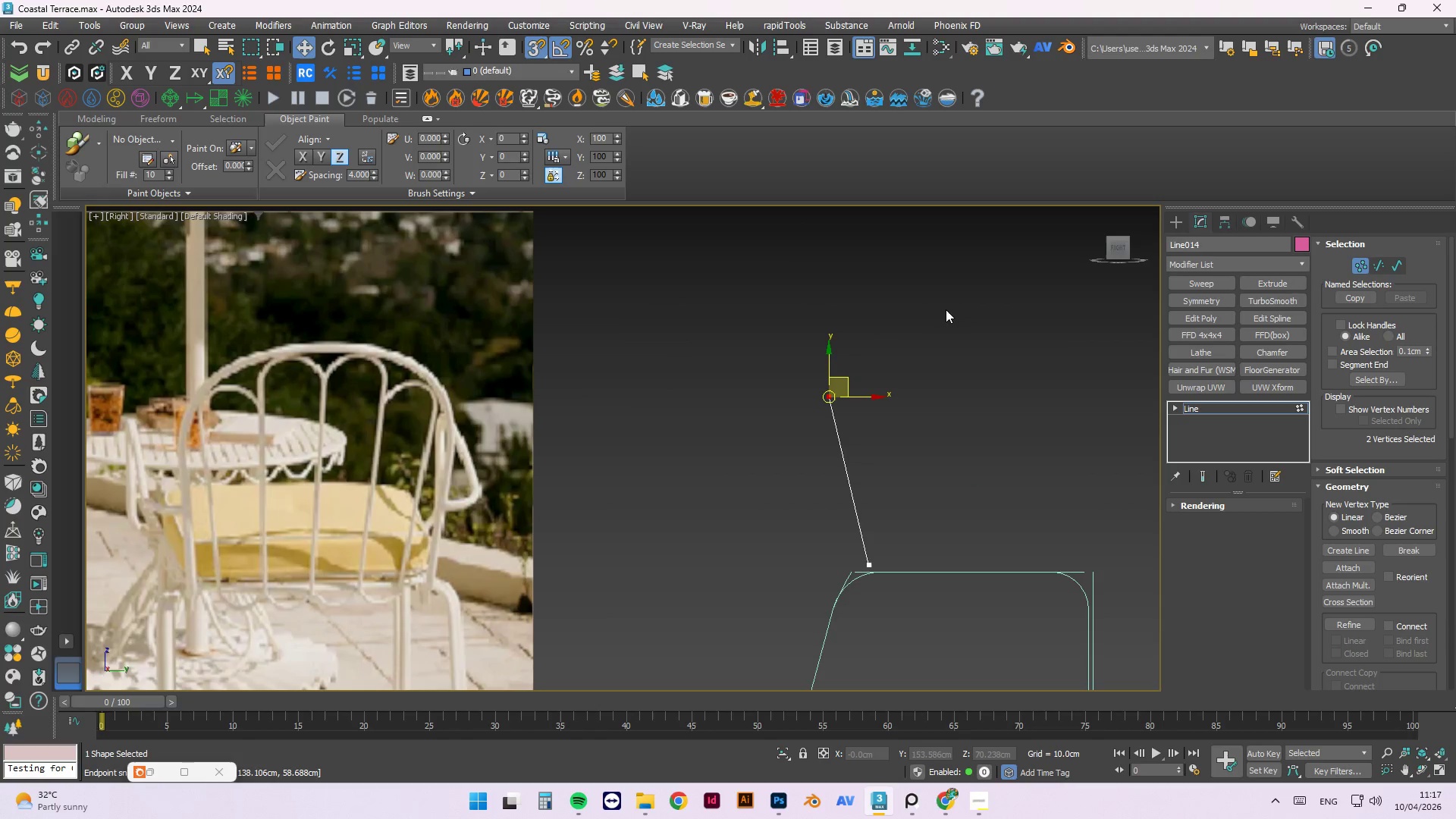 
key(Control+Z)
 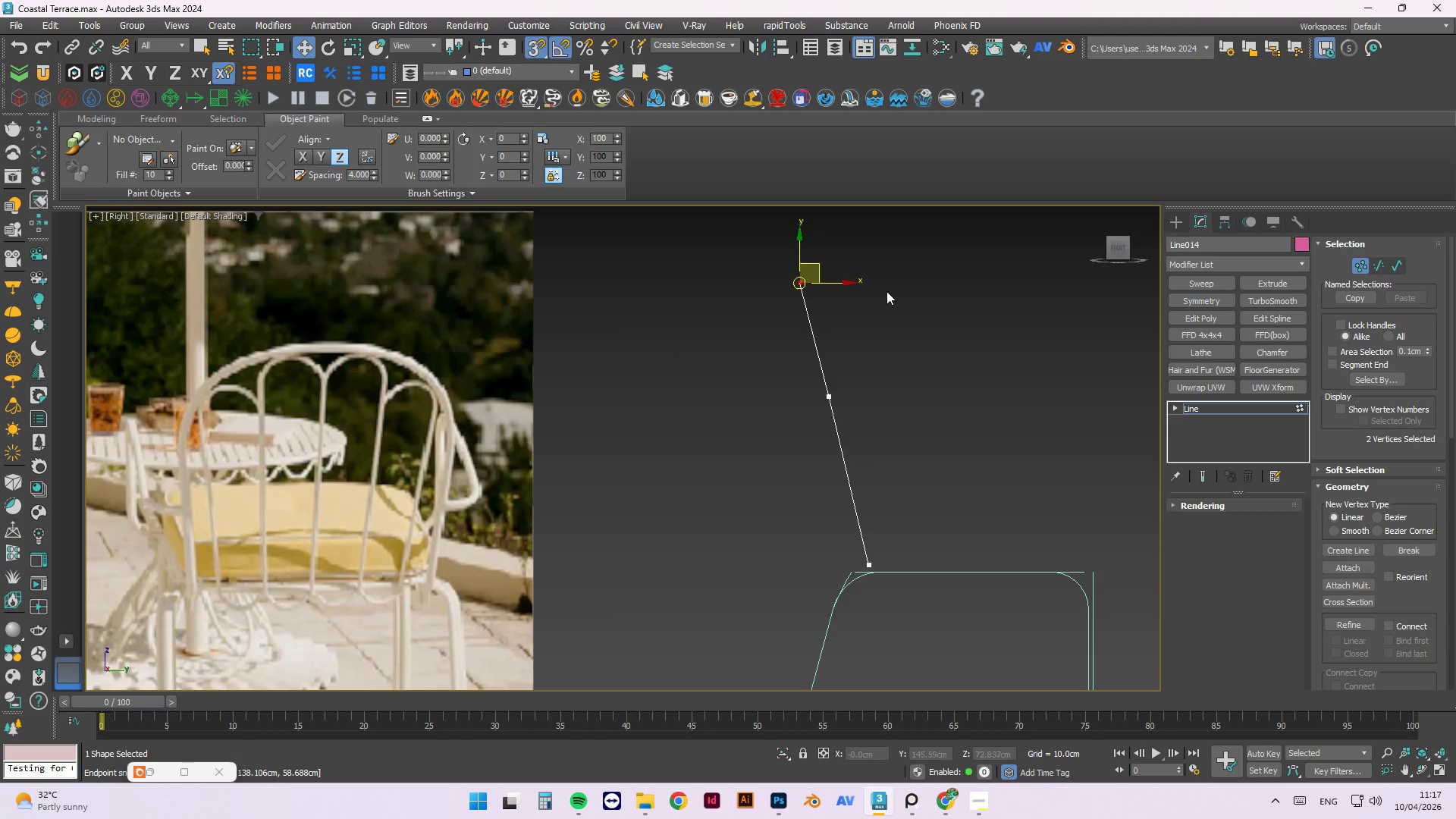 
left_click_drag(start_coordinate=[889, 229], to_coordinate=[886, 233])
 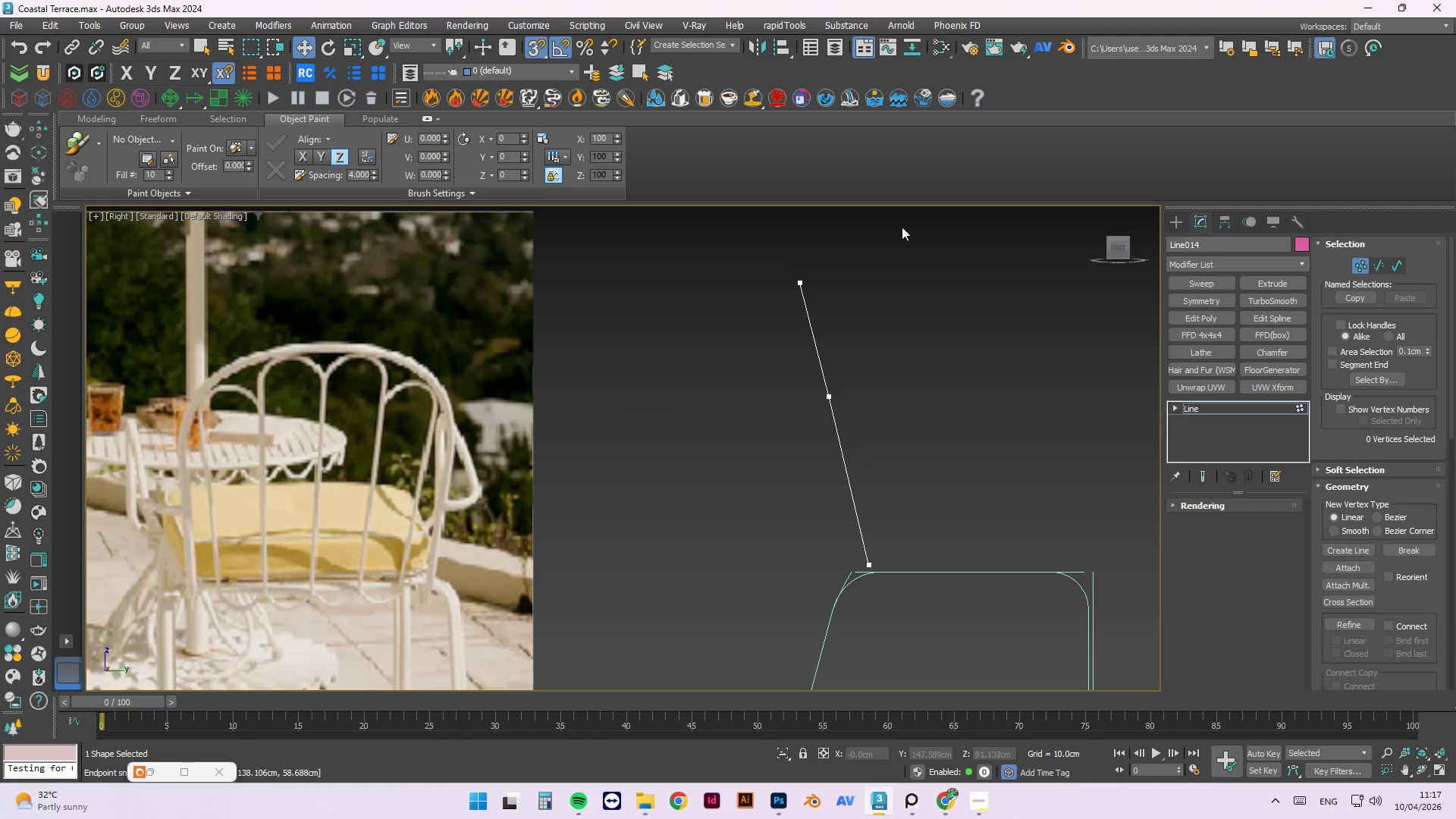 
left_click_drag(start_coordinate=[902, 226], to_coordinate=[705, 325])
 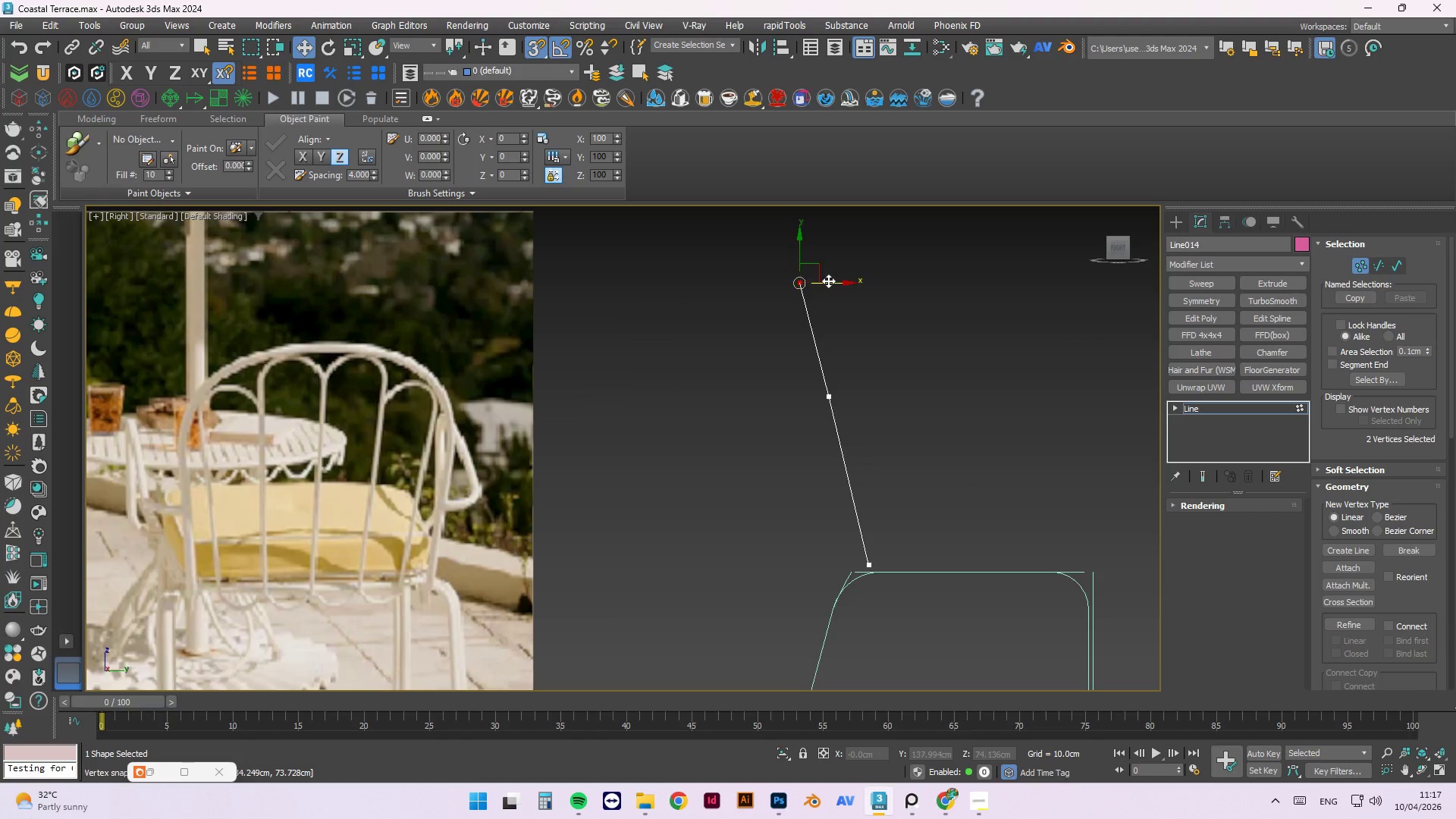 
left_click_drag(start_coordinate=[828, 281], to_coordinate=[829, 277])
 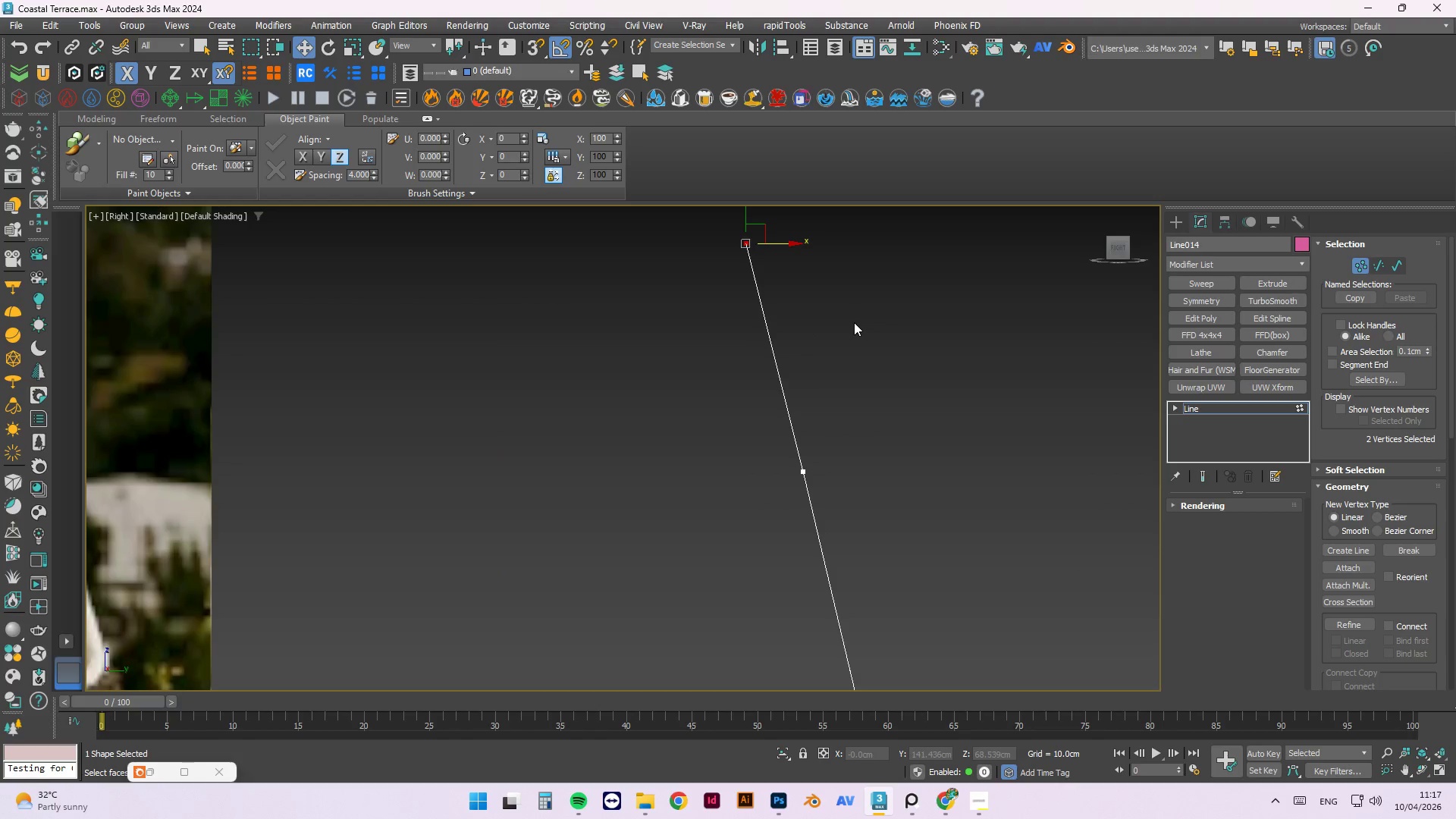 
key(S)
 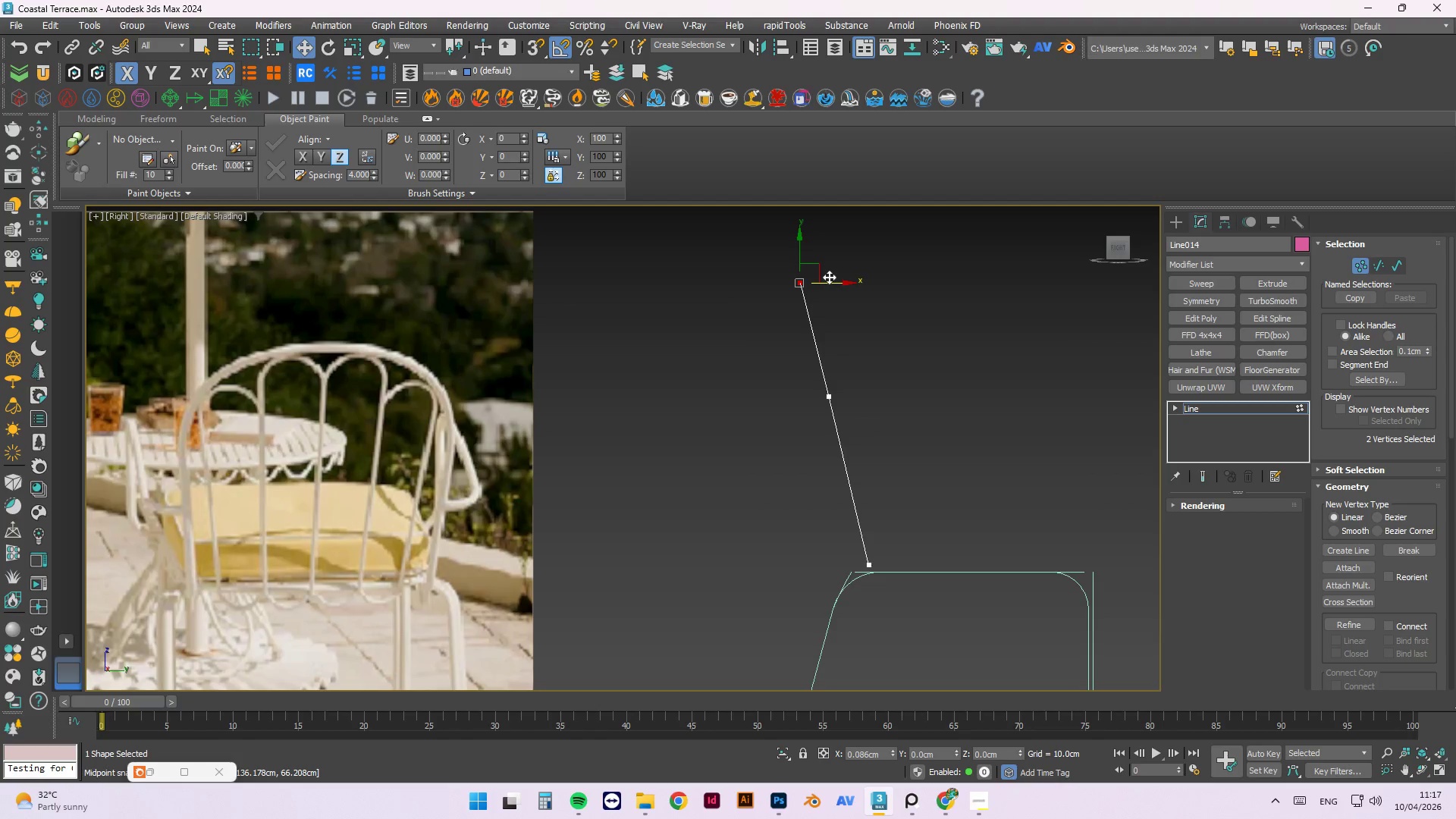 
scroll: coordinate [854, 322], scroll_direction: up, amount: 2.0
 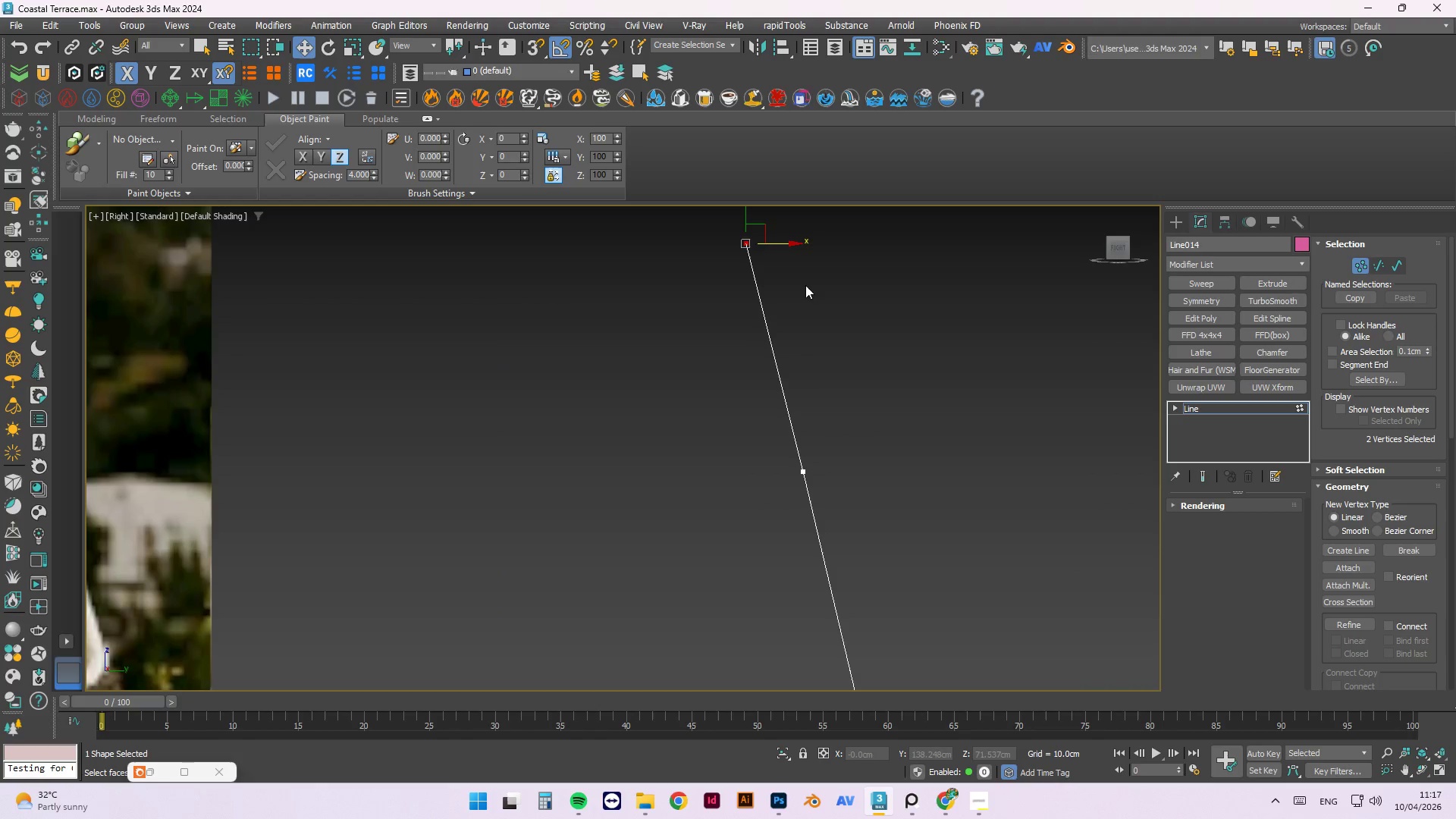 
scroll: coordinate [717, 414], scroll_direction: down, amount: 1.0
 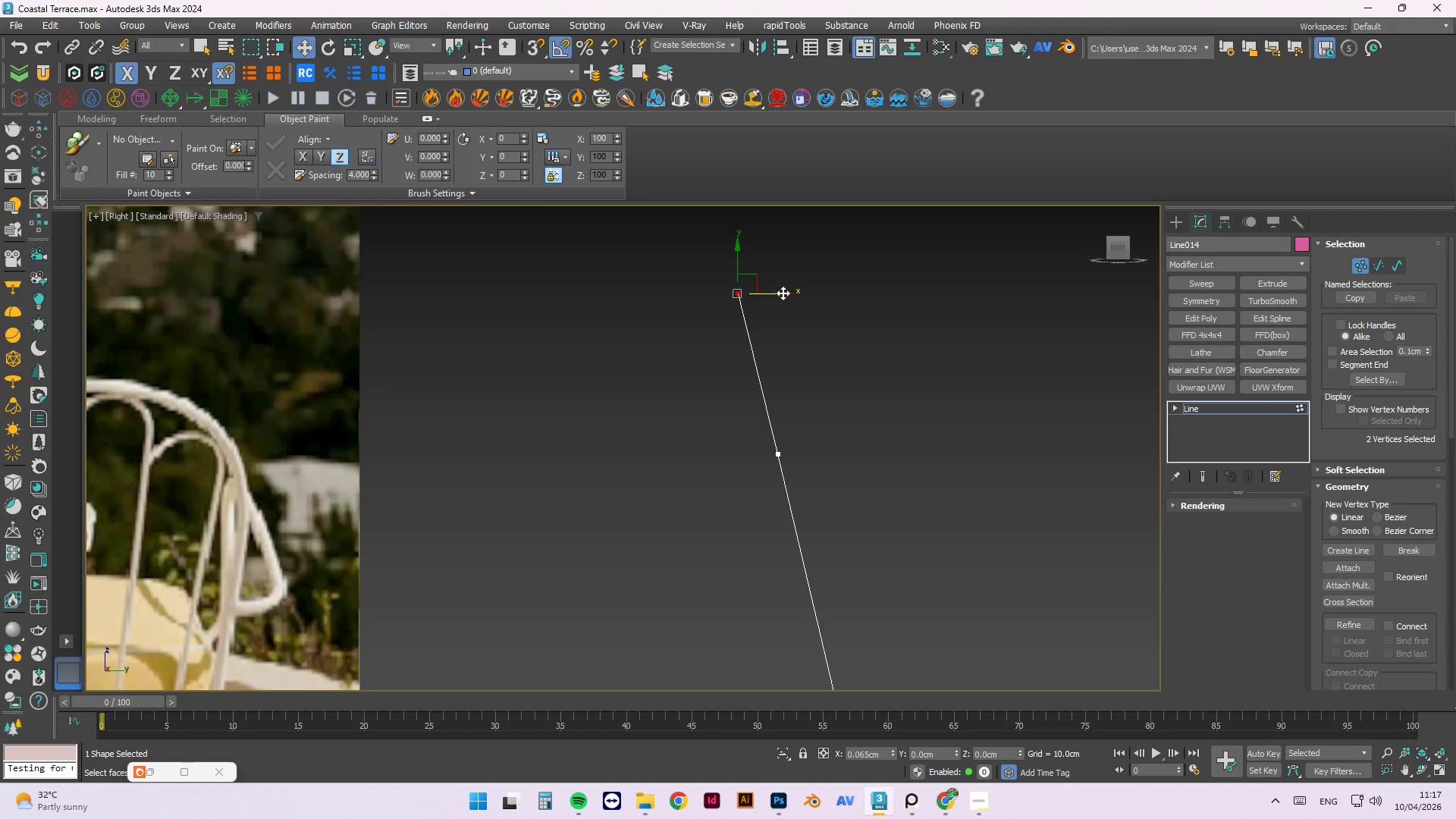 
left_click([892, 373])
 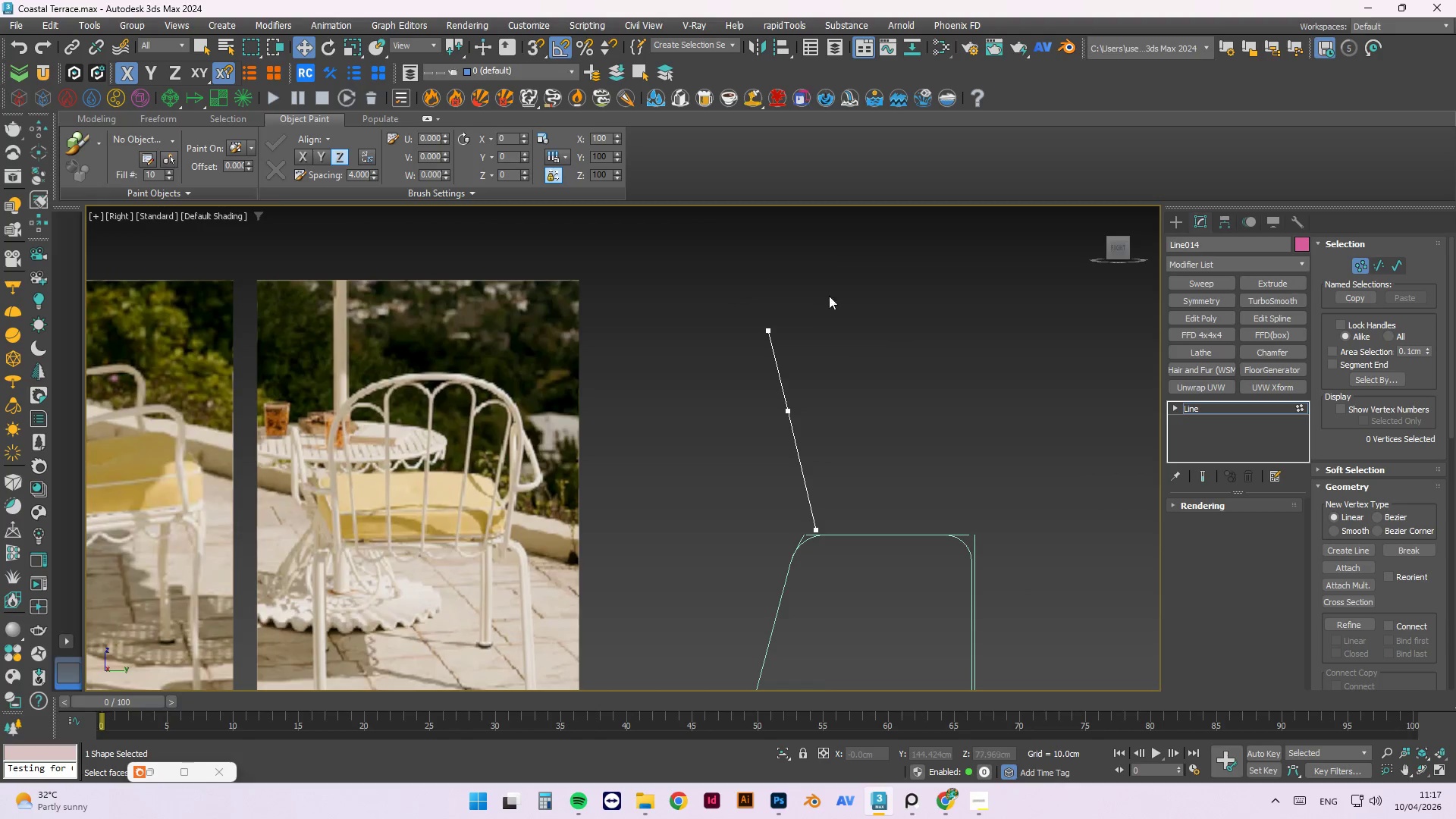 
scroll: coordinate [797, 368], scroll_direction: down, amount: 2.0
 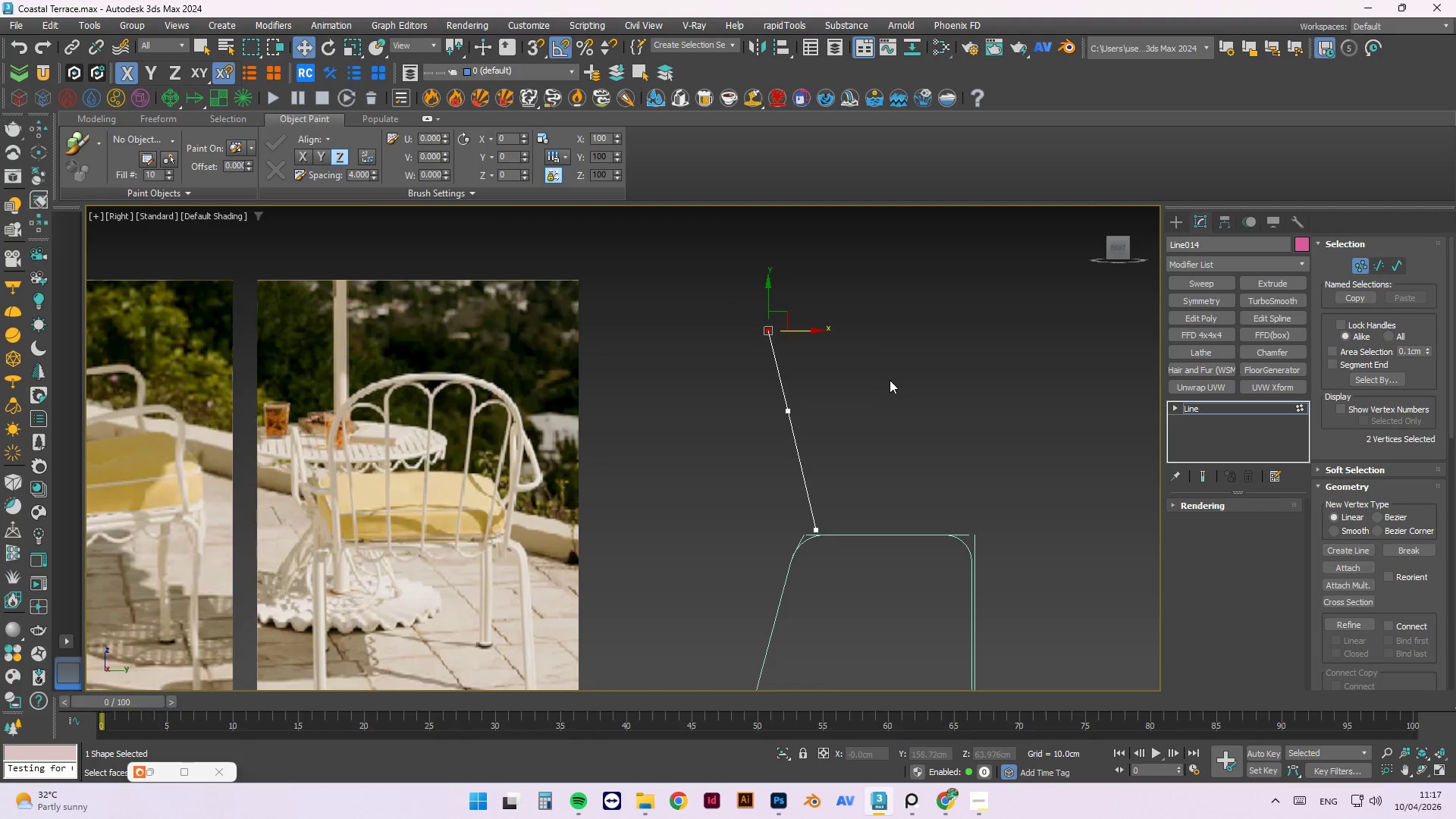 
left_click_drag(start_coordinate=[860, 262], to_coordinate=[733, 470])
 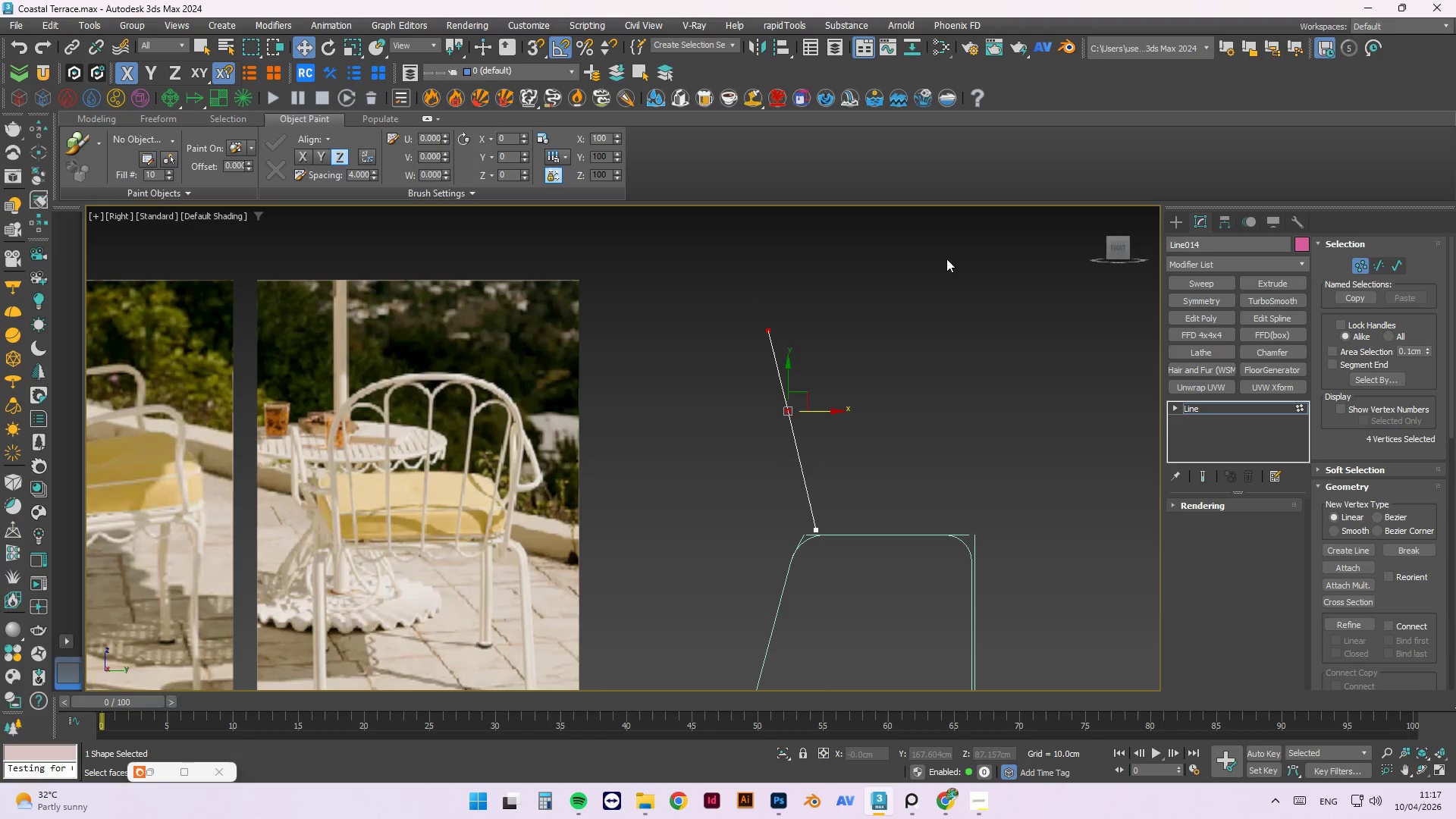 
left_click([946, 259])
 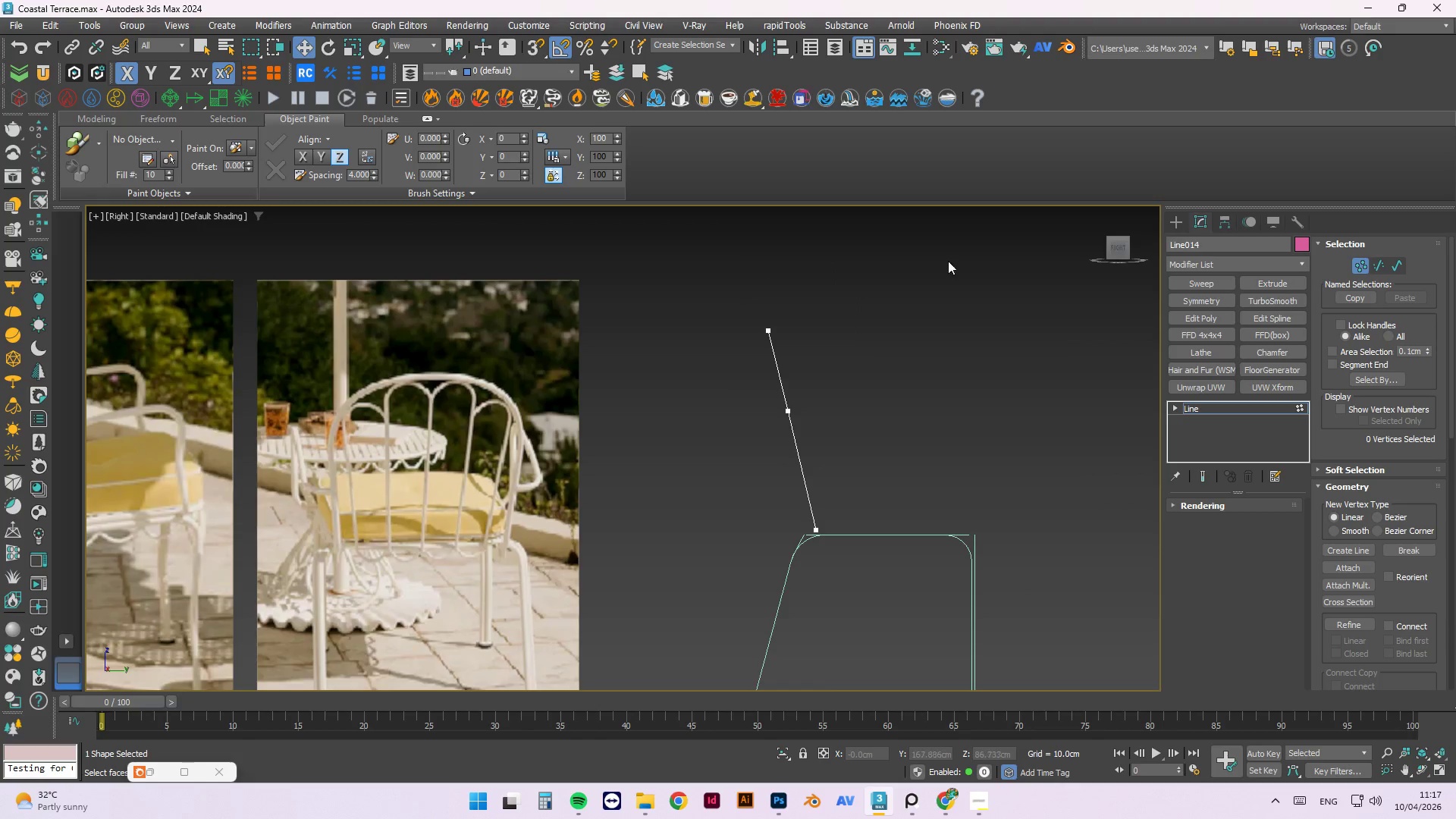 
left_click_drag(start_coordinate=[948, 261], to_coordinate=[678, 598])
 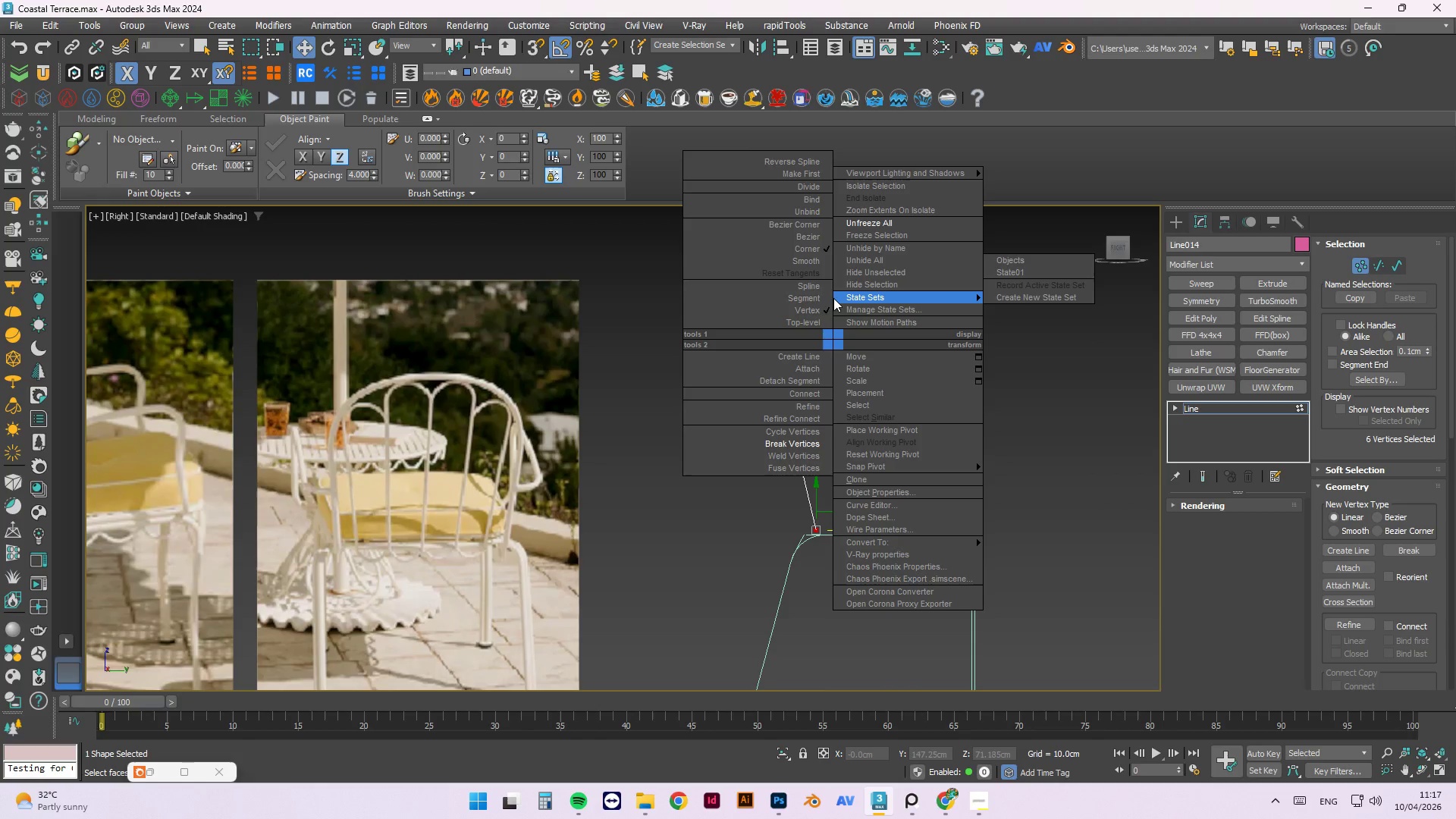 
left_click([823, 262])
 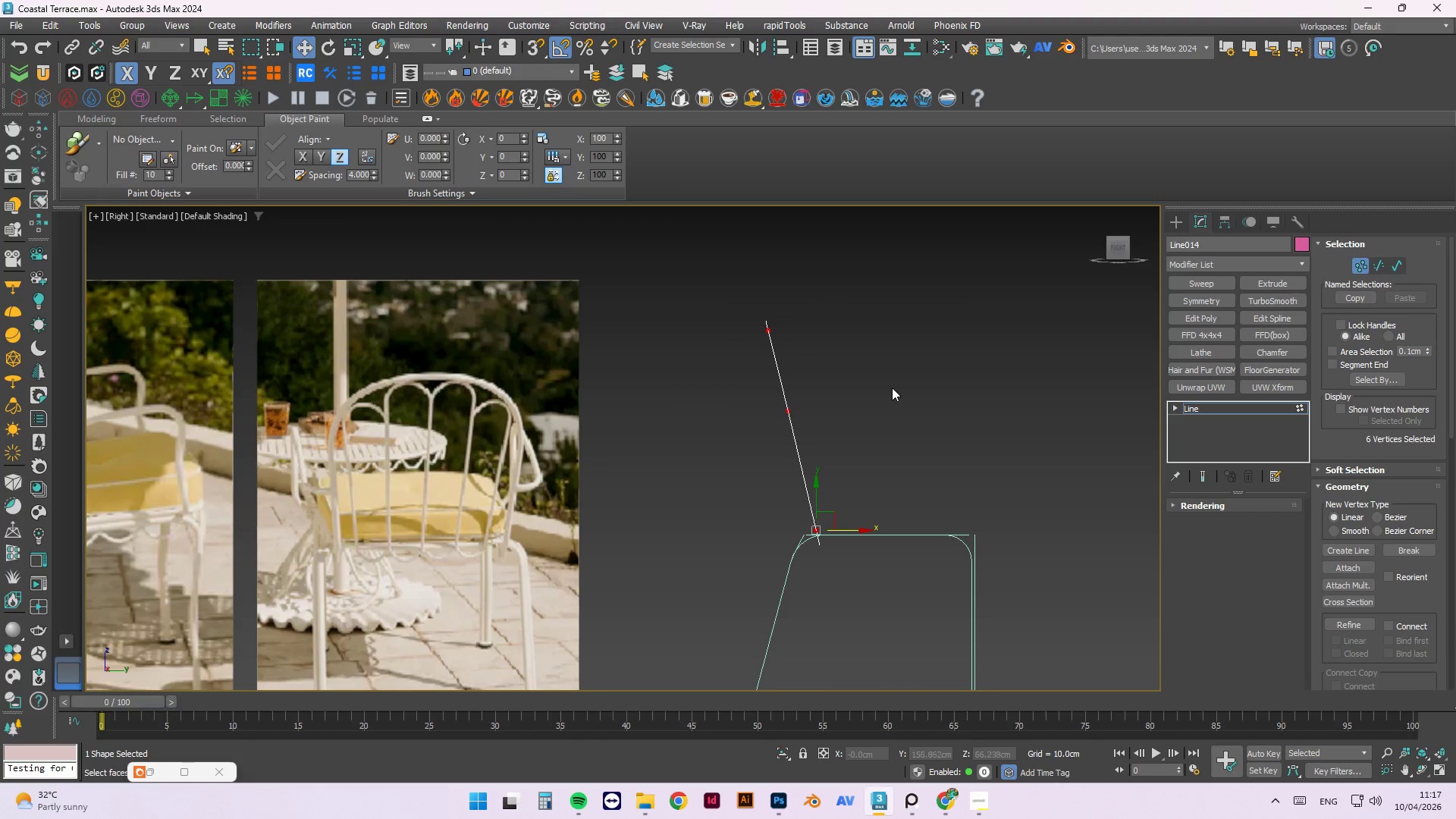 
hold_key(key=AltLeft, duration=1.5)
 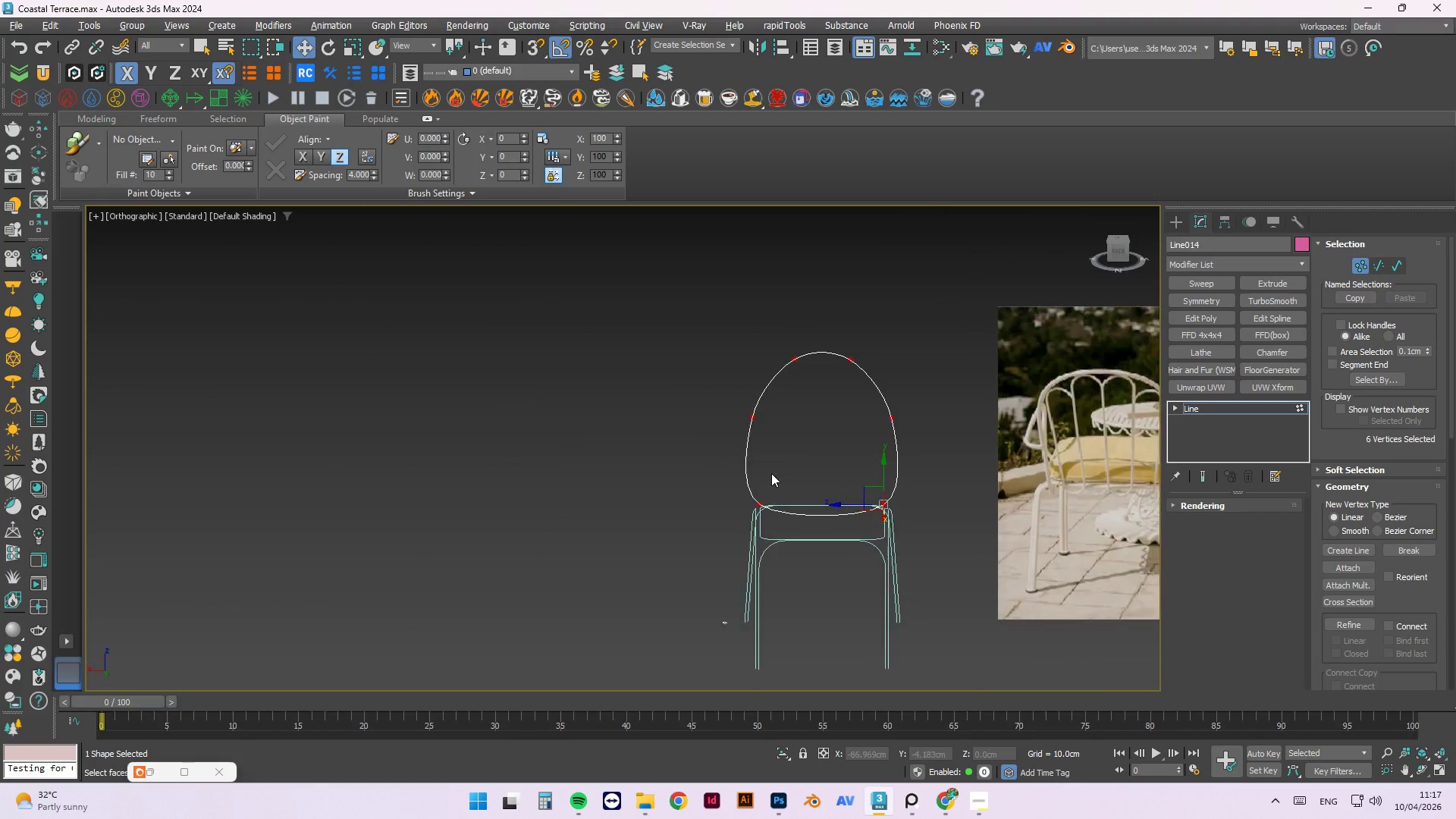 
scroll: coordinate [896, 436], scroll_direction: down, amount: 1.0
 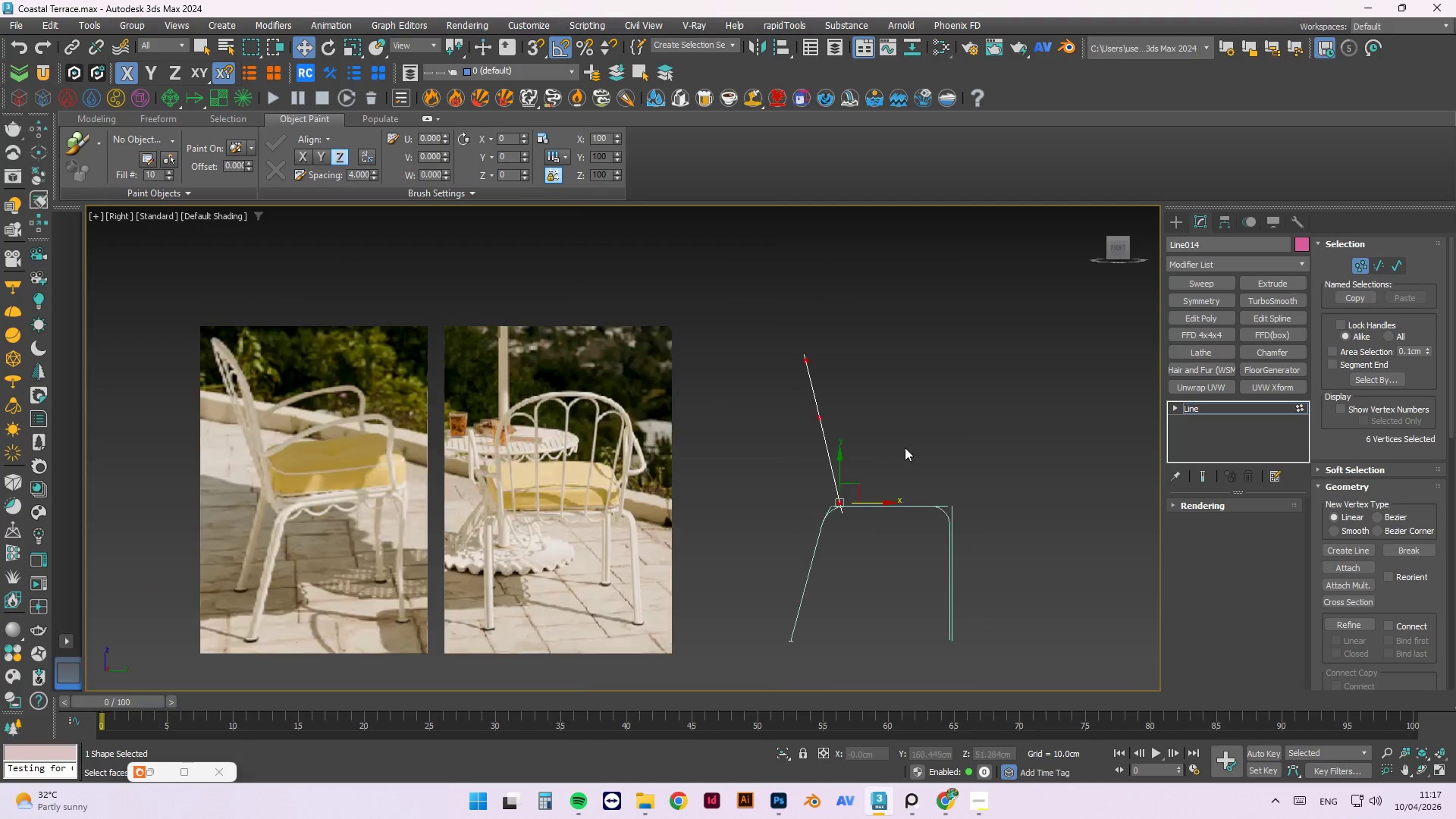 
hold_key(key=AltLeft, duration=0.77)
 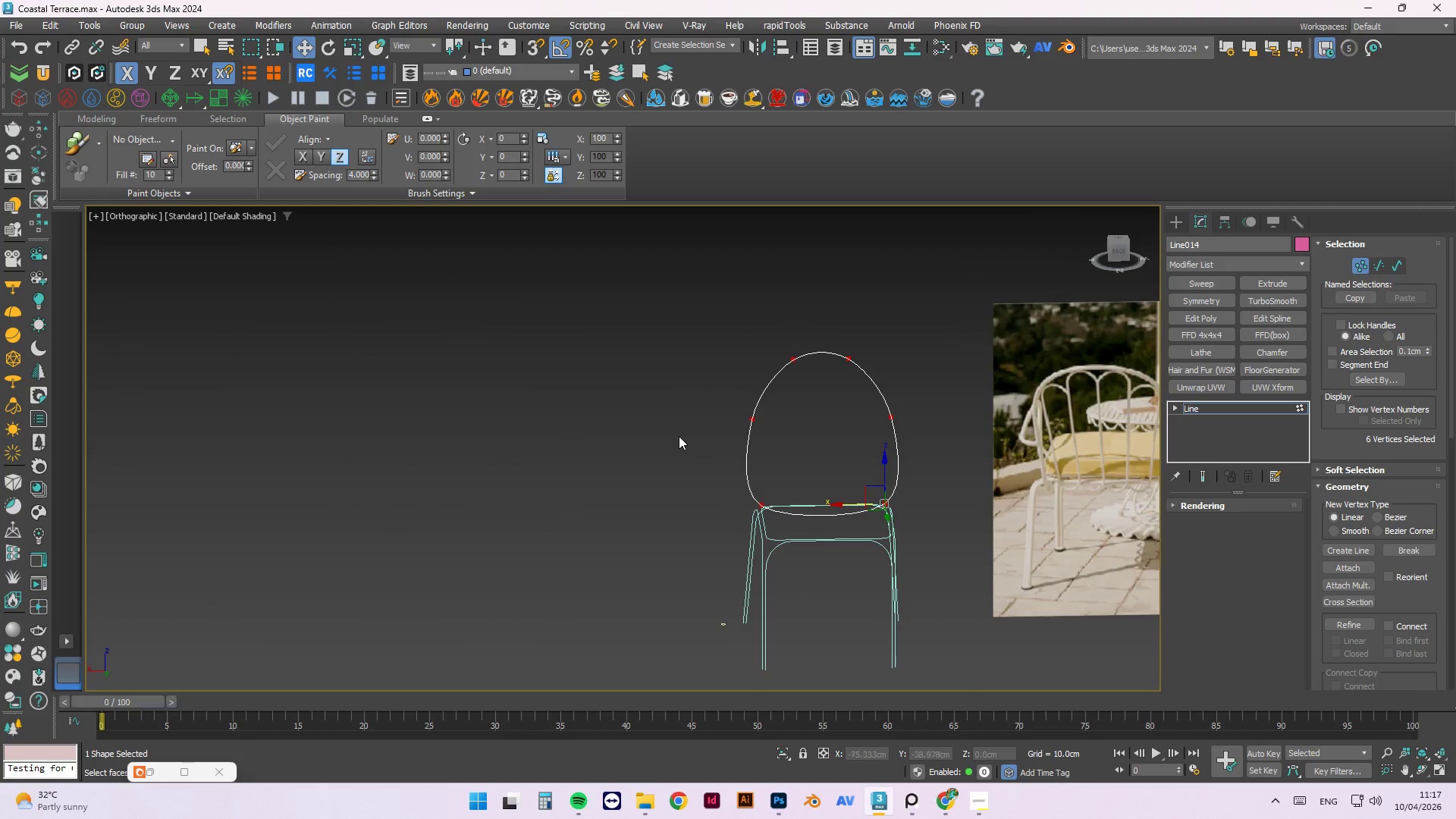 
right_click([679, 436])
 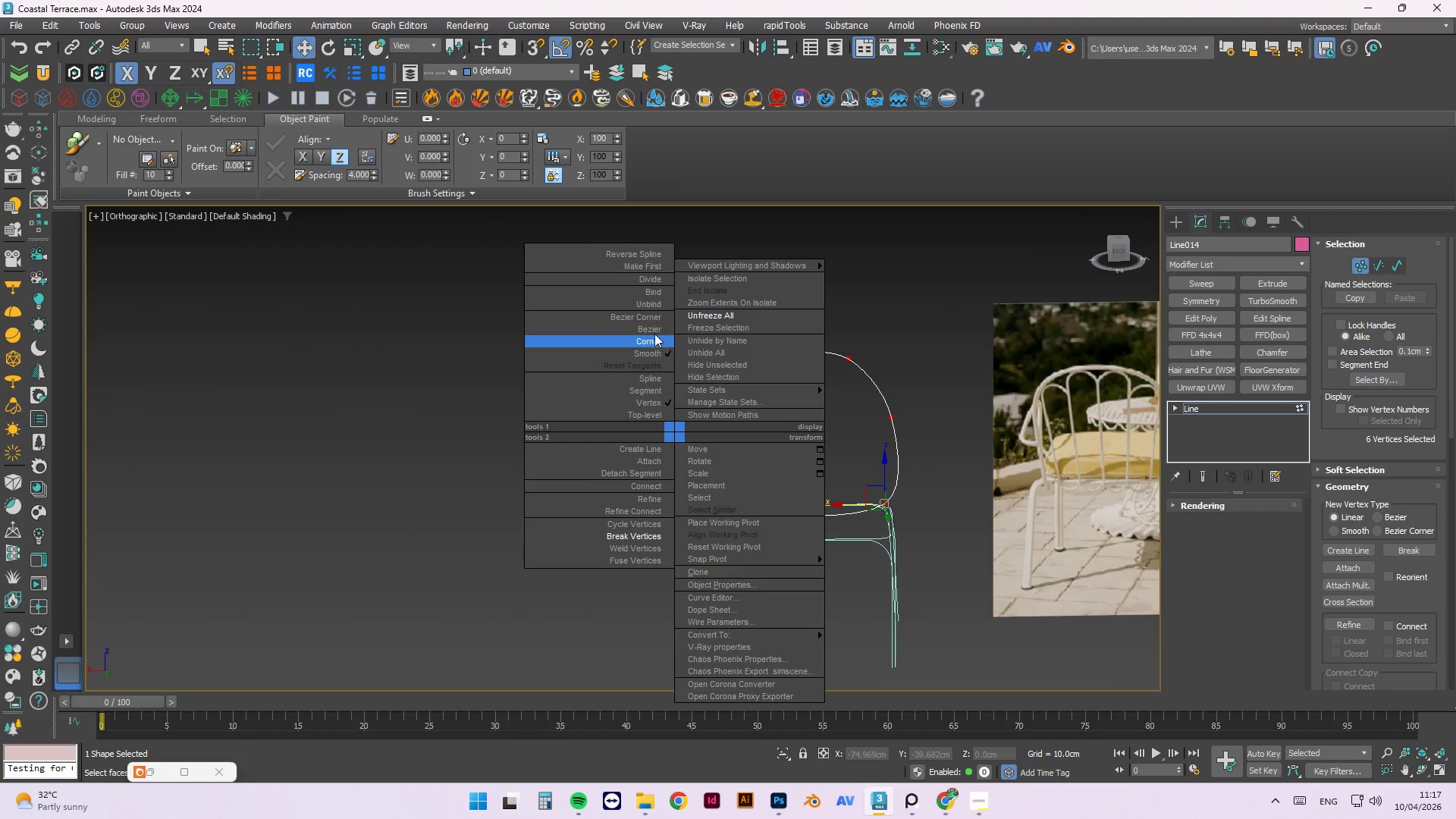 
left_click([653, 316])
 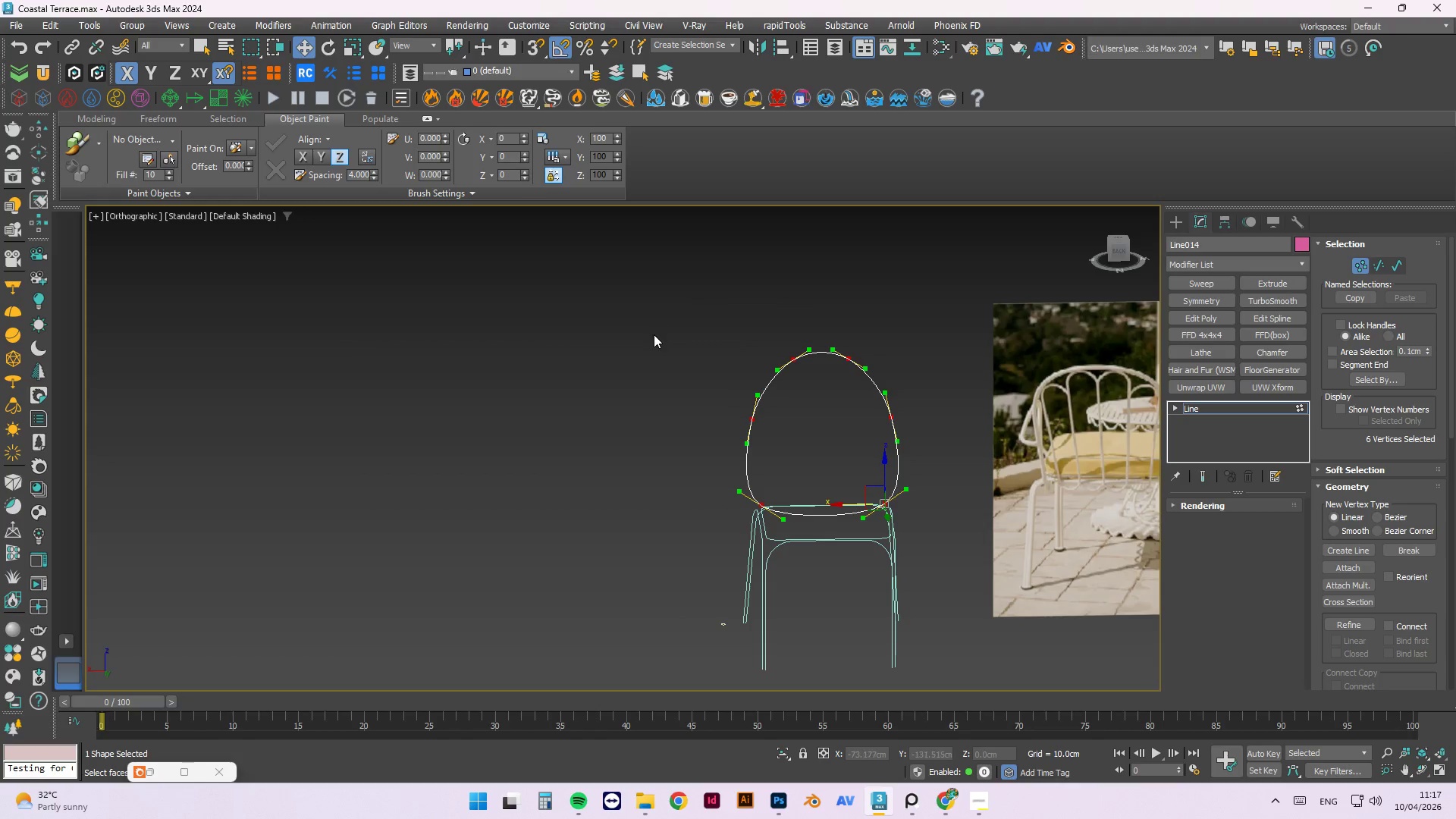 
left_click([654, 334])
 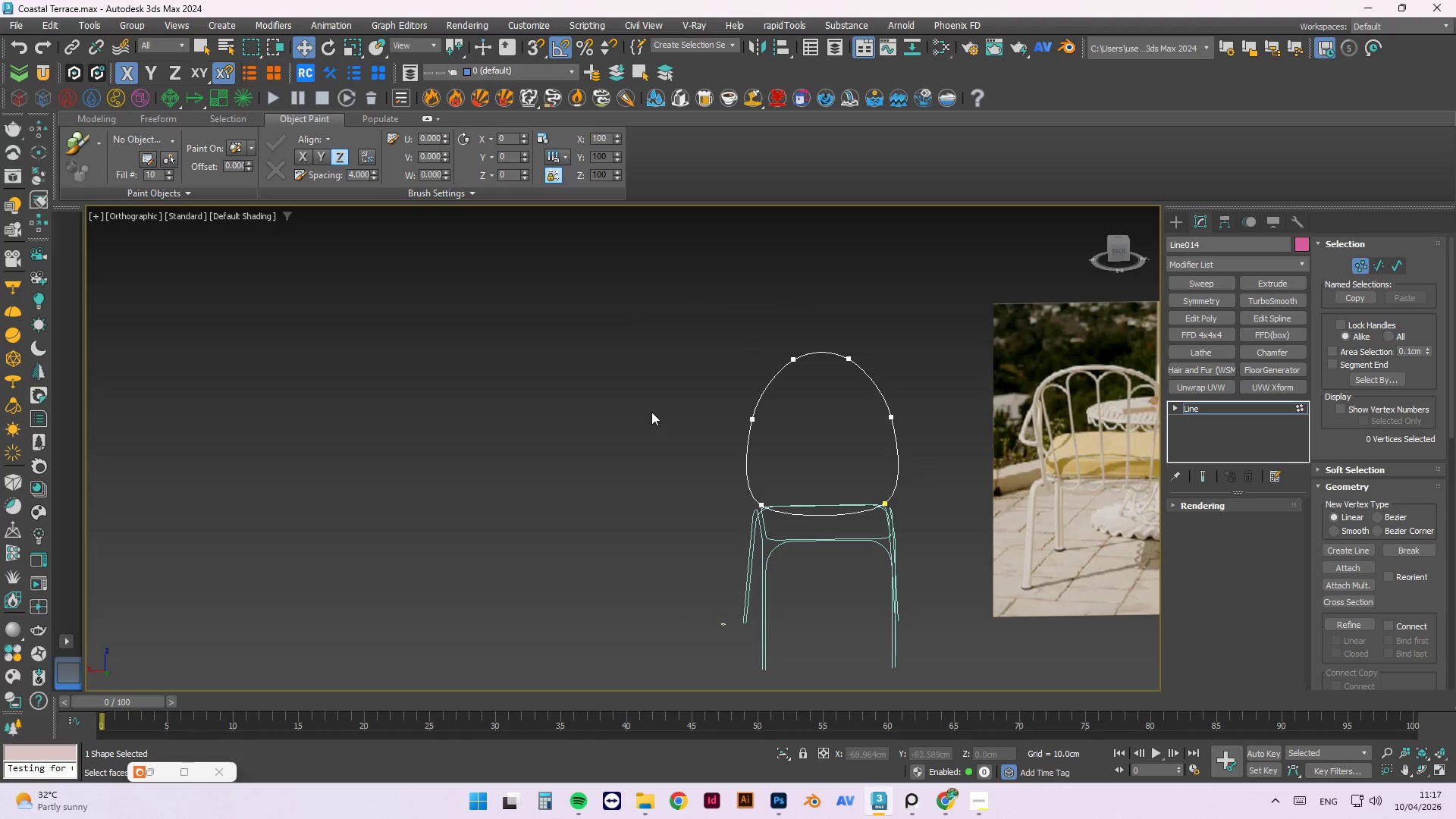 
key(Control+Z)
 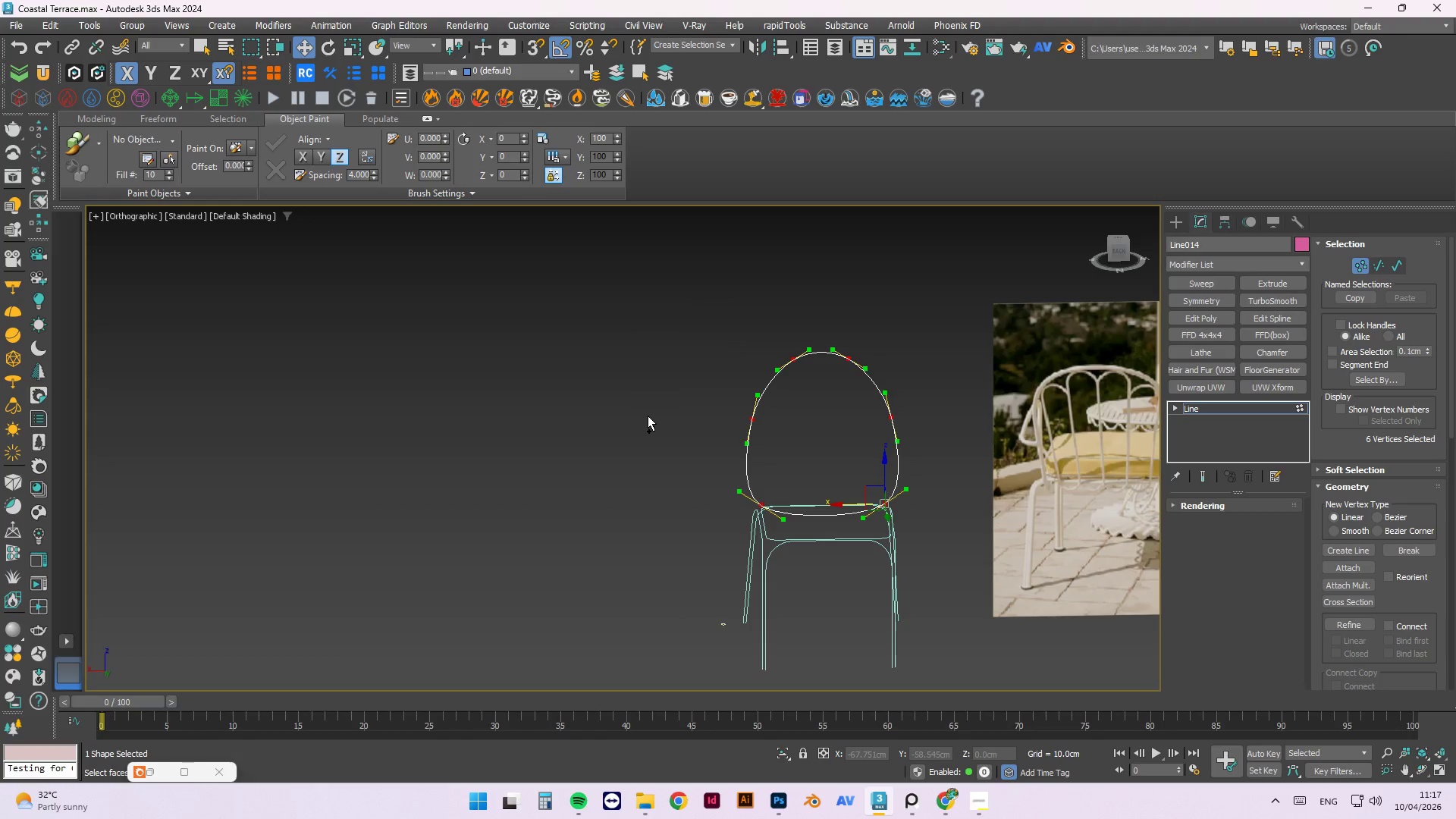 
key(Control+Z)
 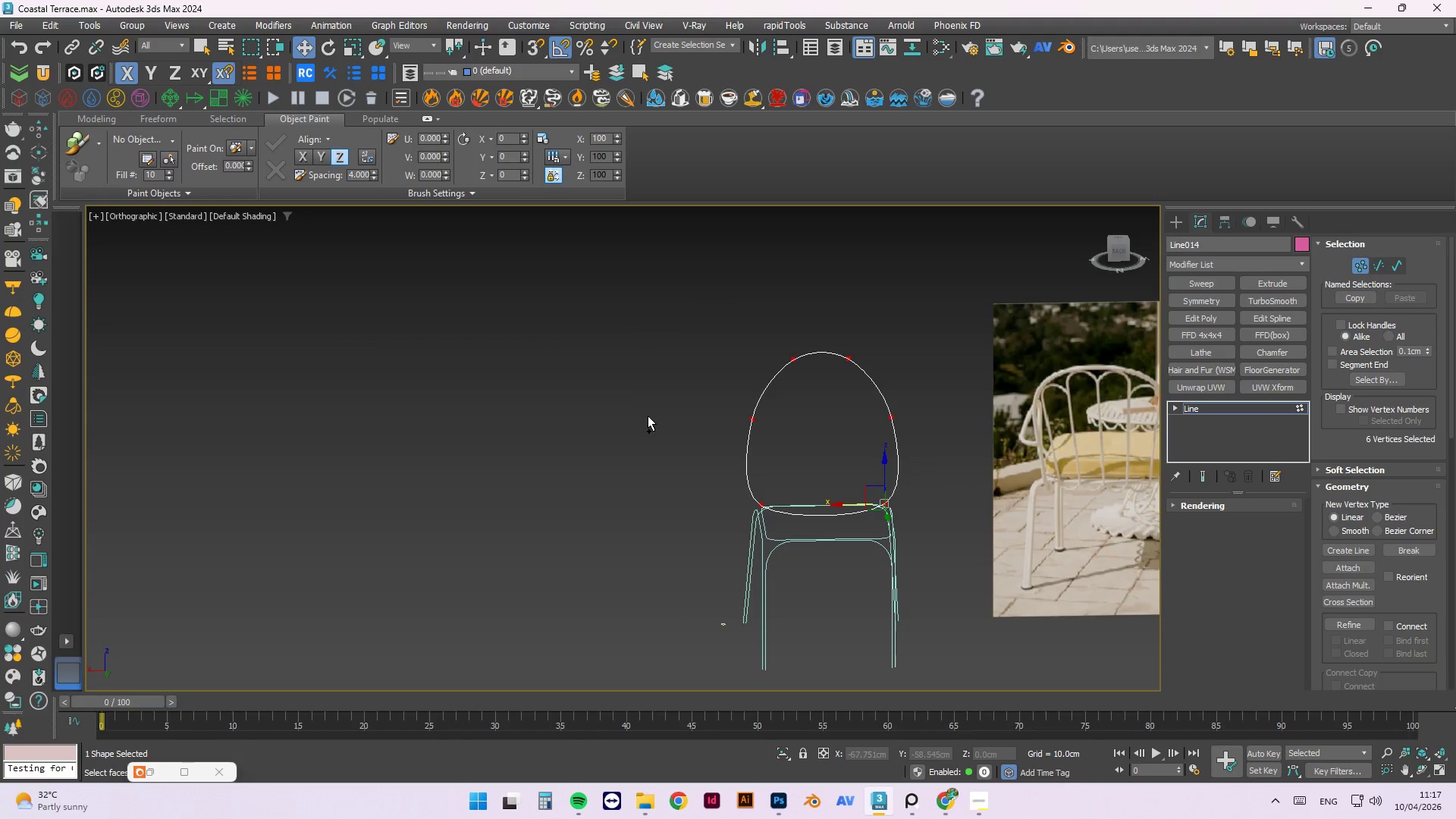 
key(Control+Z)
 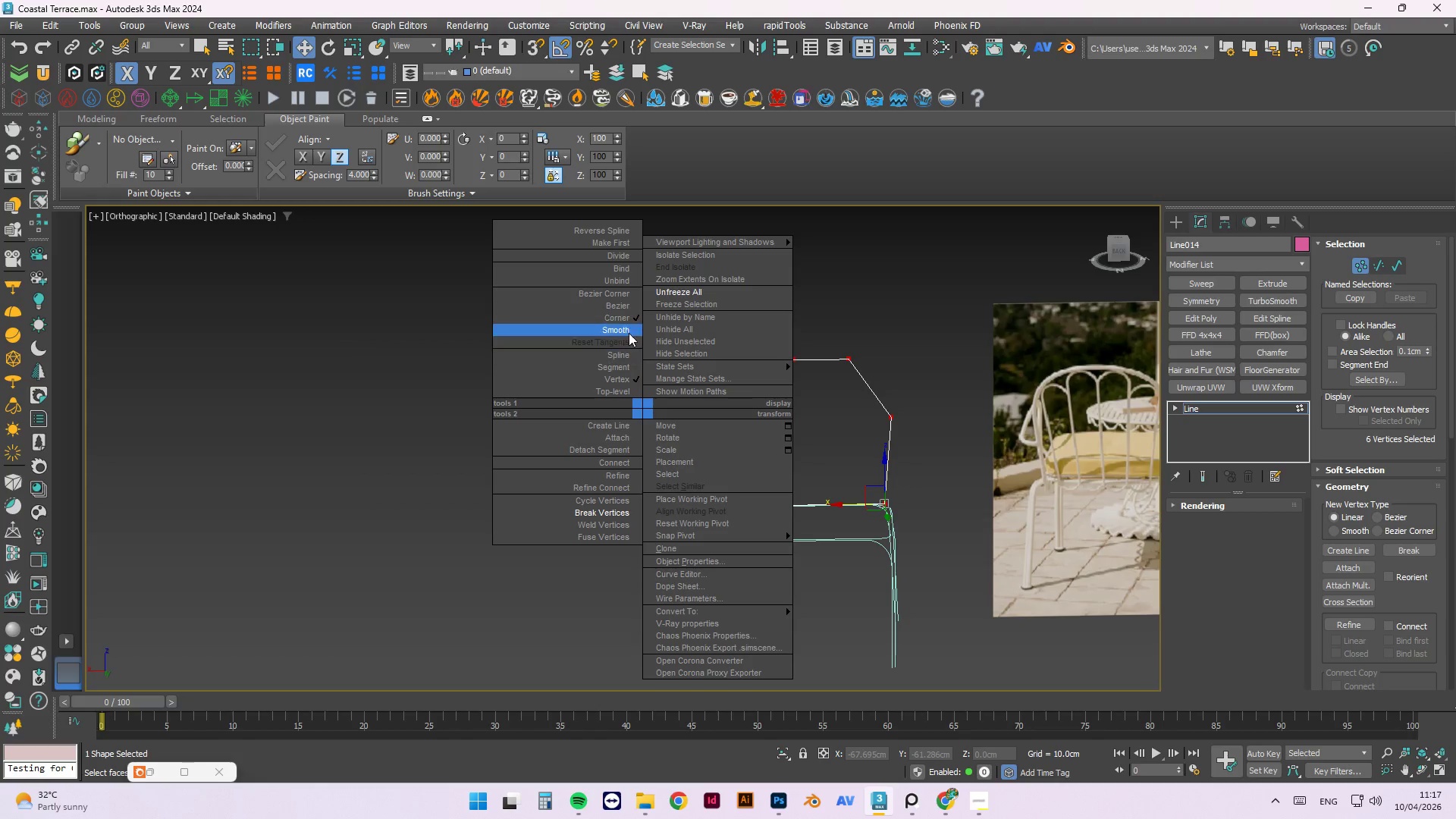 
left_click([625, 297])
 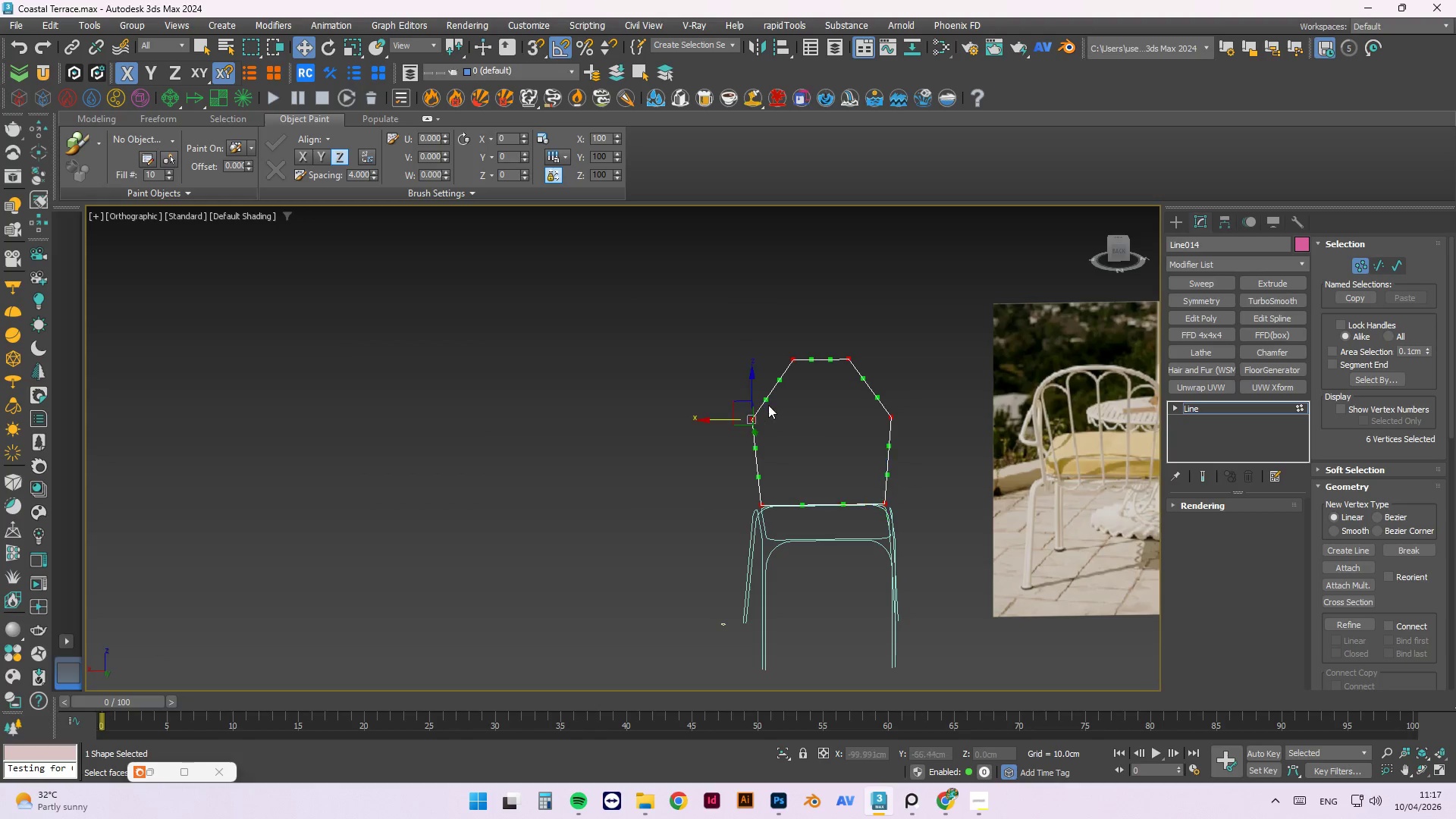 
left_click([896, 369])
 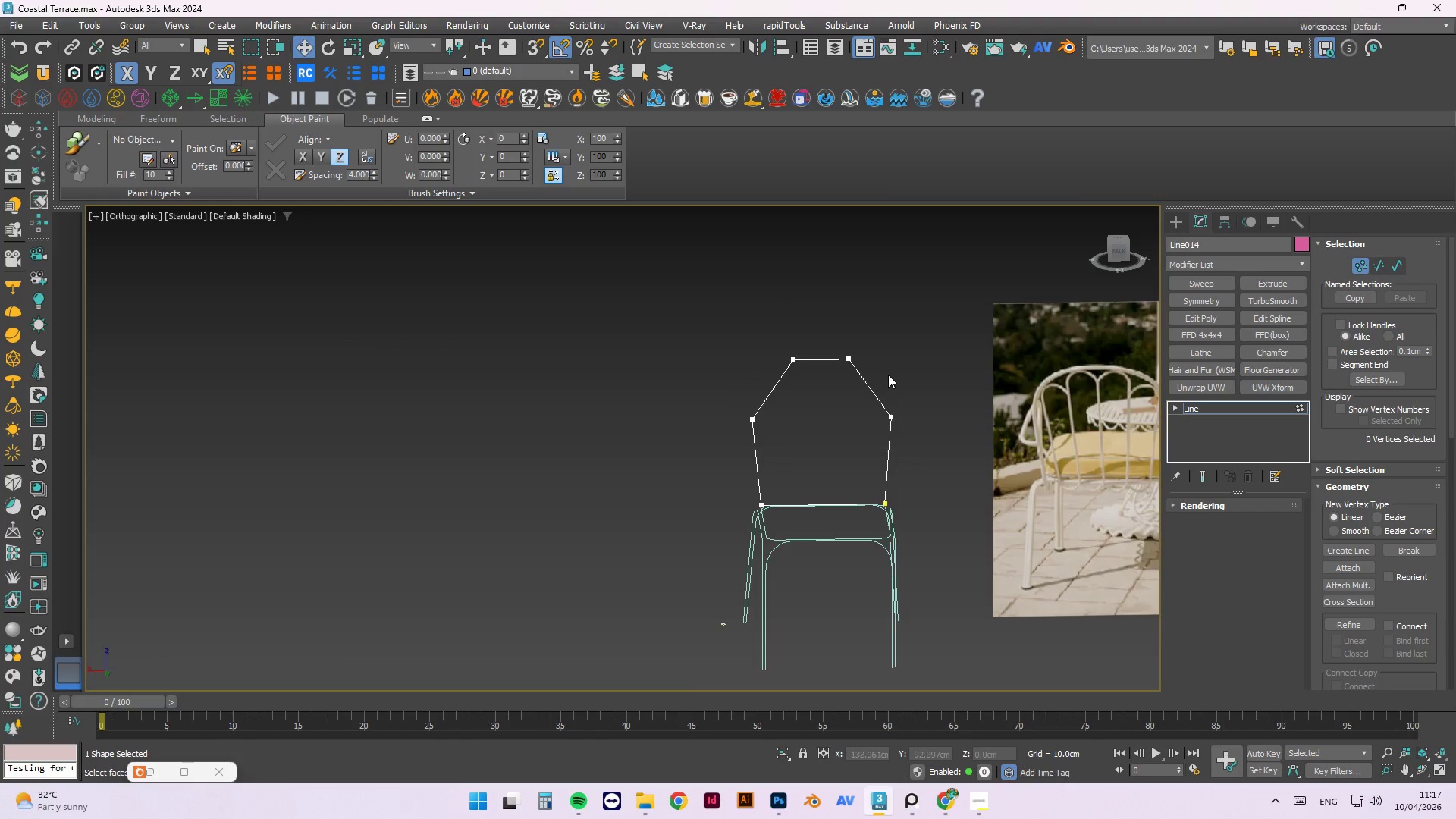 
scroll: coordinate [887, 375], scroll_direction: up, amount: 2.0
 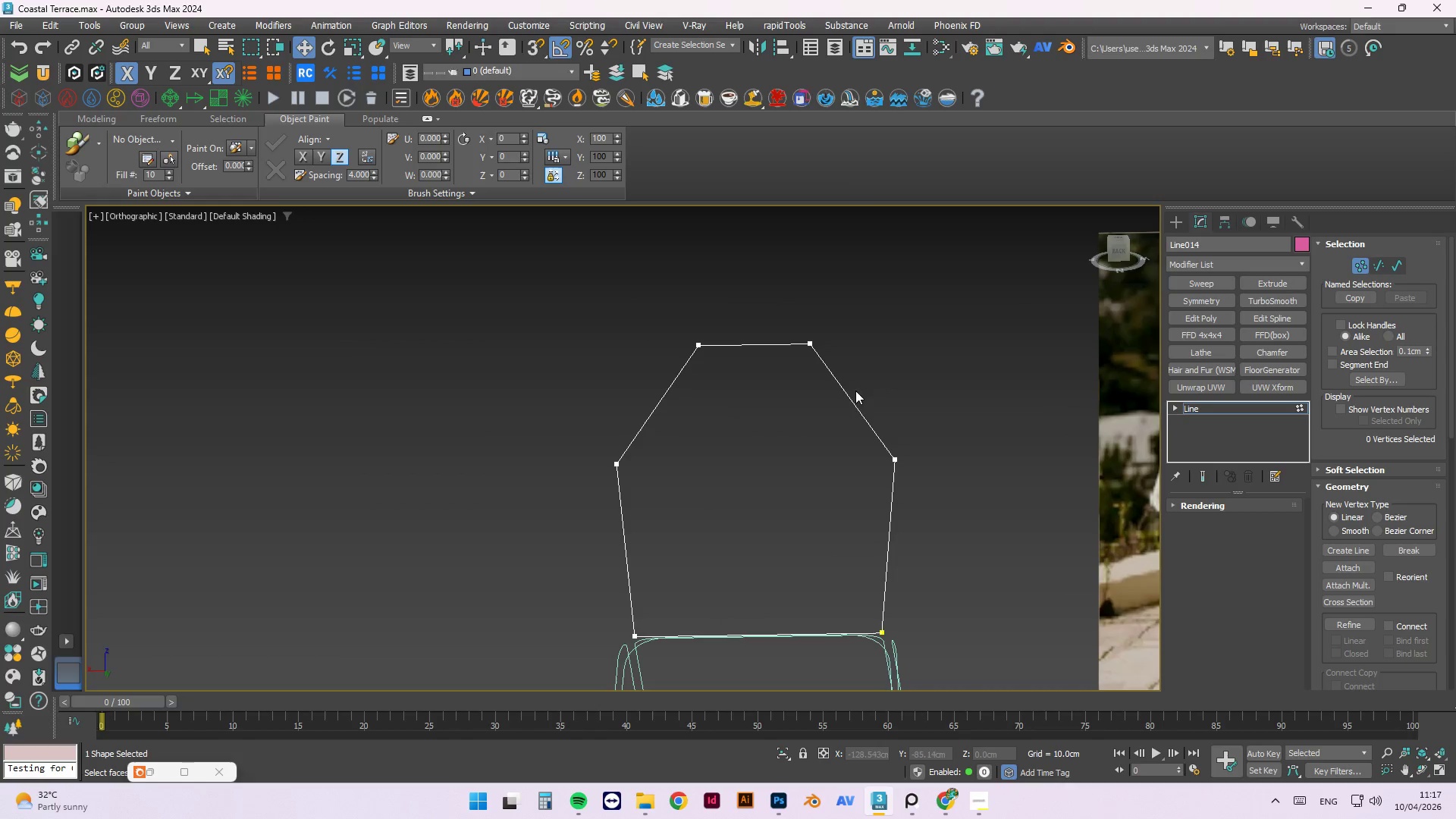 
left_click([846, 393])
 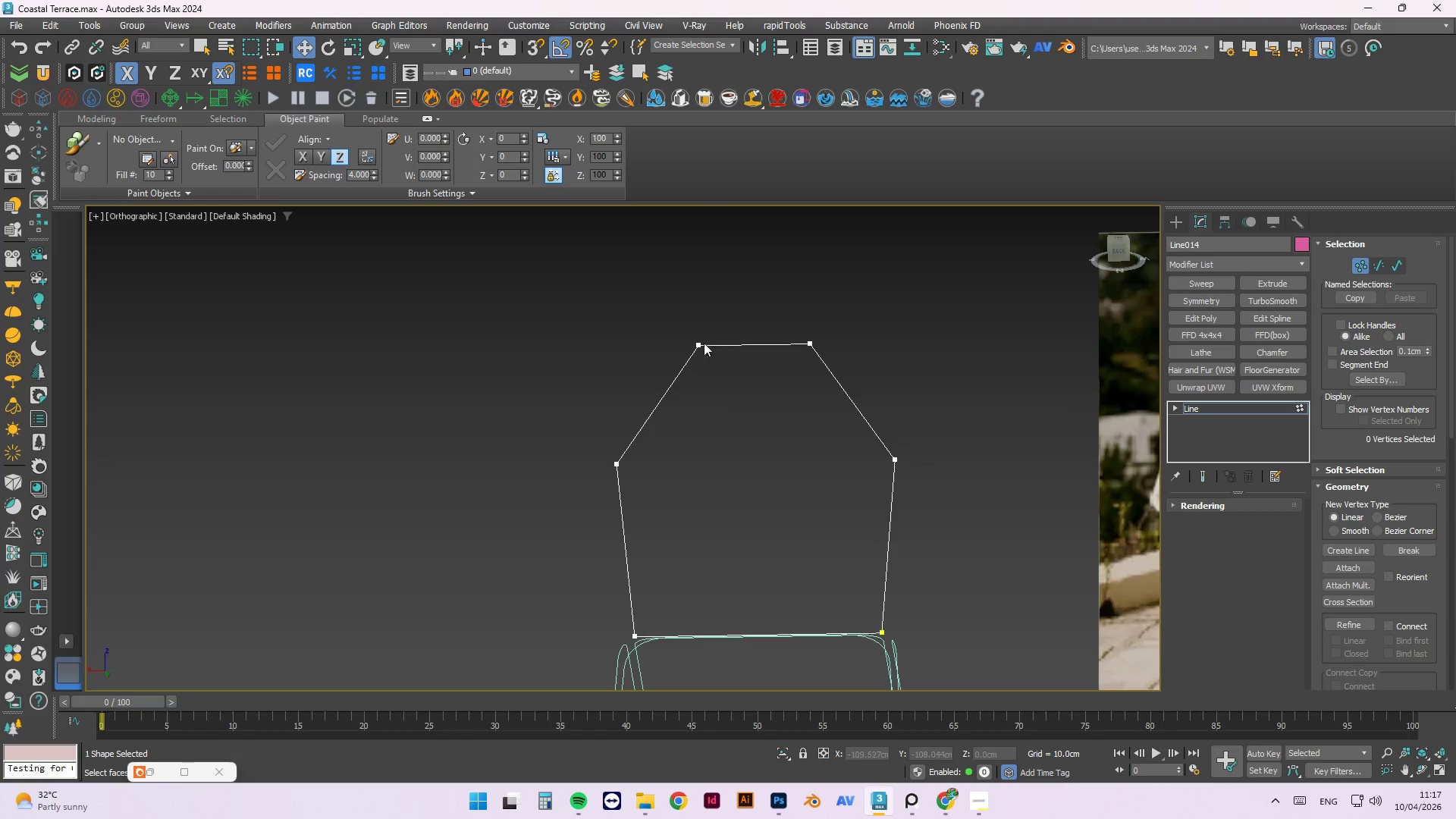 
left_click([696, 344])
 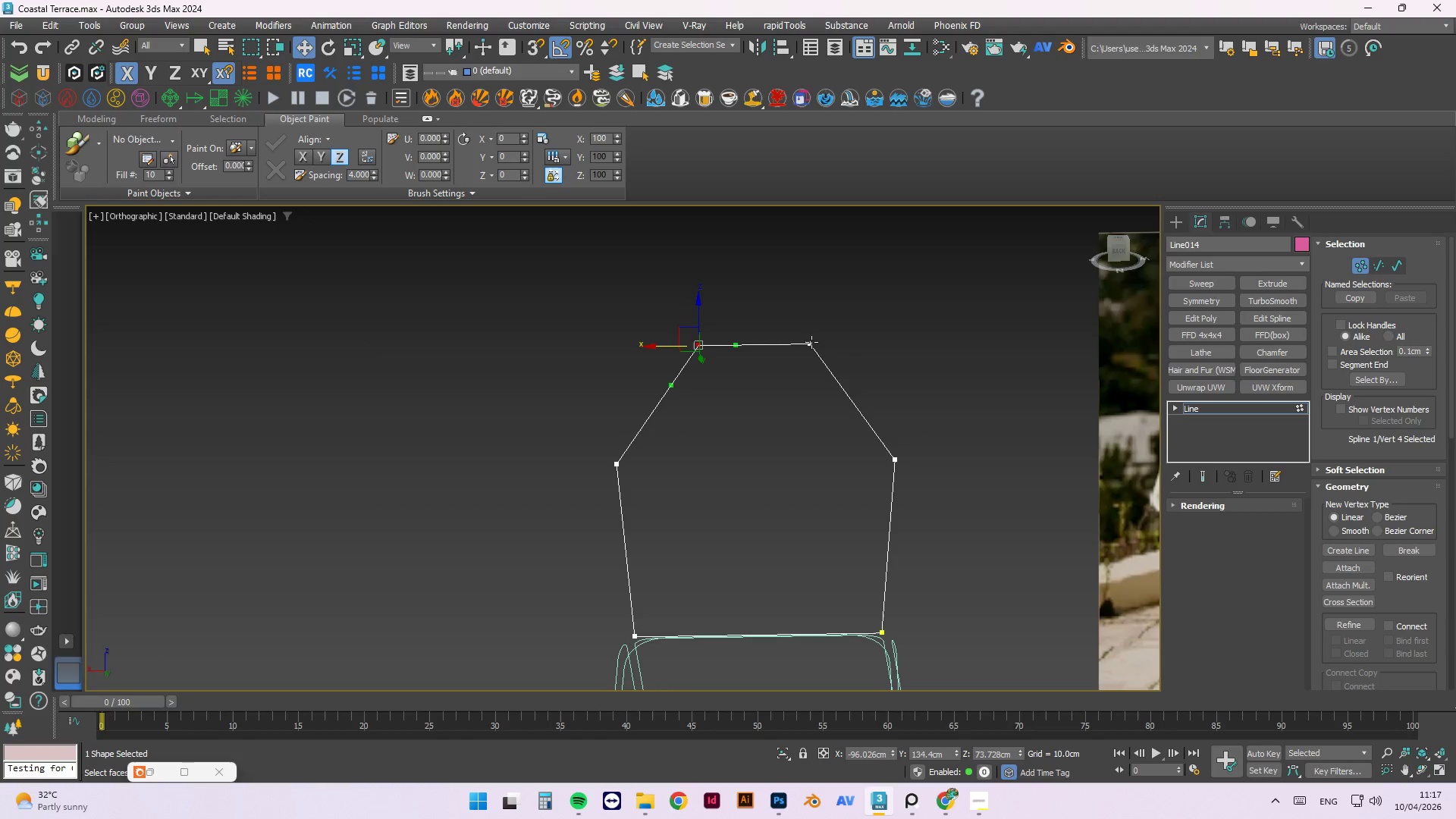 
left_click([888, 386])
 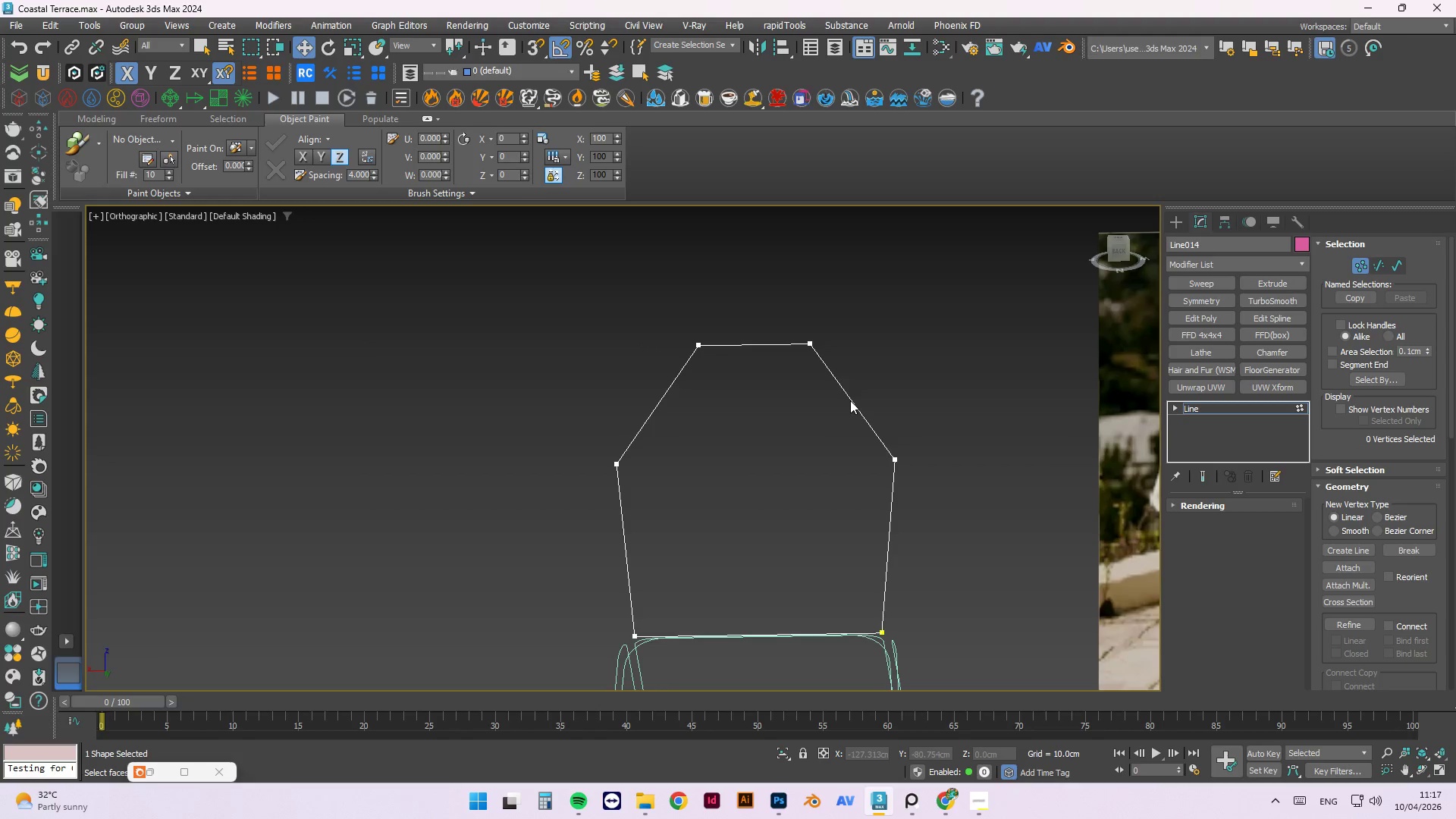 
key(2)
 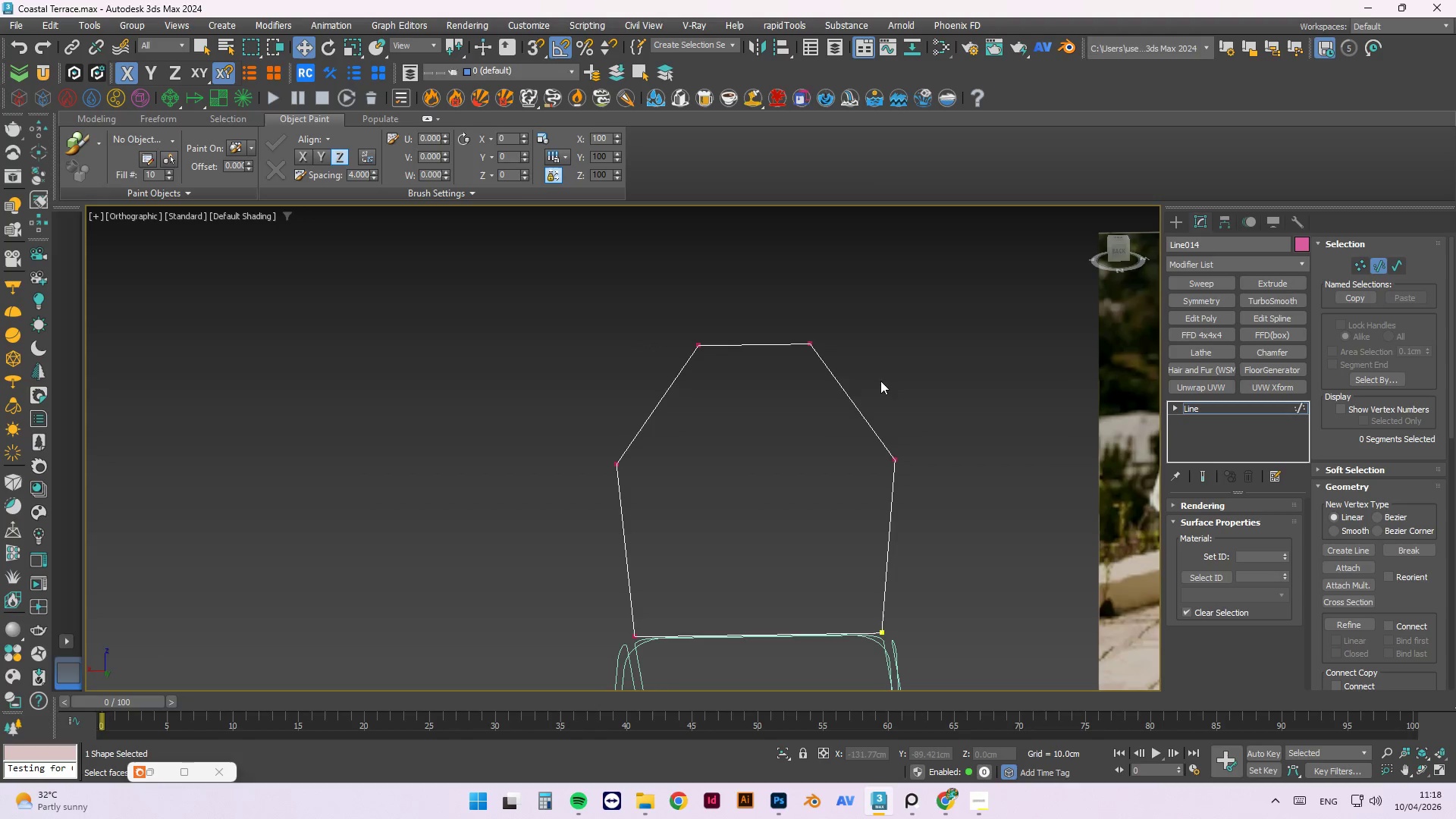 
left_click([852, 398])
 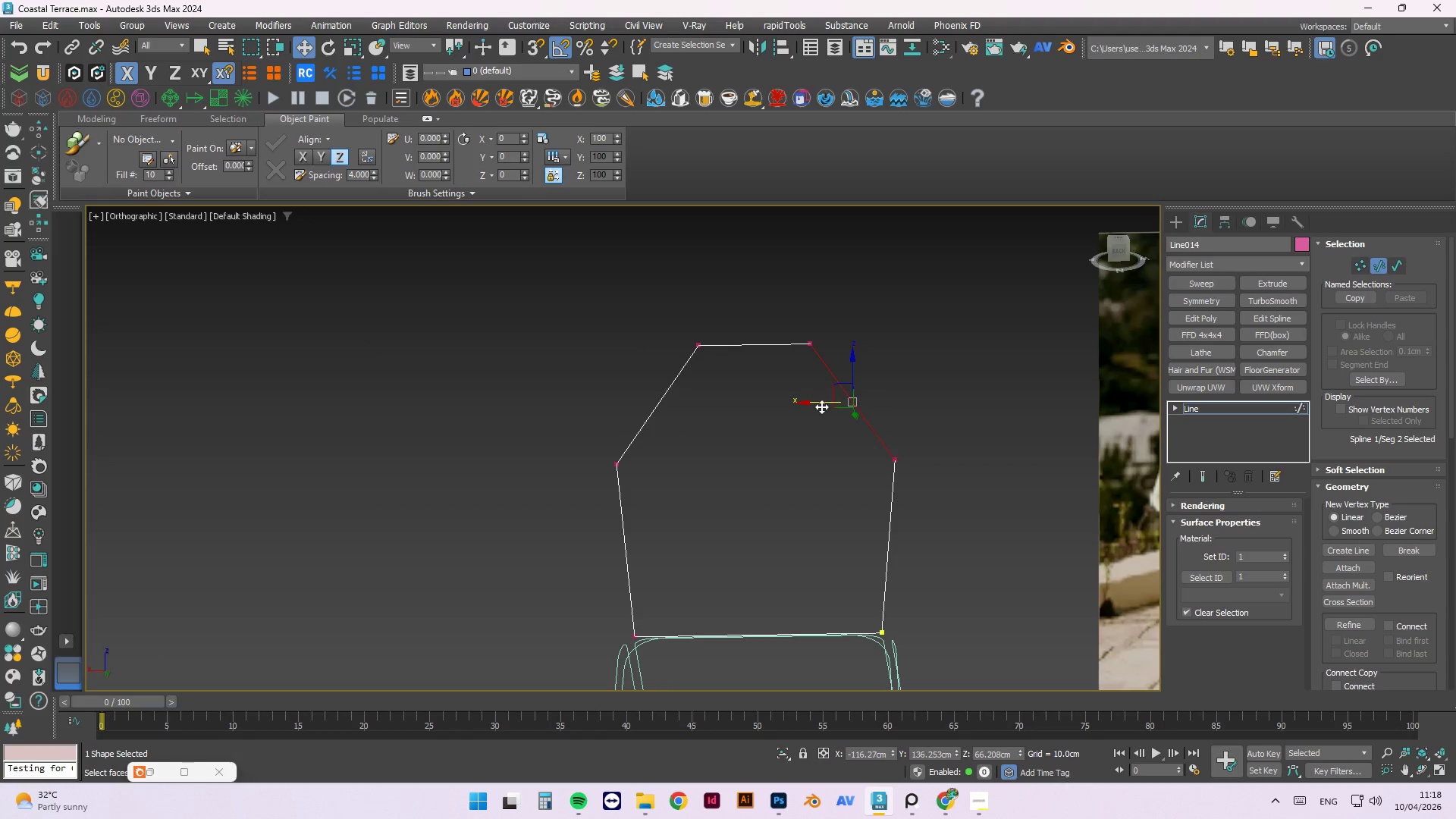 
left_click_drag(start_coordinate=[821, 406], to_coordinate=[851, 397])
 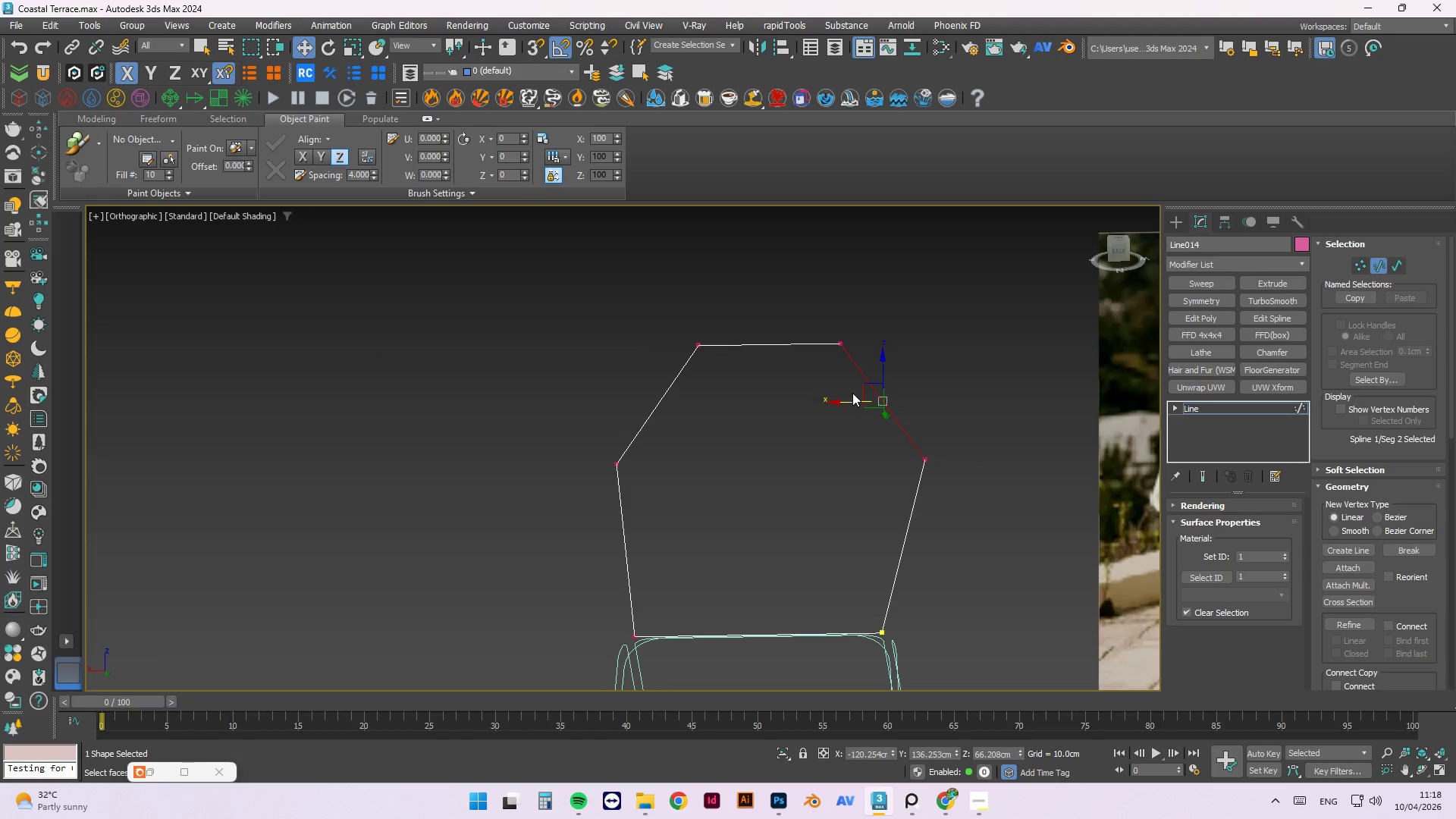 
key(Control+Z)
 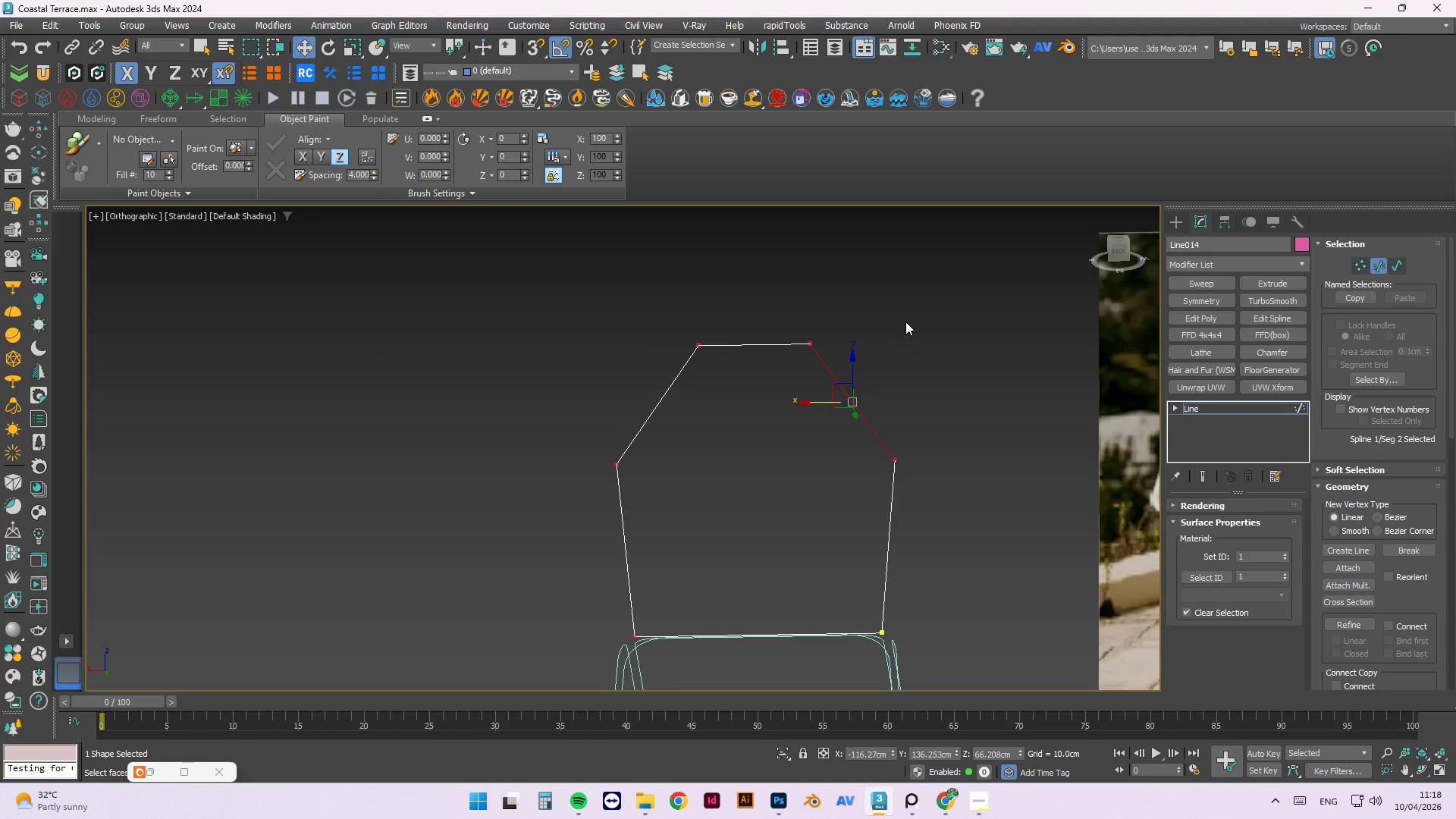 
left_click([904, 331])
 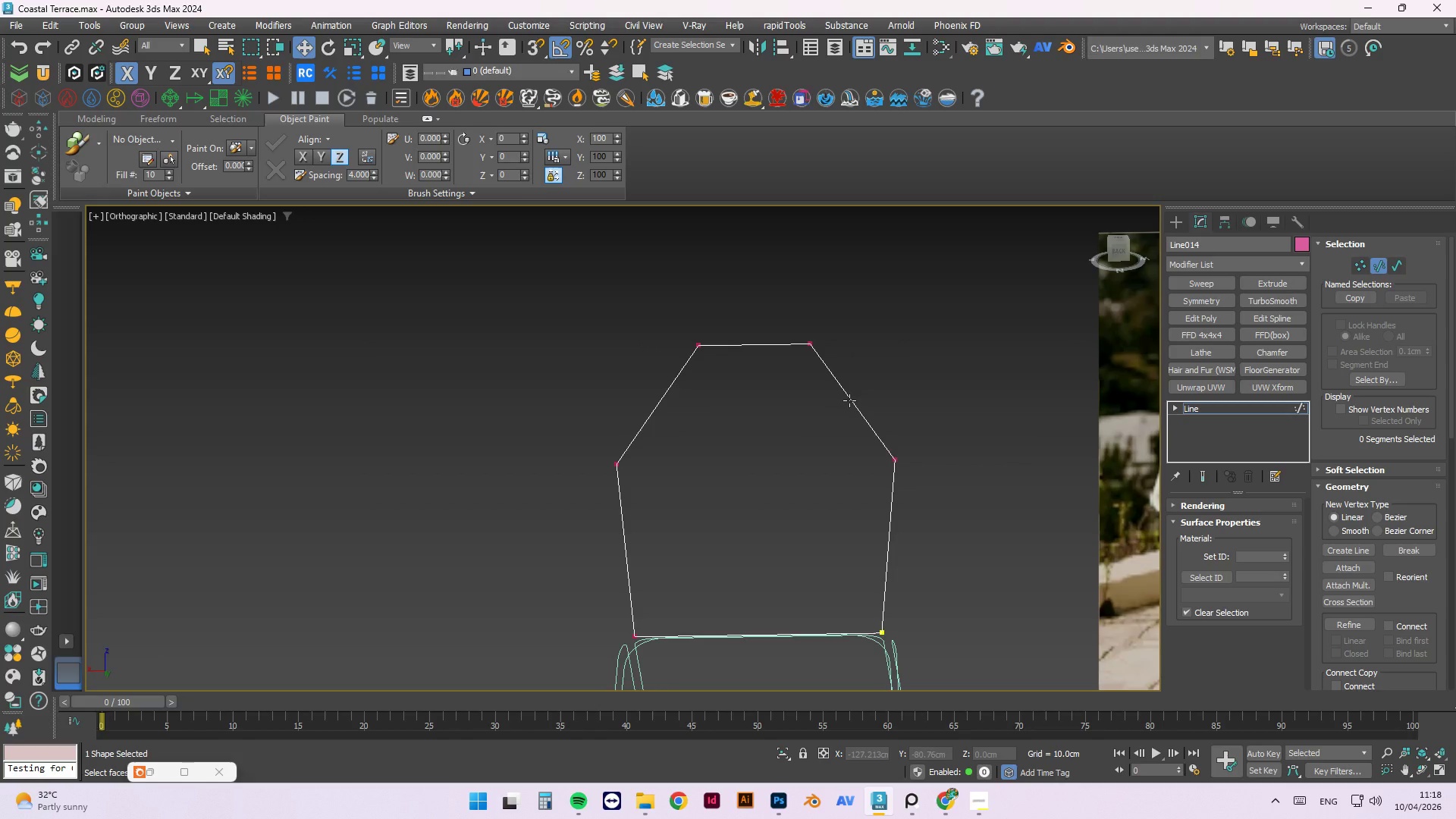 
key(1)
 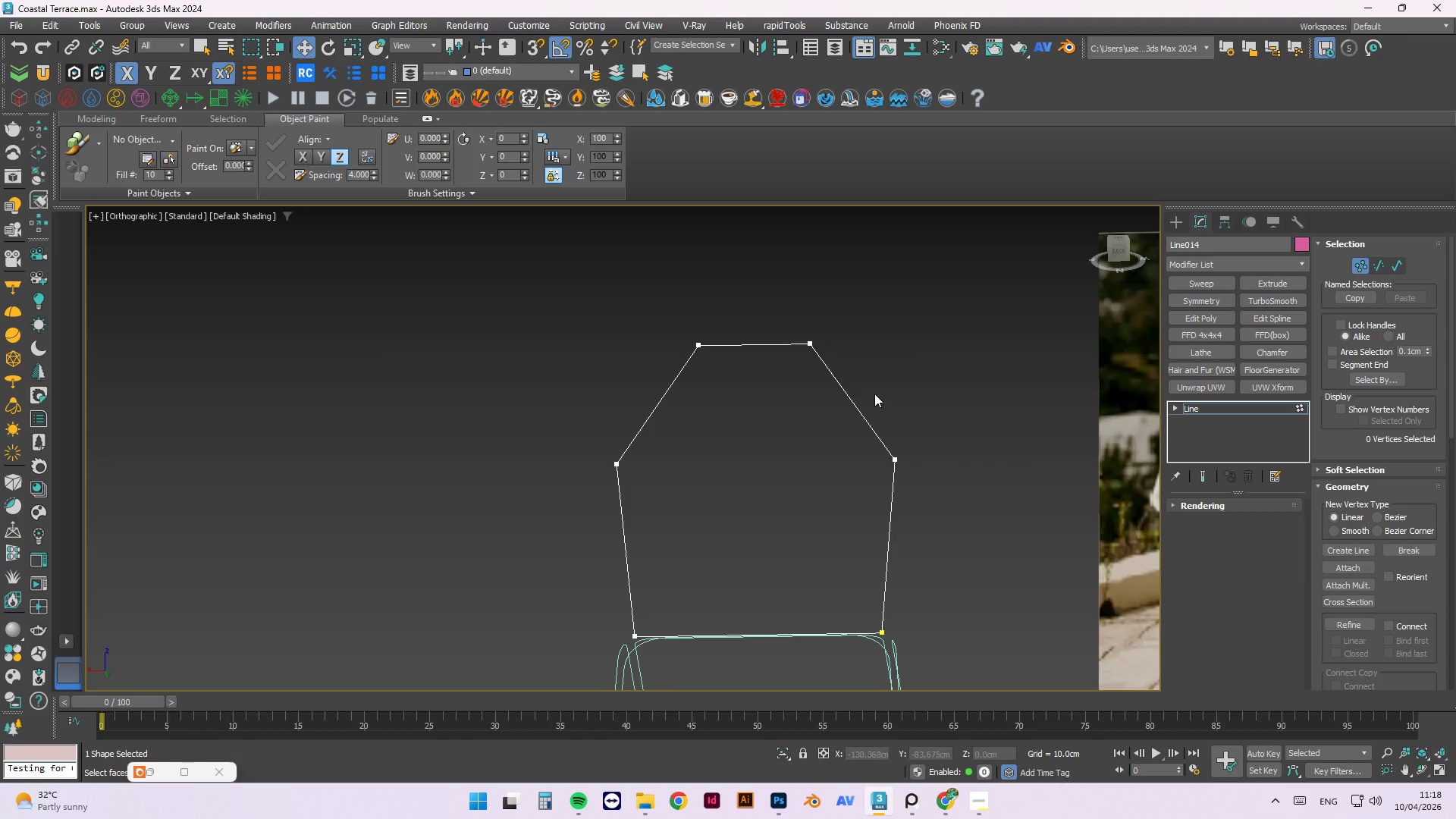 
hold_key(key=AltLeft, duration=1.51)
 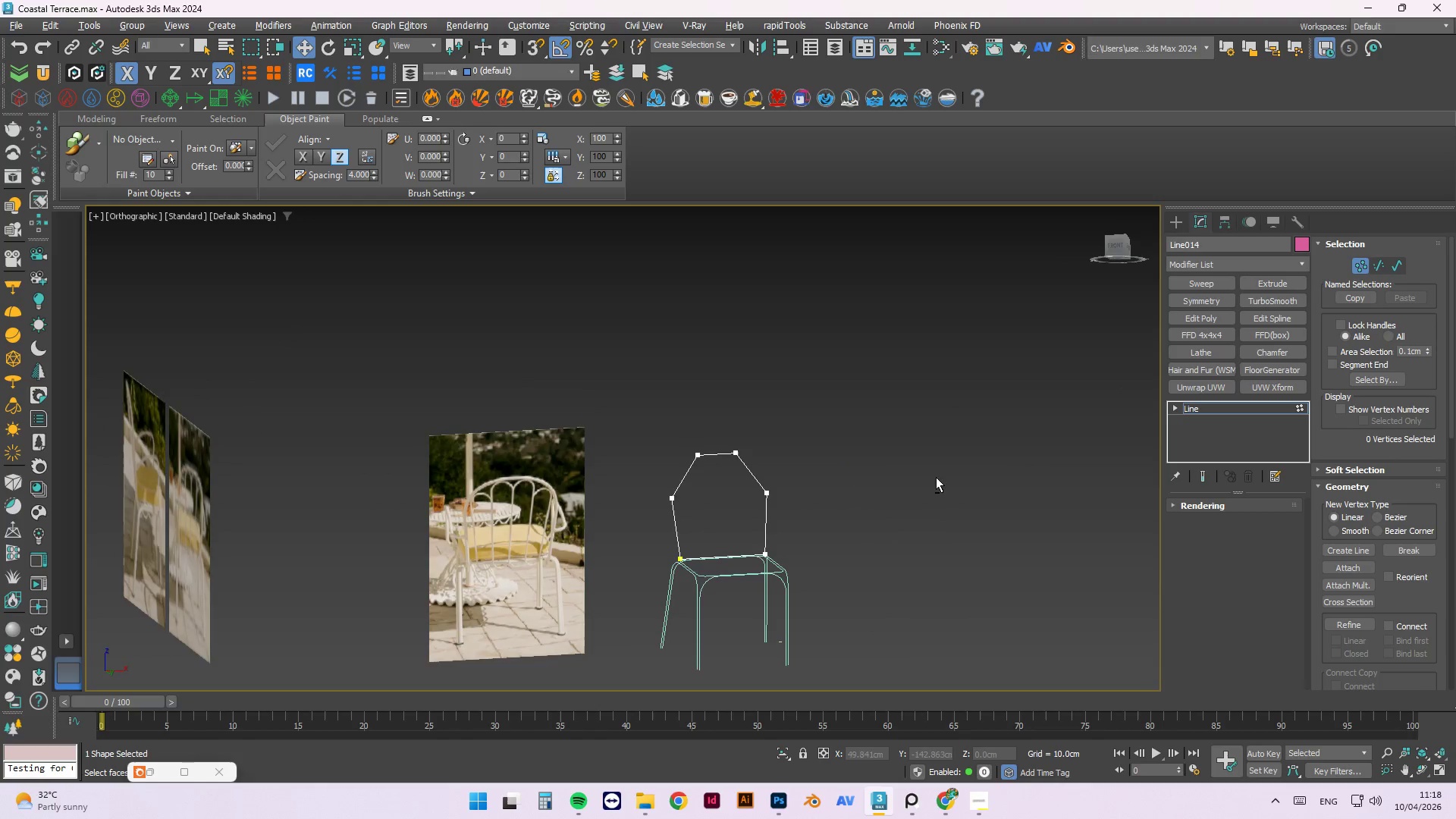 
scroll: coordinate [698, 517], scroll_direction: down, amount: 3.0
 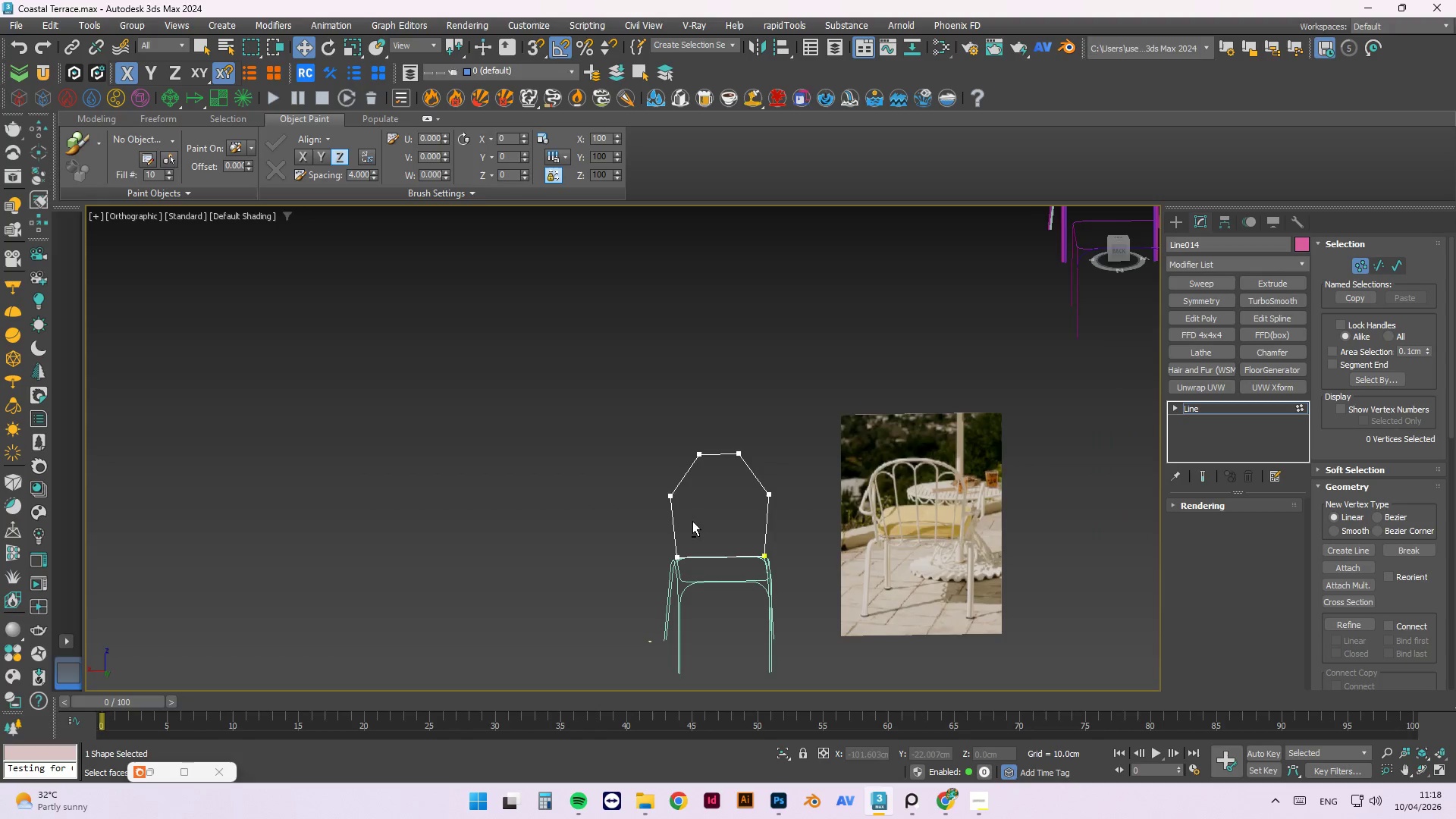 
hold_key(key=AltLeft, duration=1.5)
 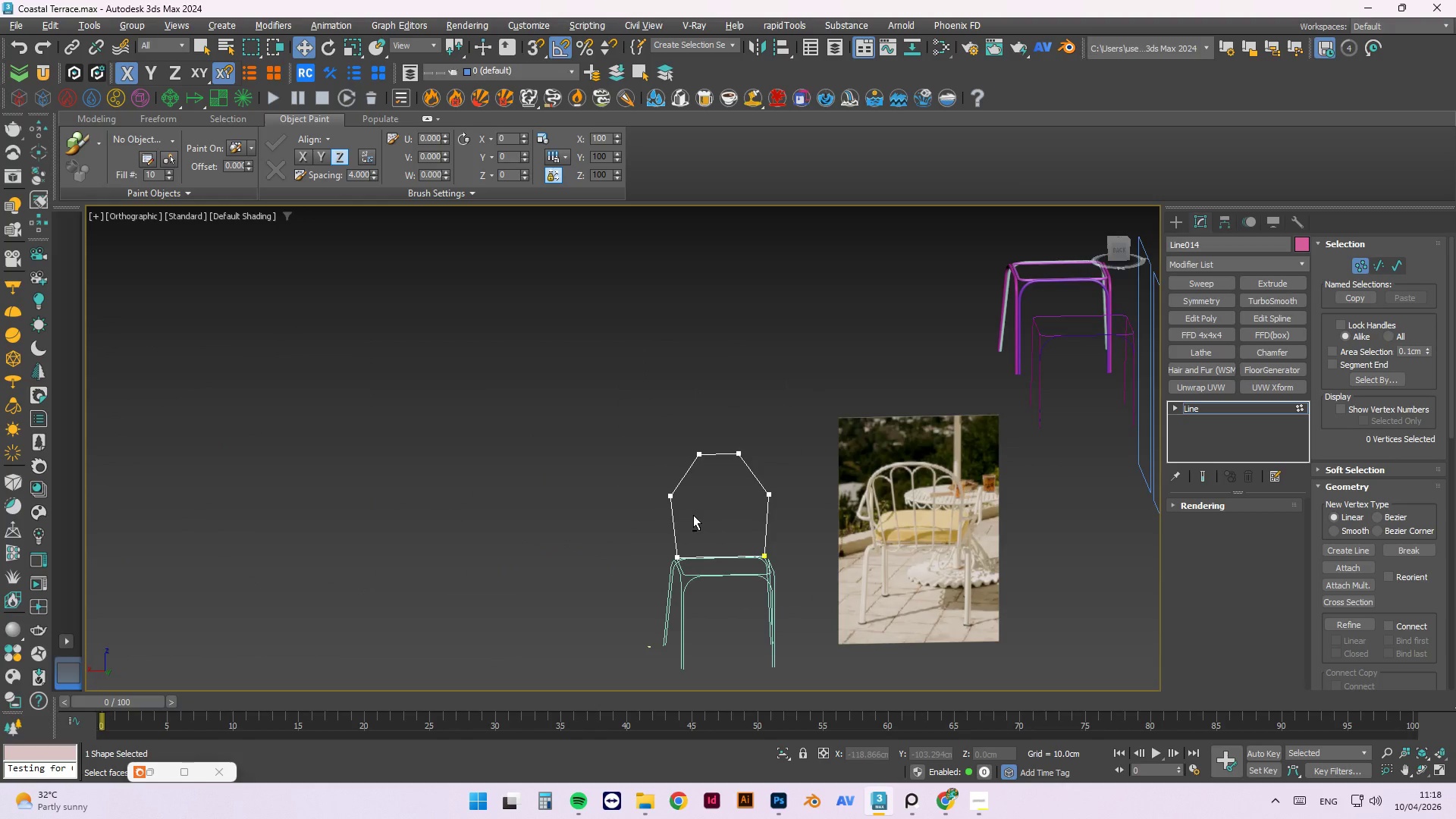 
hold_key(key=AltLeft, duration=0.67)
 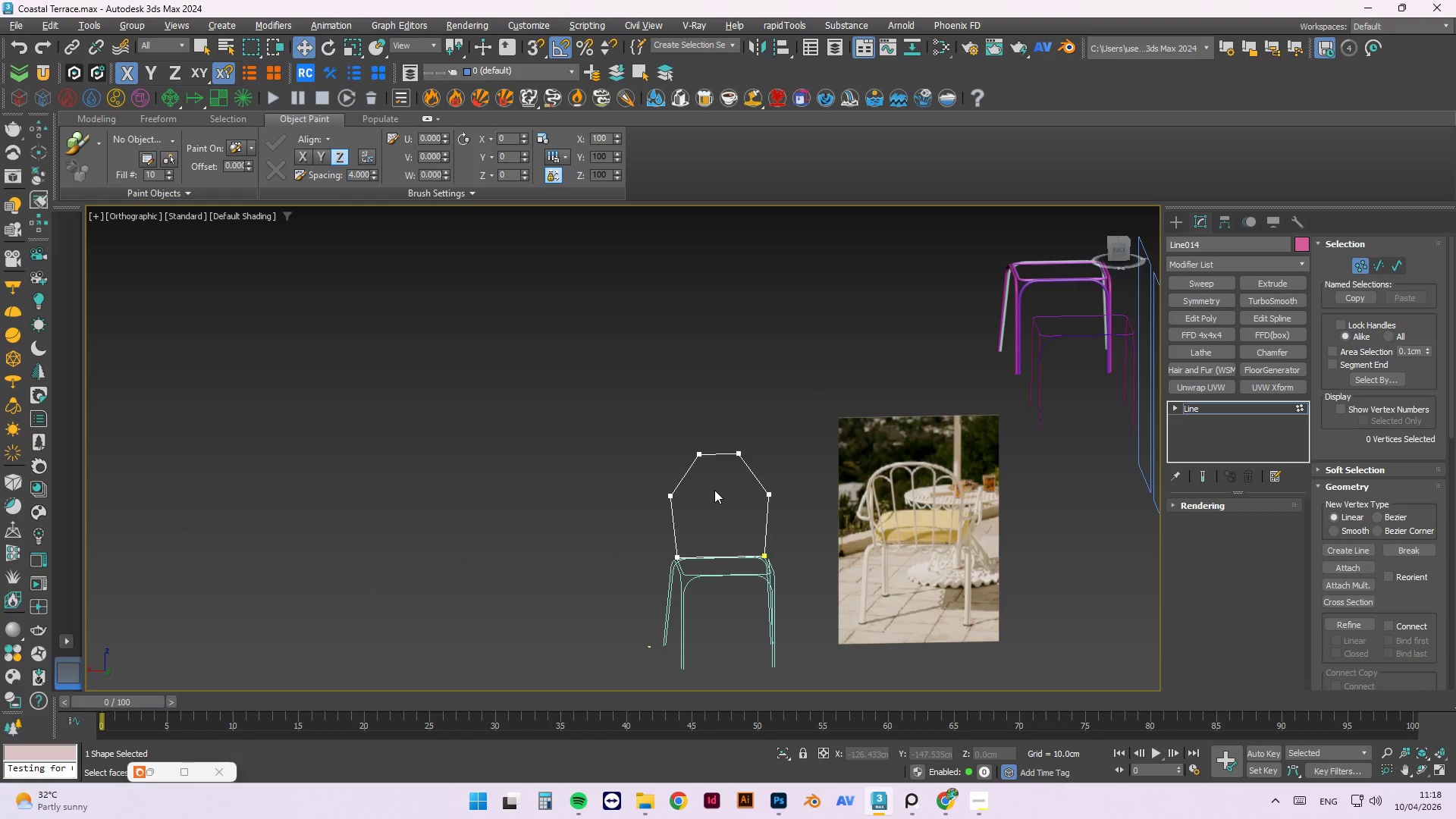 
left_click_drag(start_coordinate=[803, 402], to_coordinate=[645, 526])
 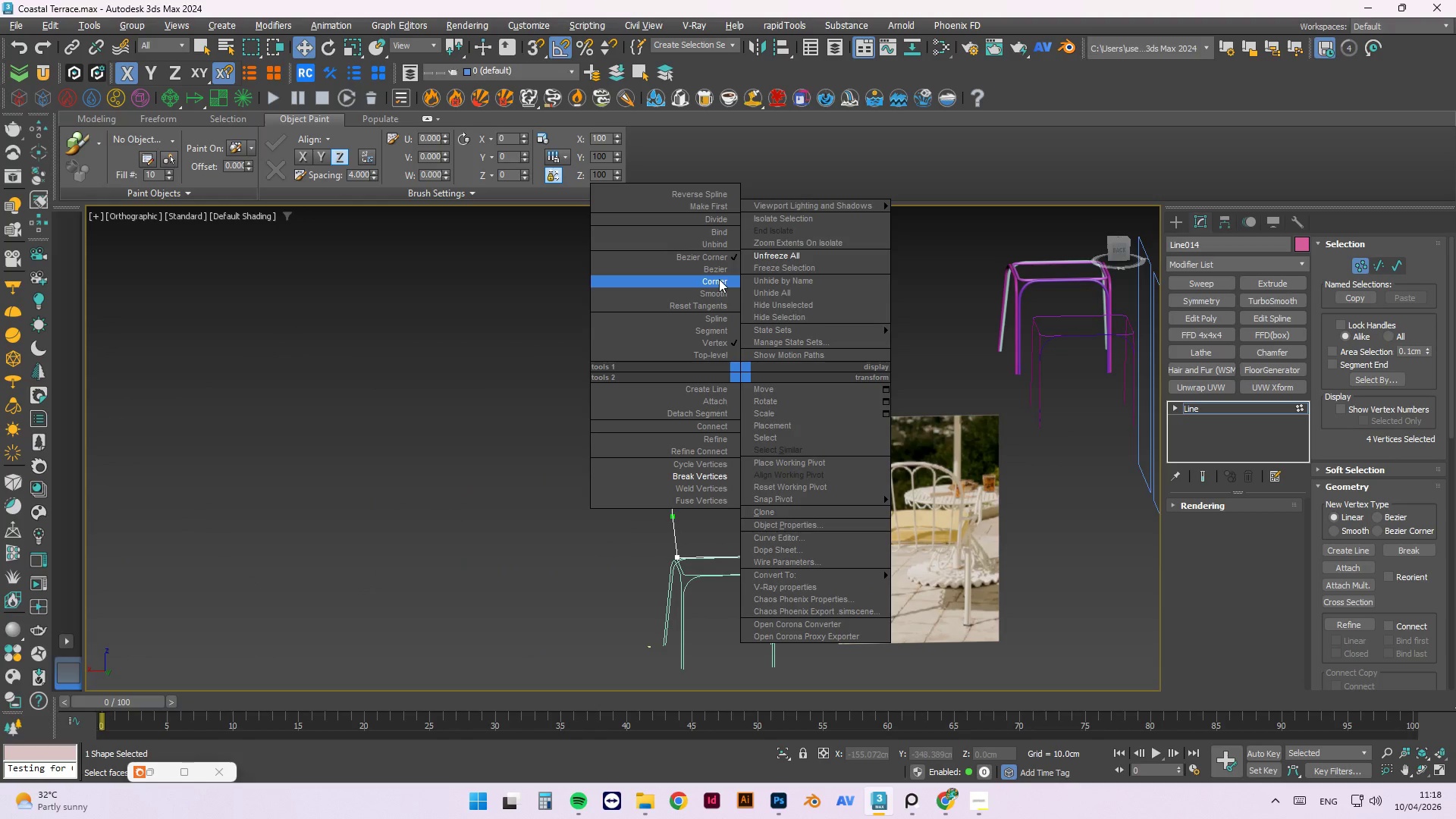 
left_click([718, 273])
 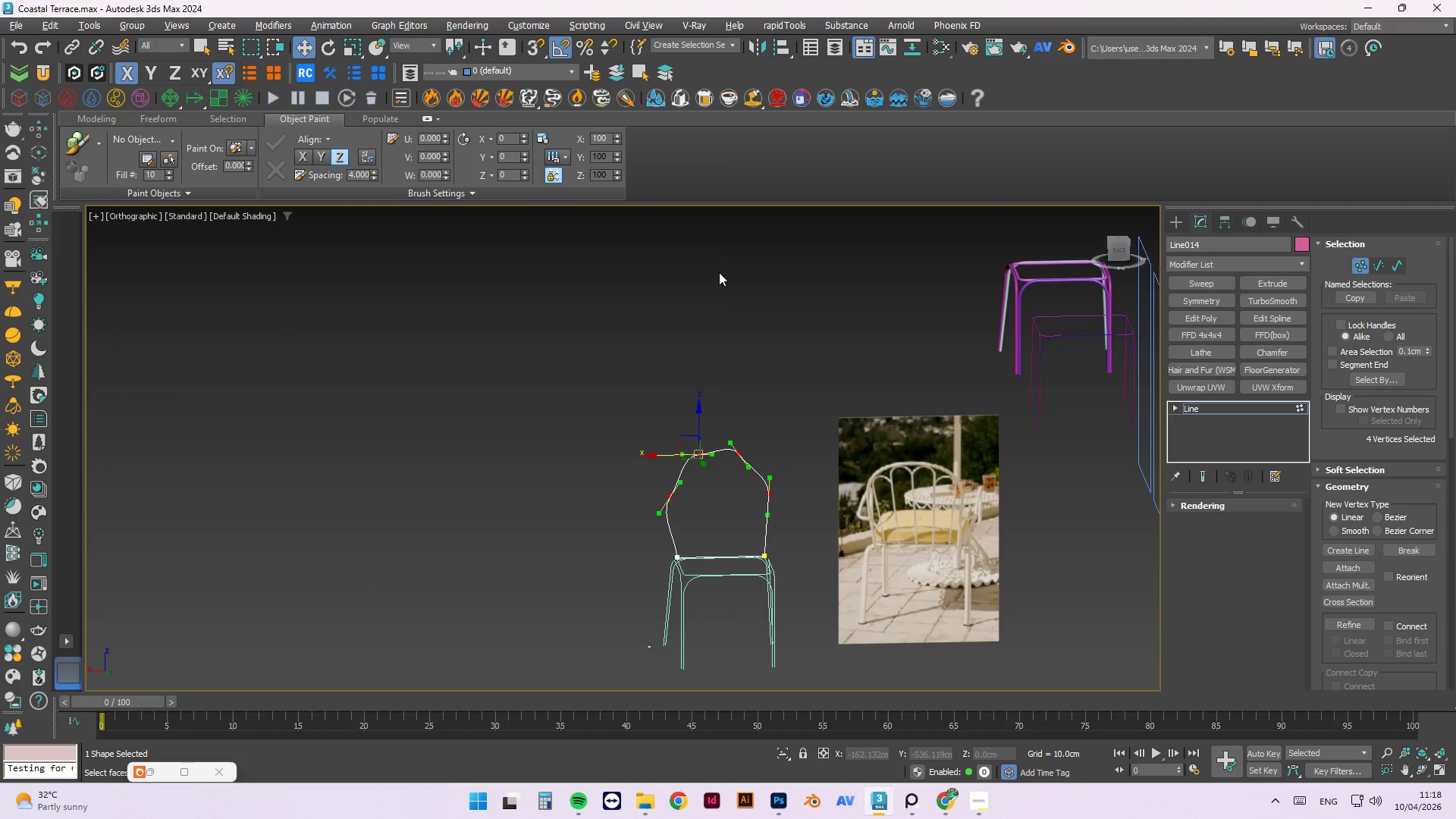 
right_click([719, 272])
 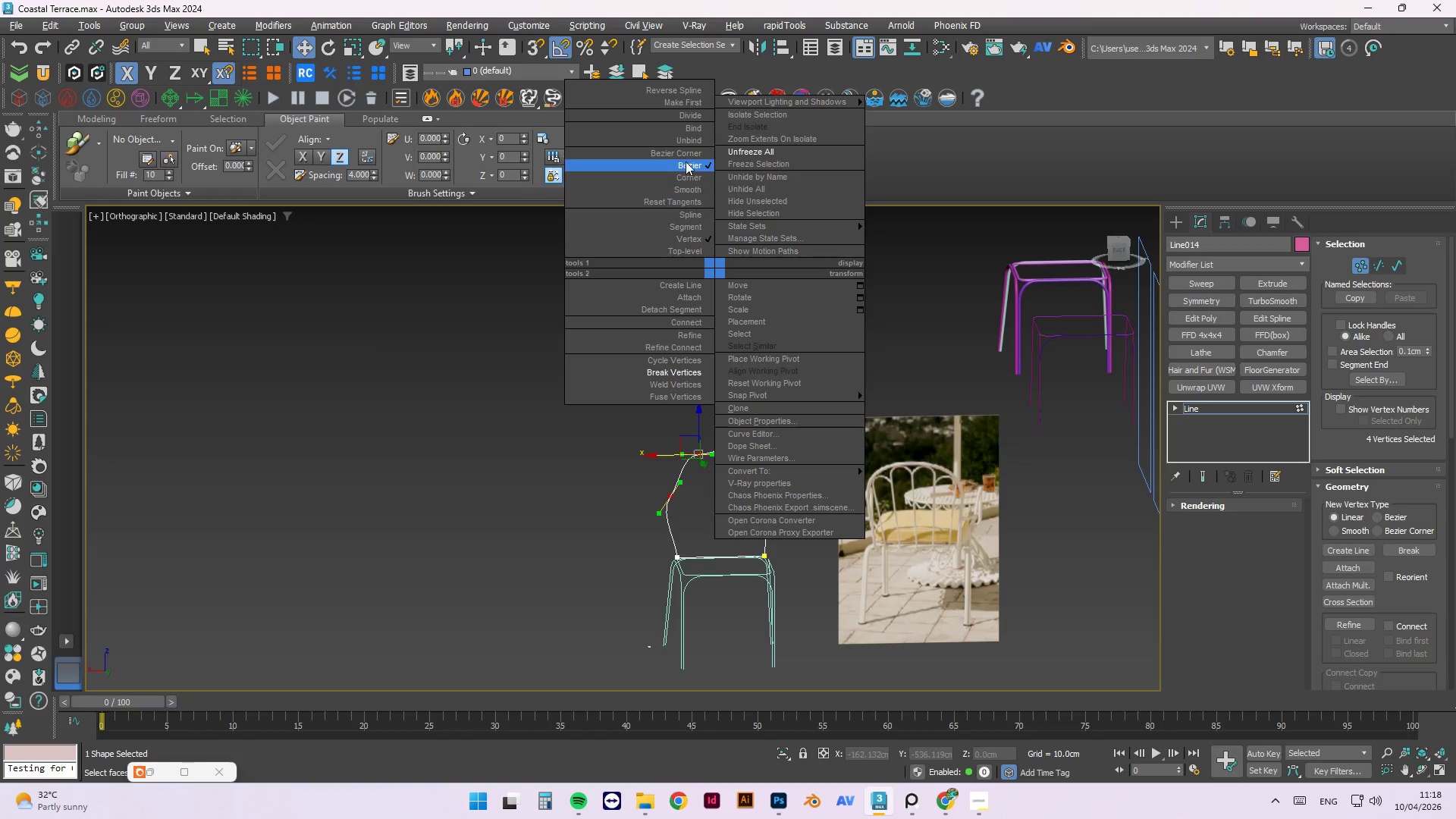 
left_click([686, 152])
 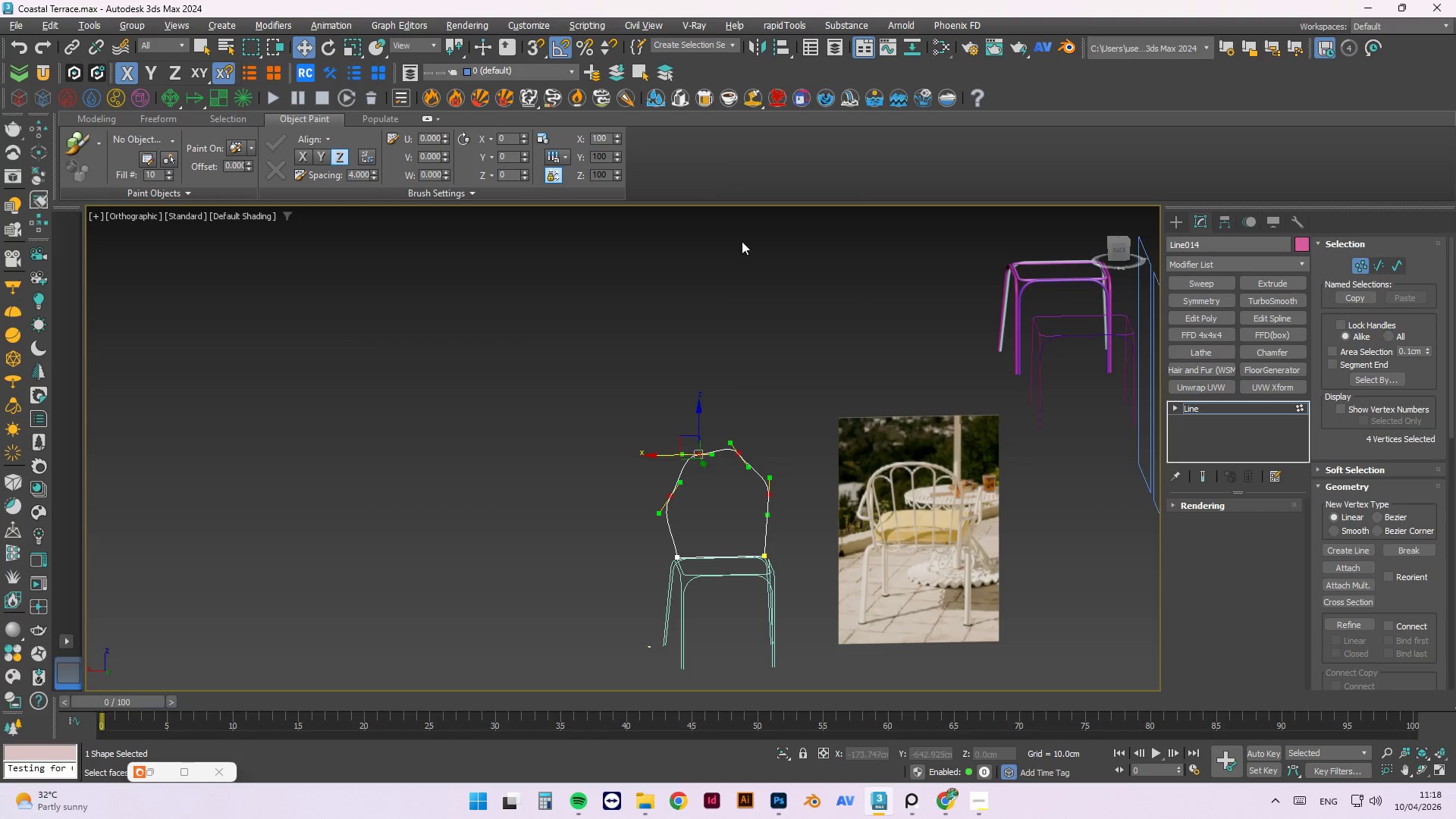 
left_click([794, 352])
 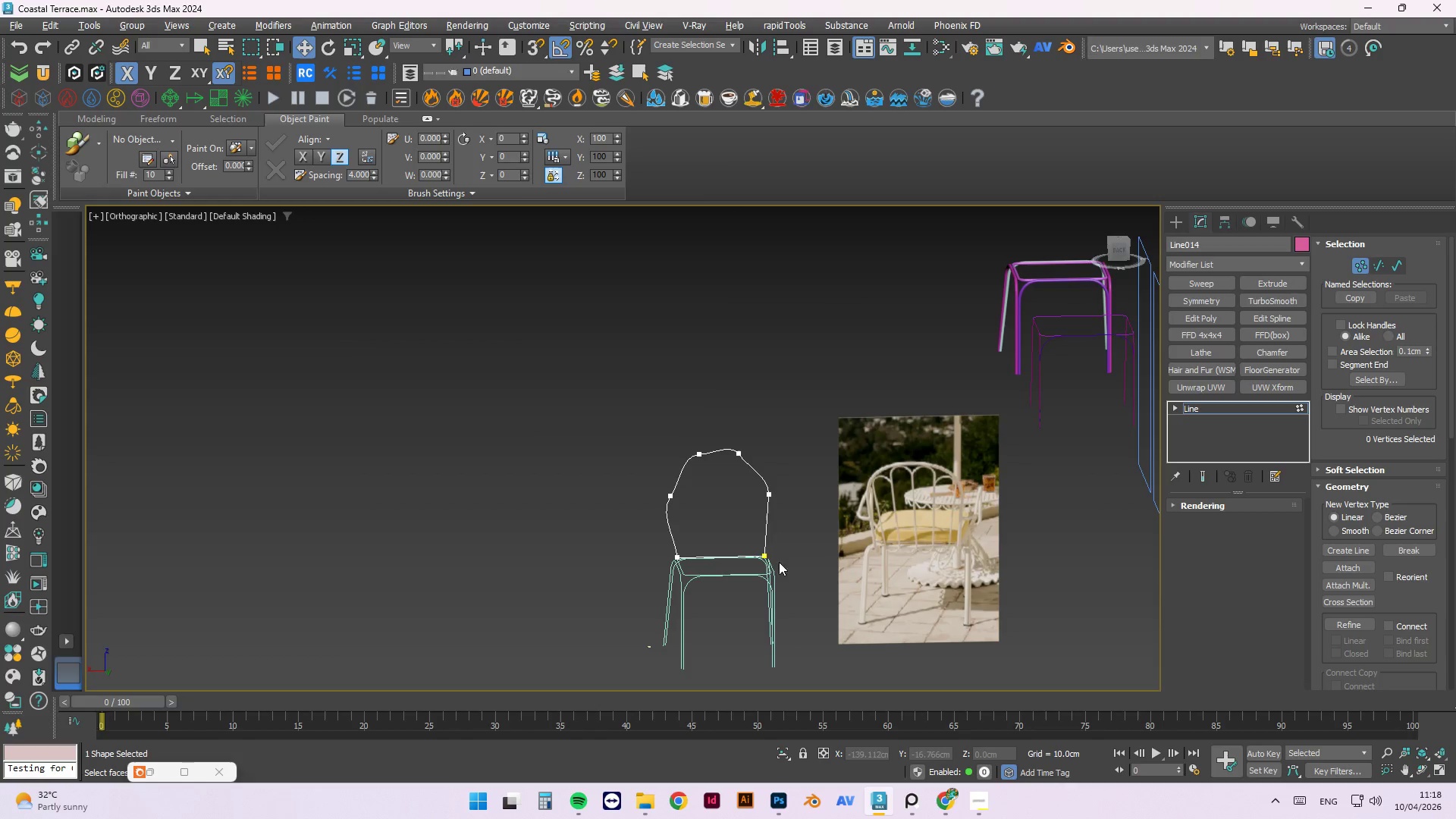 
key(Control+Z)
 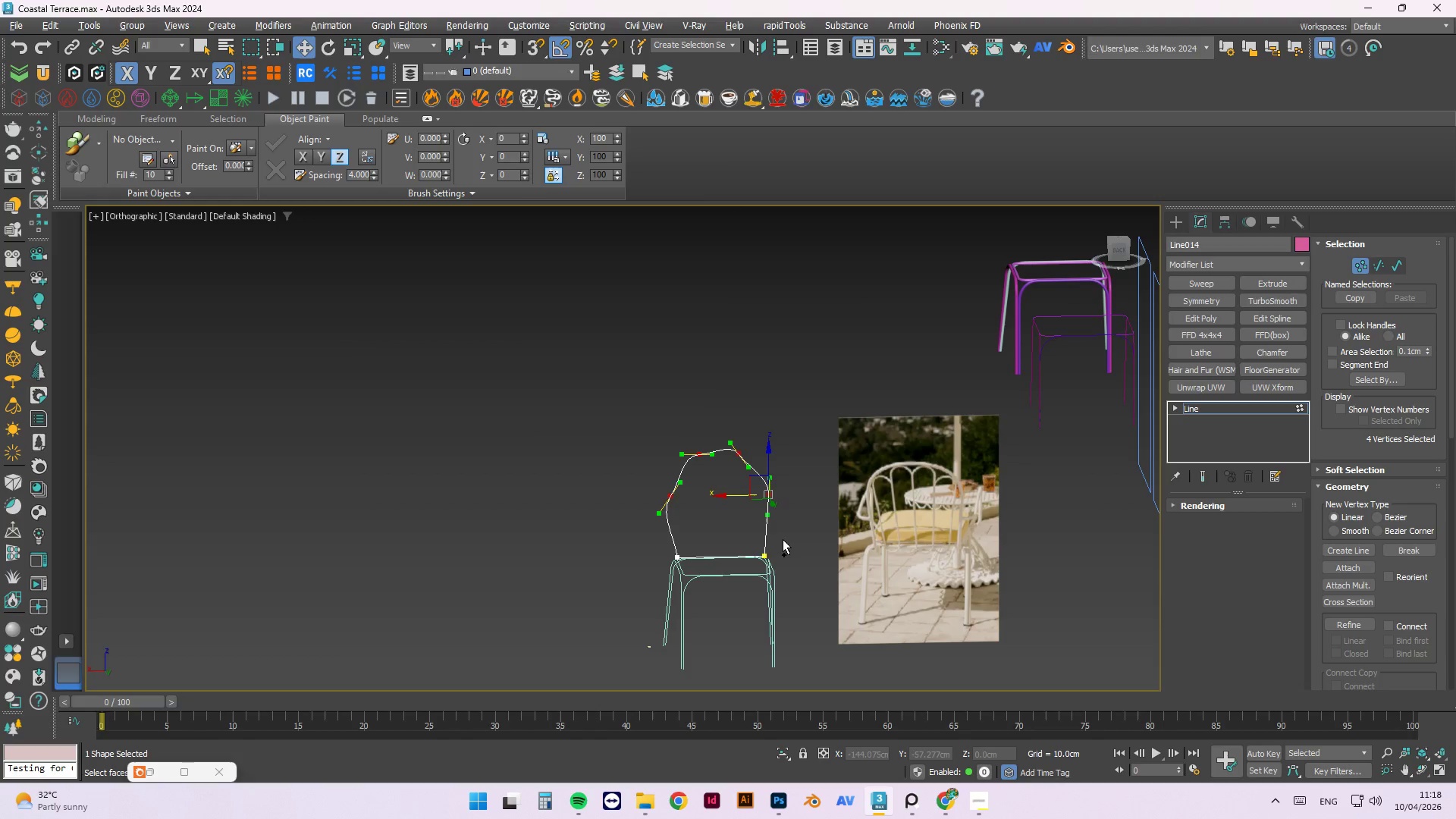 
key(Control+Z)
 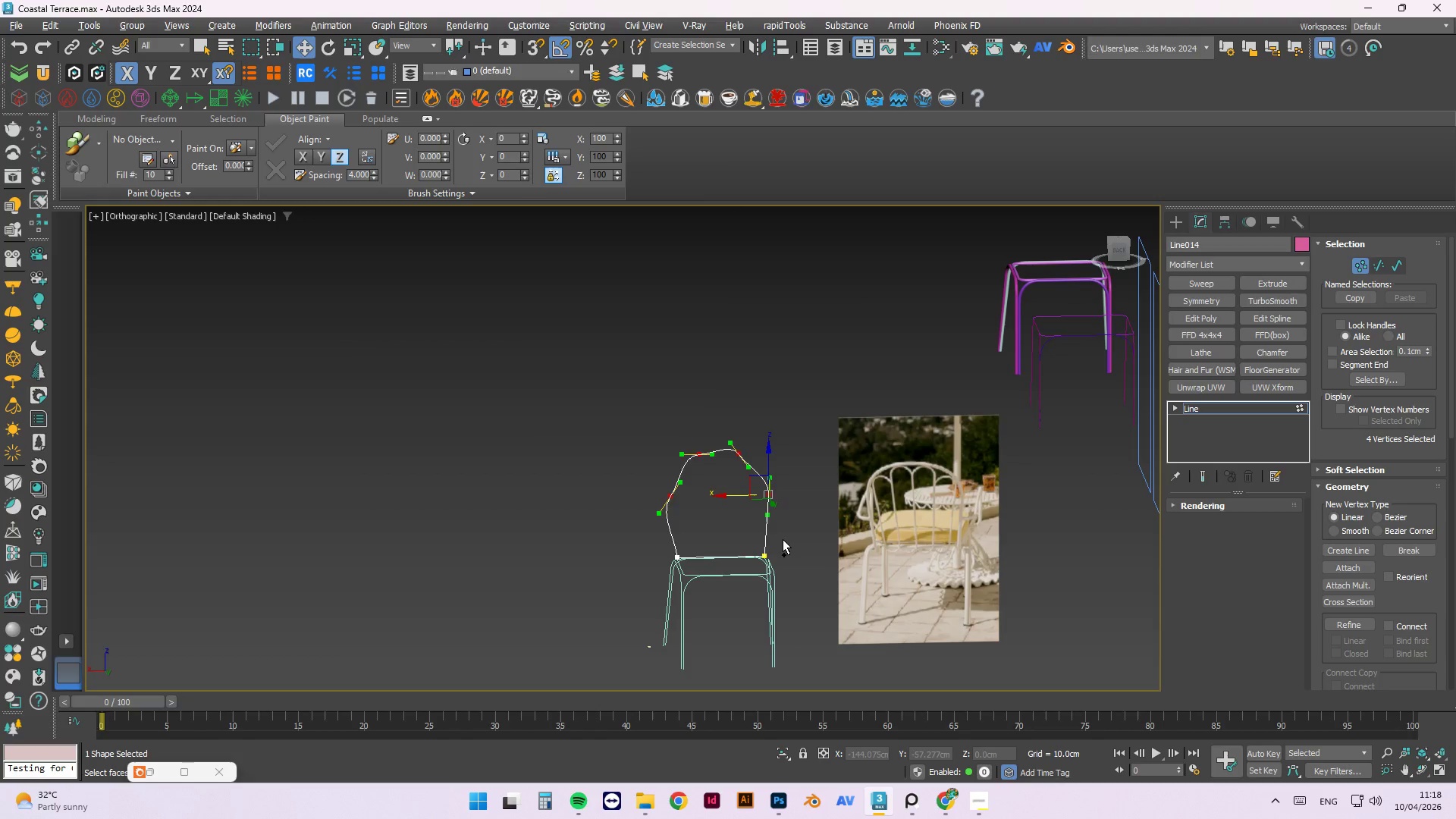 
key(Control+Z)
 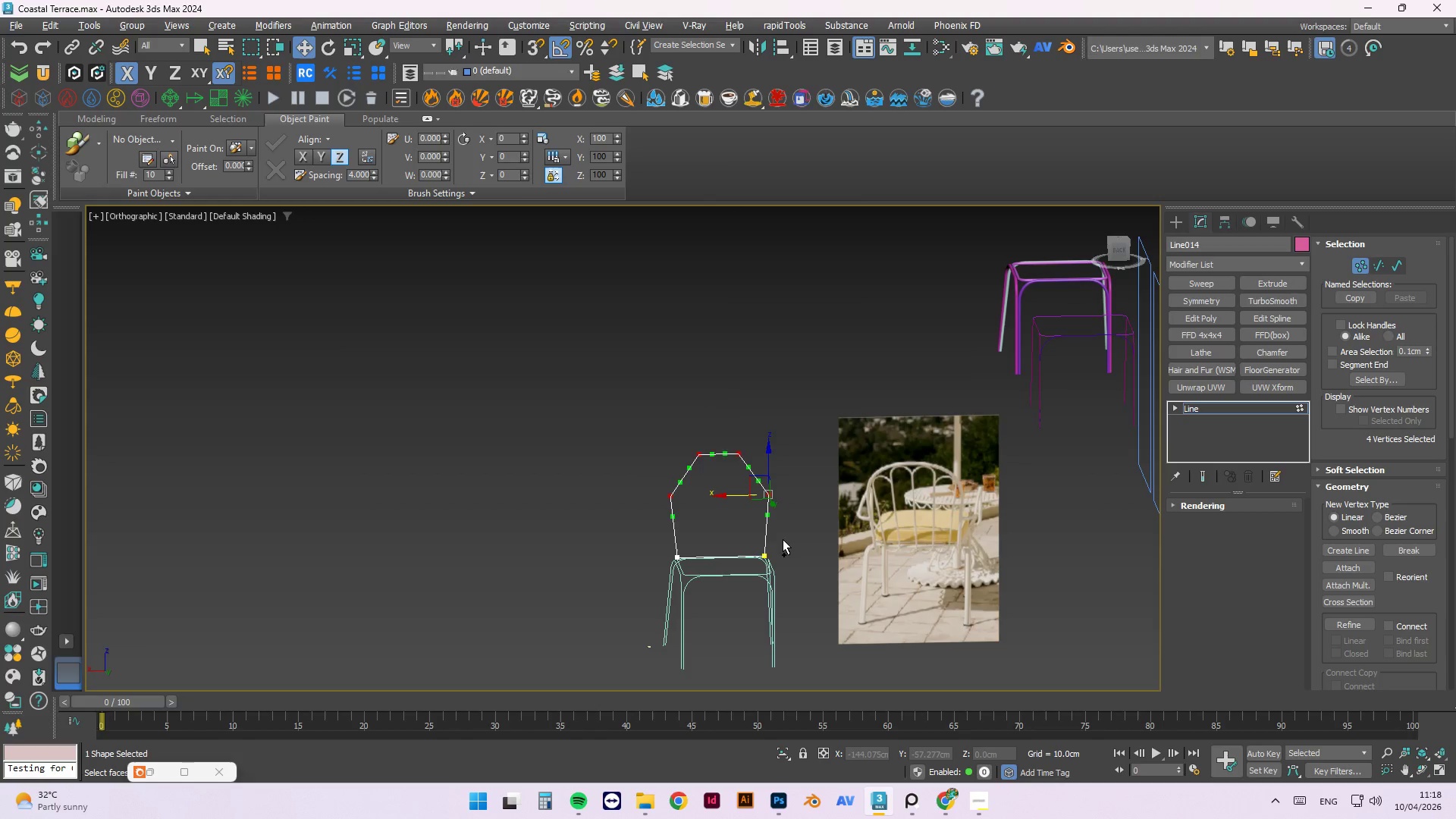 
key(Control+Z)
 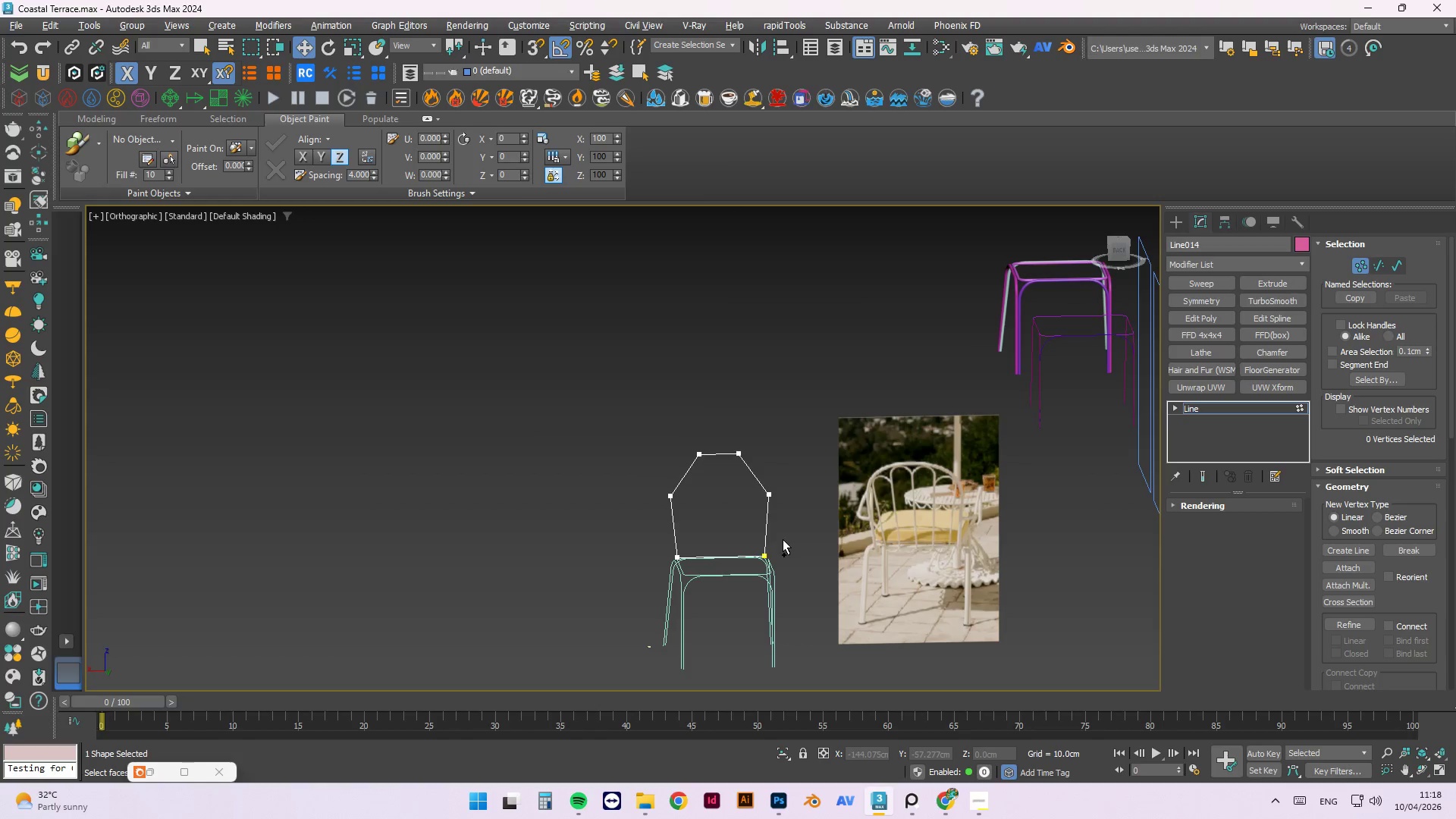 
key(Control+Z)
 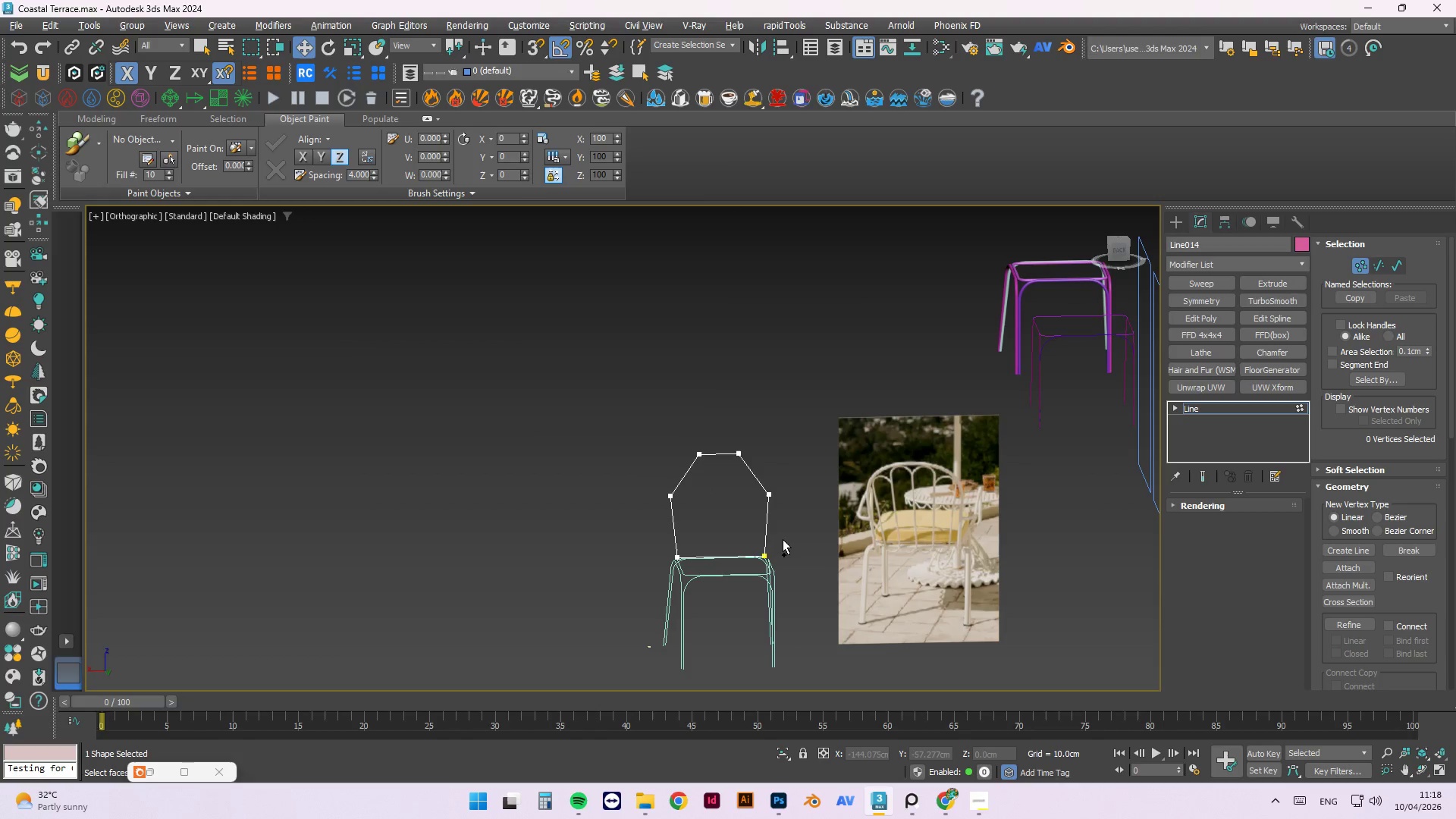 
key(Control+Z)
 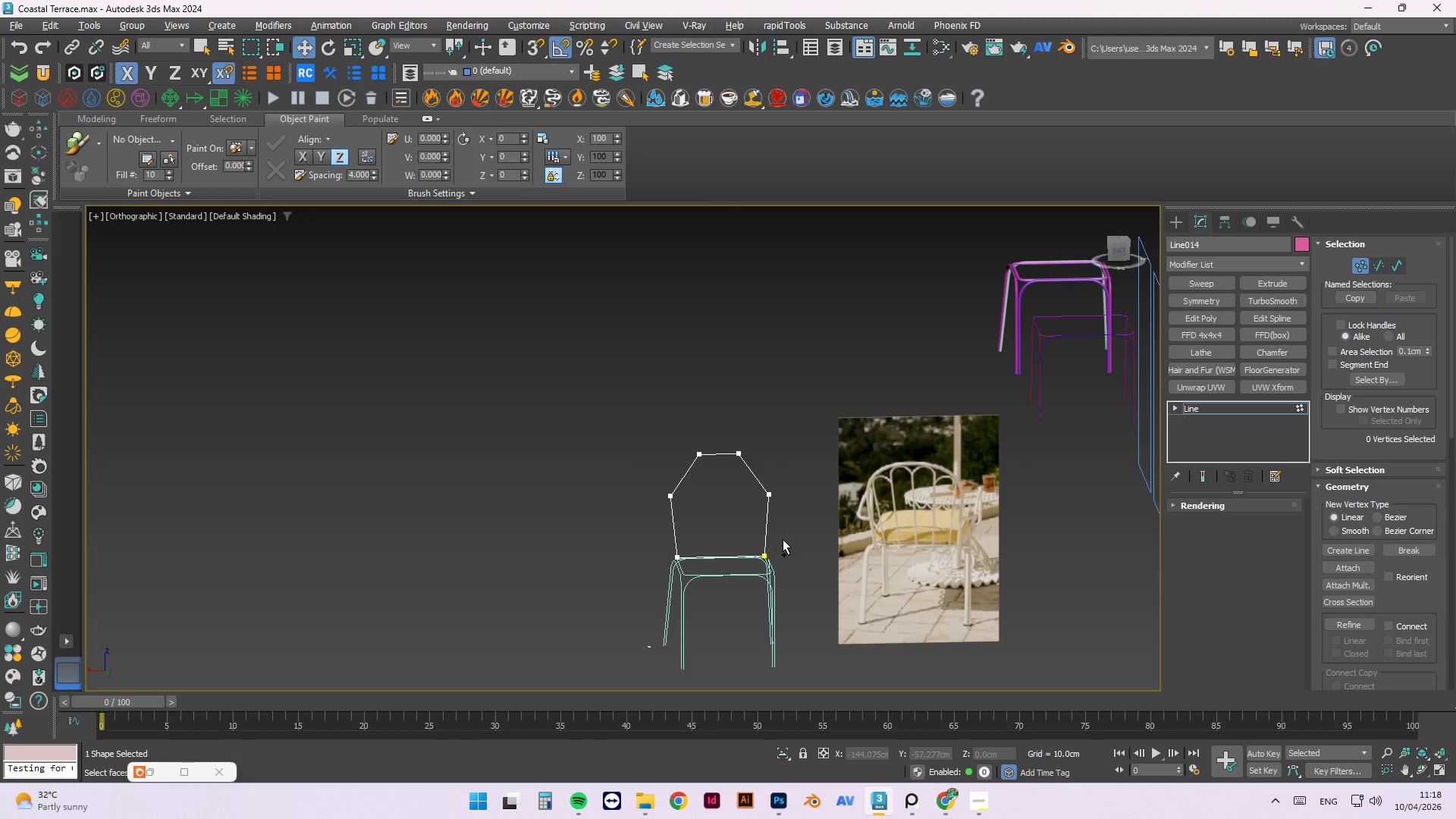 
key(Control+Z)
 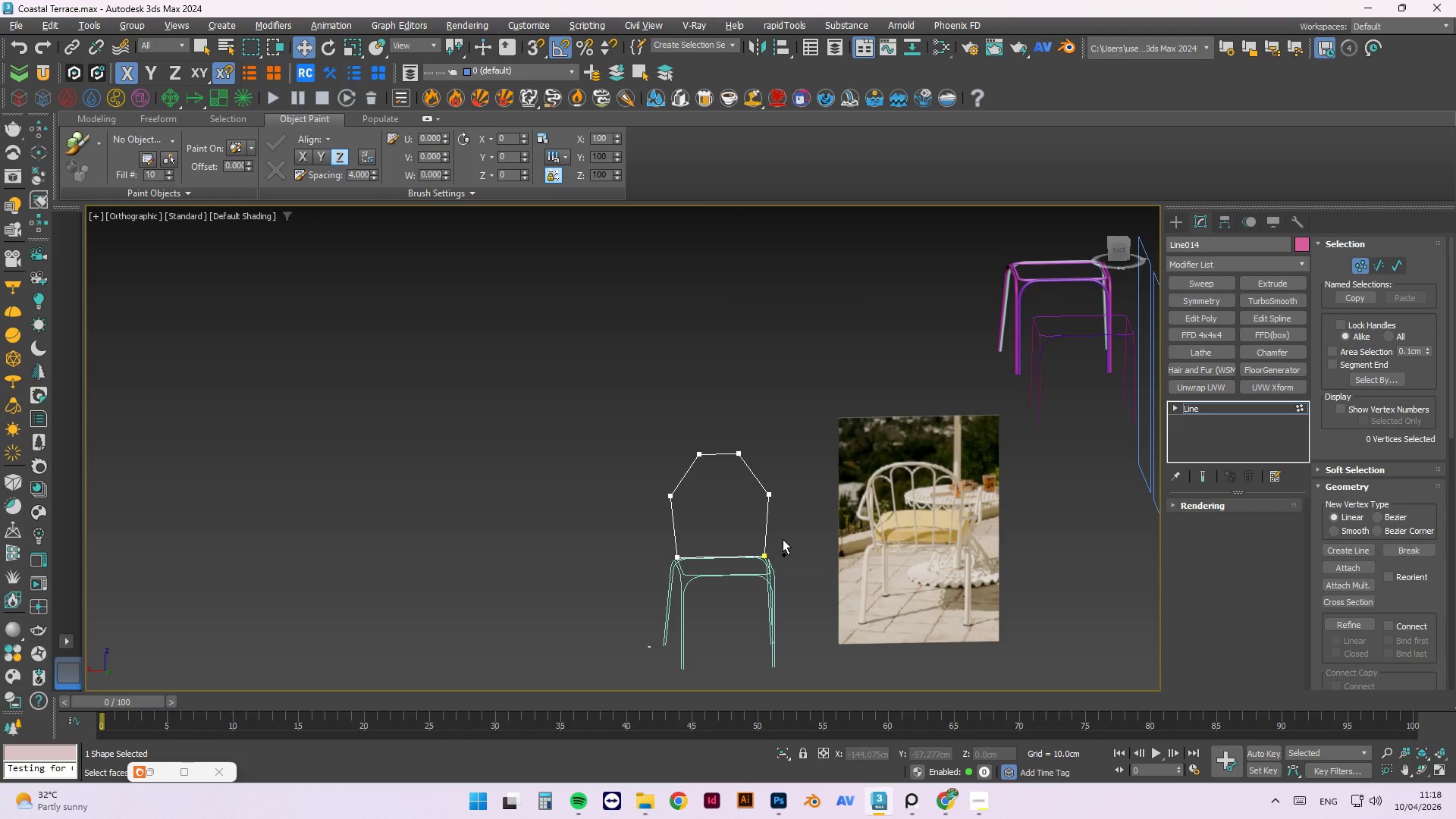 
key(Control+Z)
 